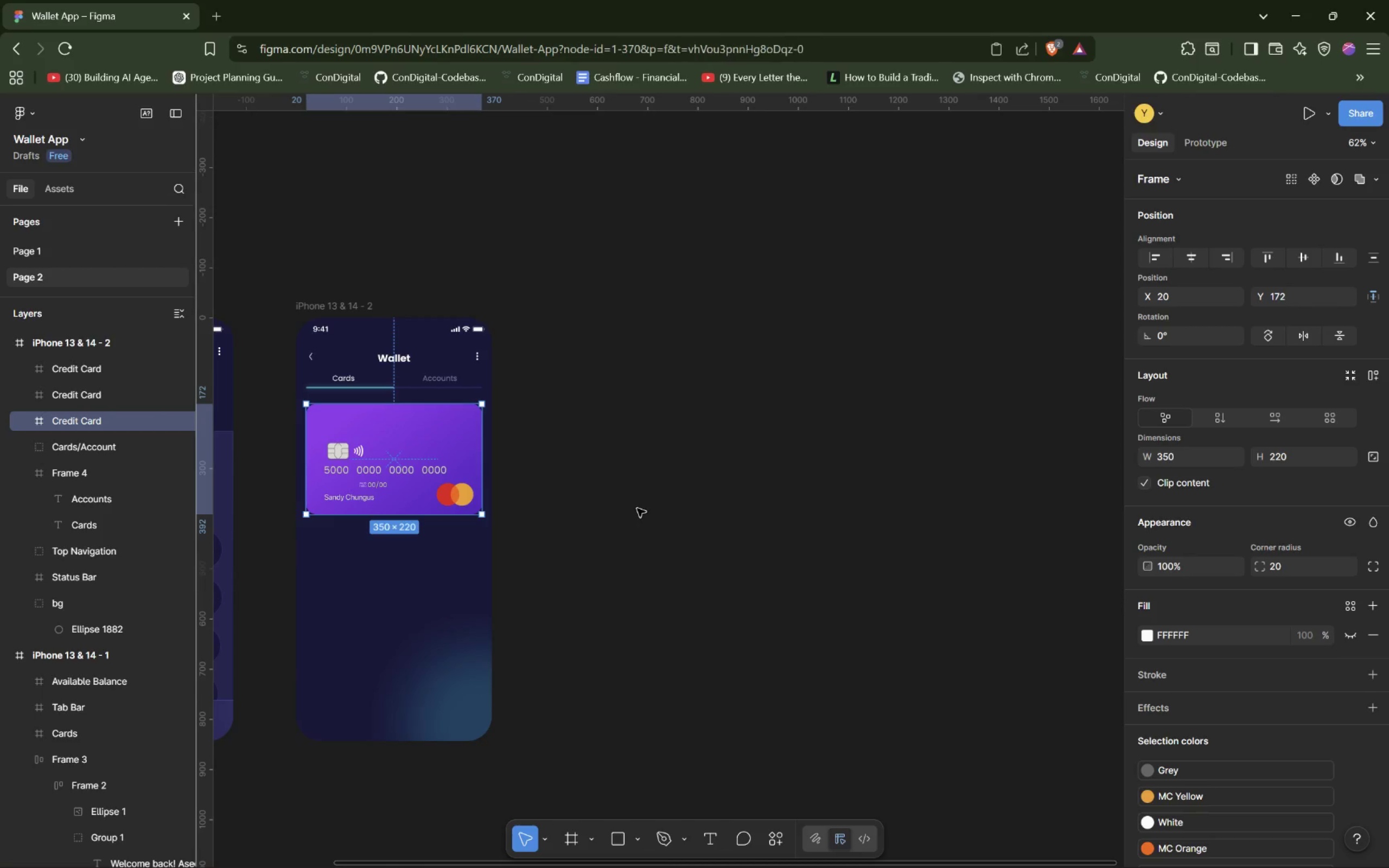 
left_click([637, 509])
 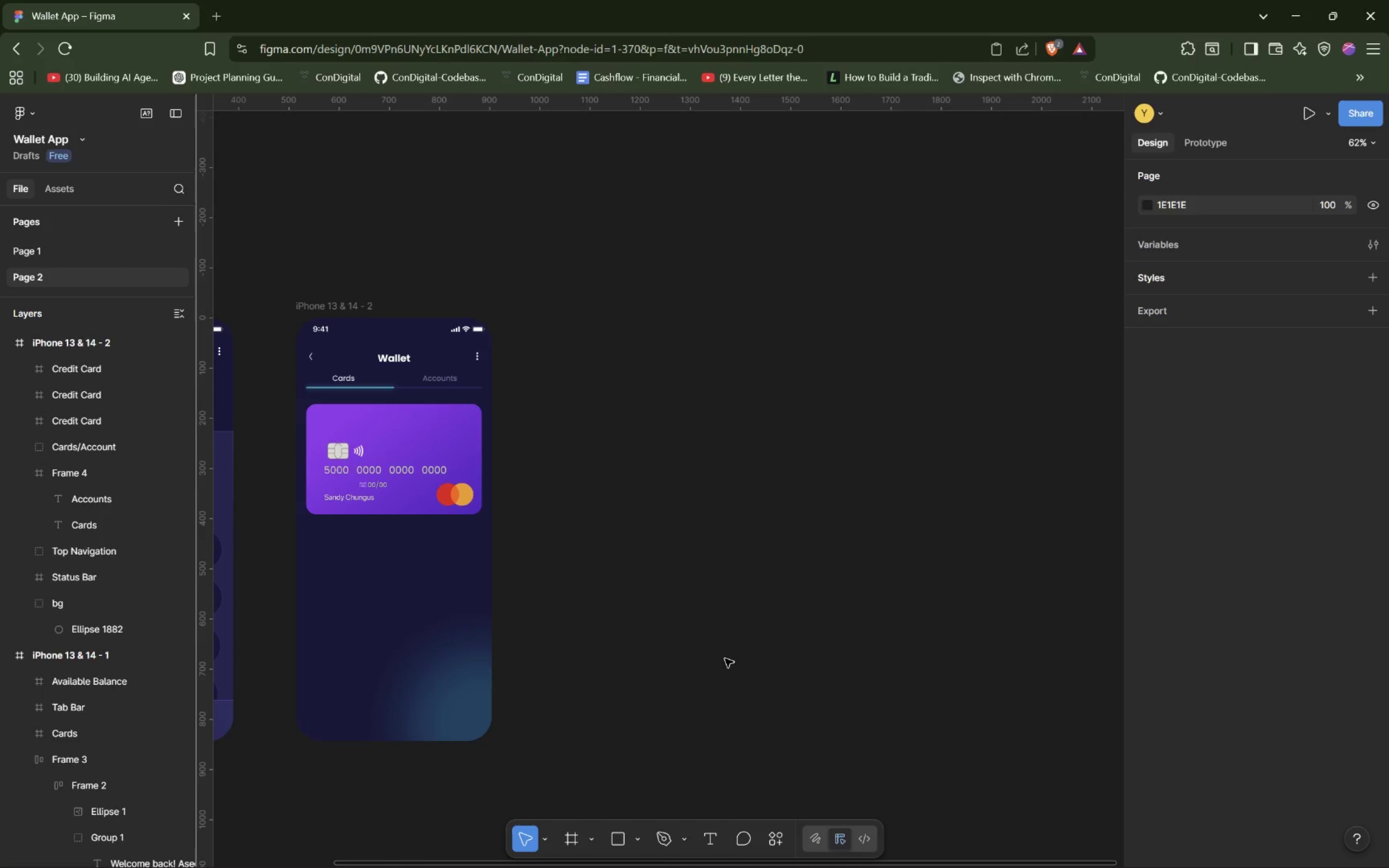 
scroll: coordinate [637, 509], scroll_direction: up, amount: 1.0
 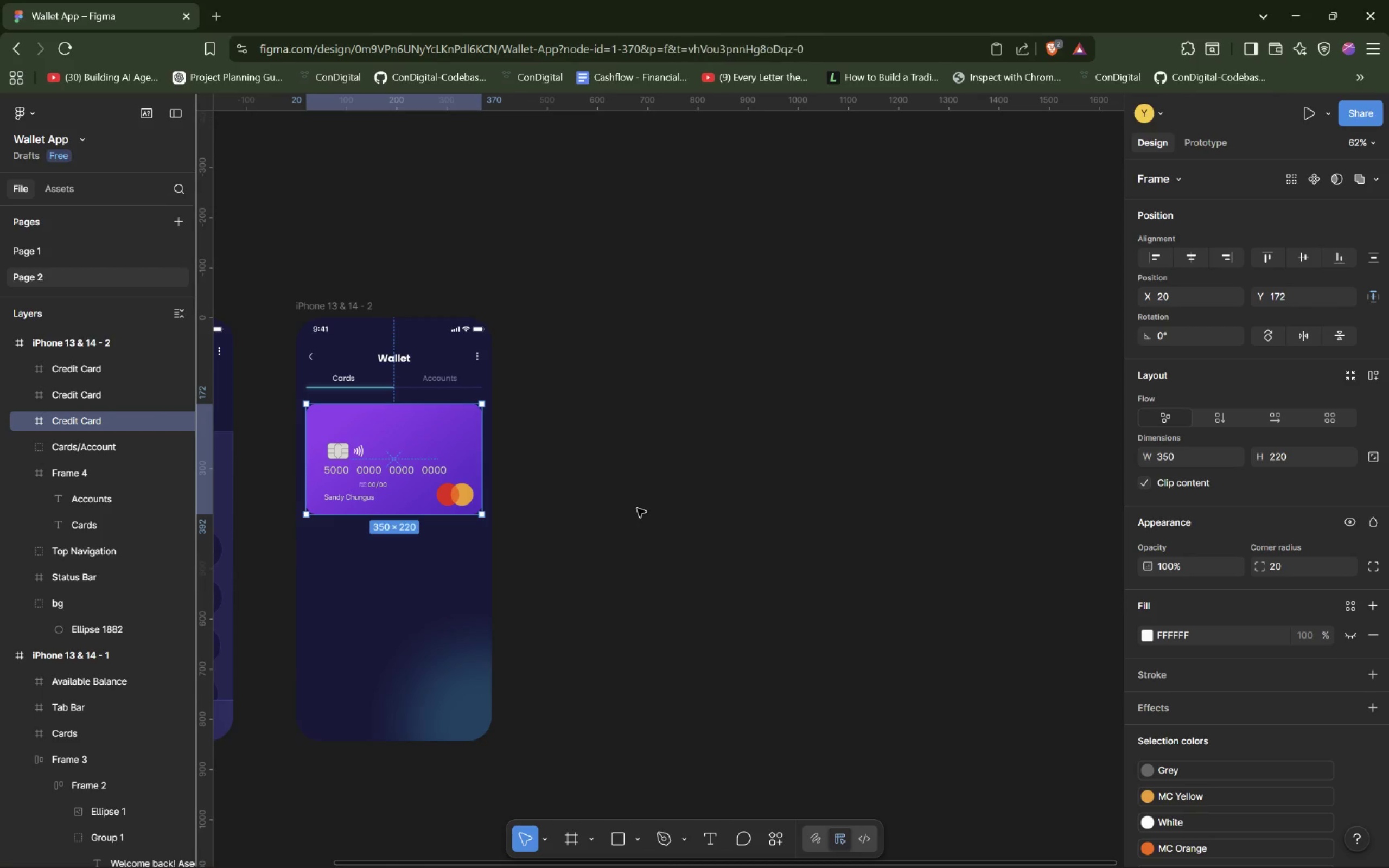 
wait(8.43)
 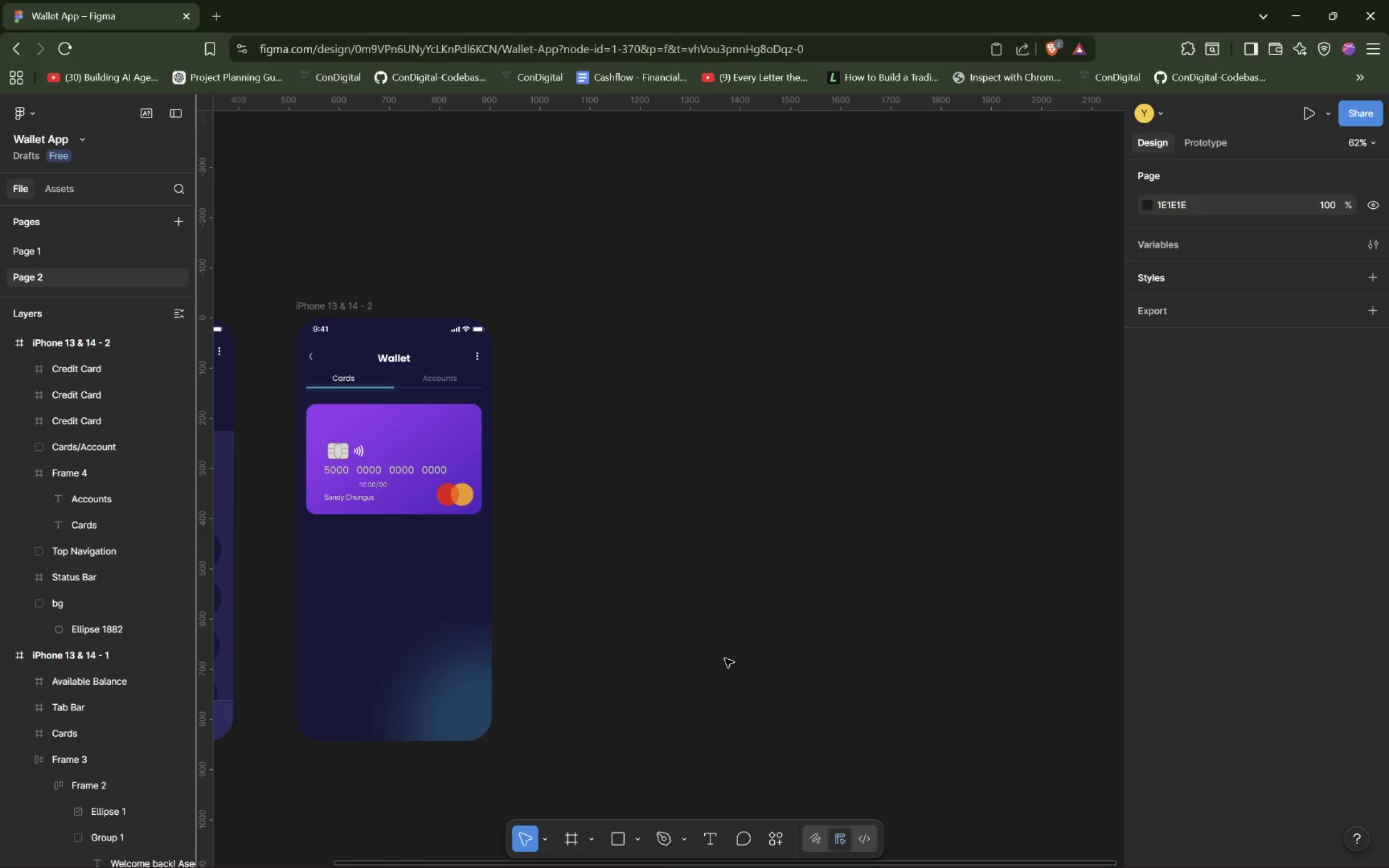 
left_click([794, 459])
 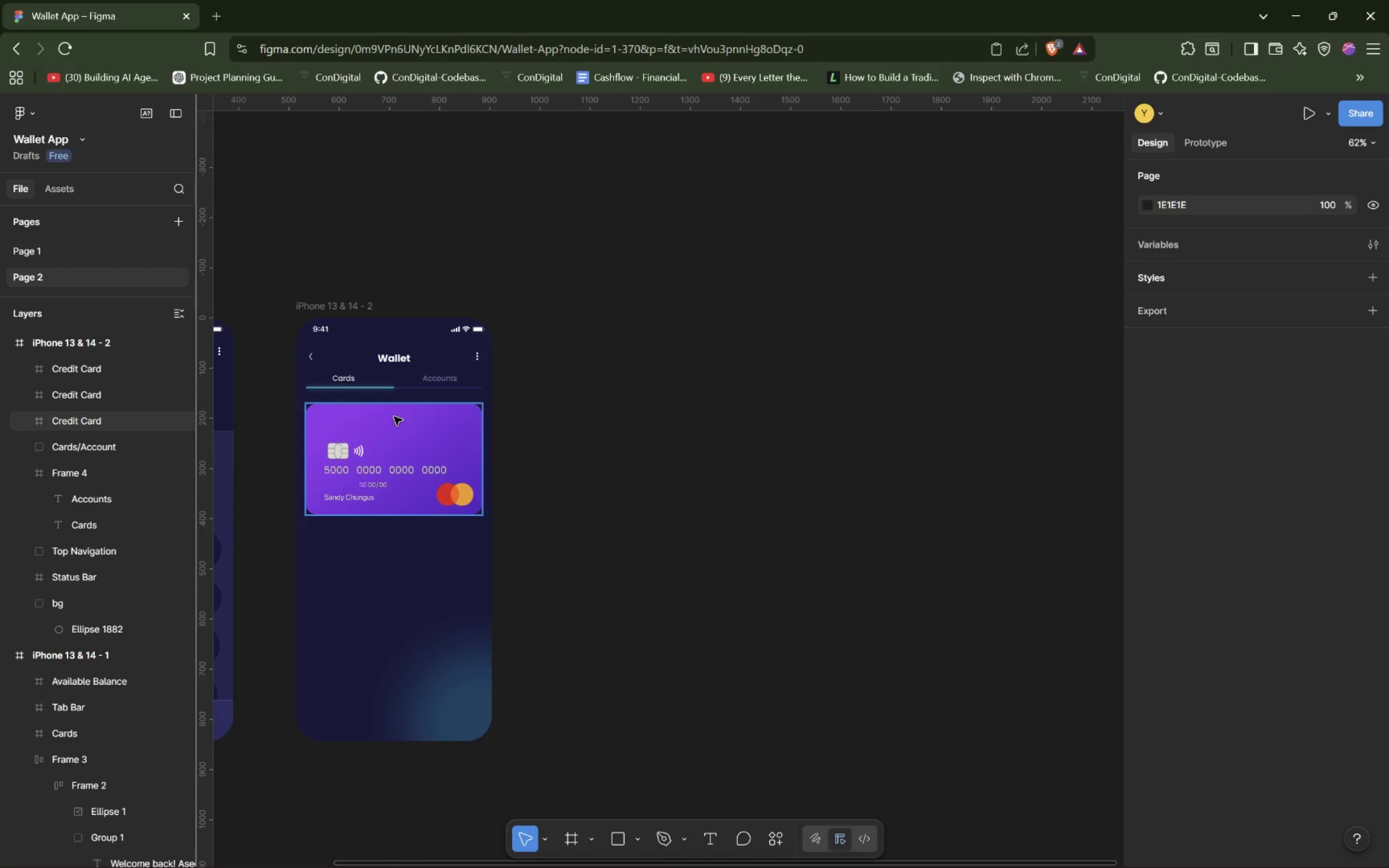 
wait(20.89)
 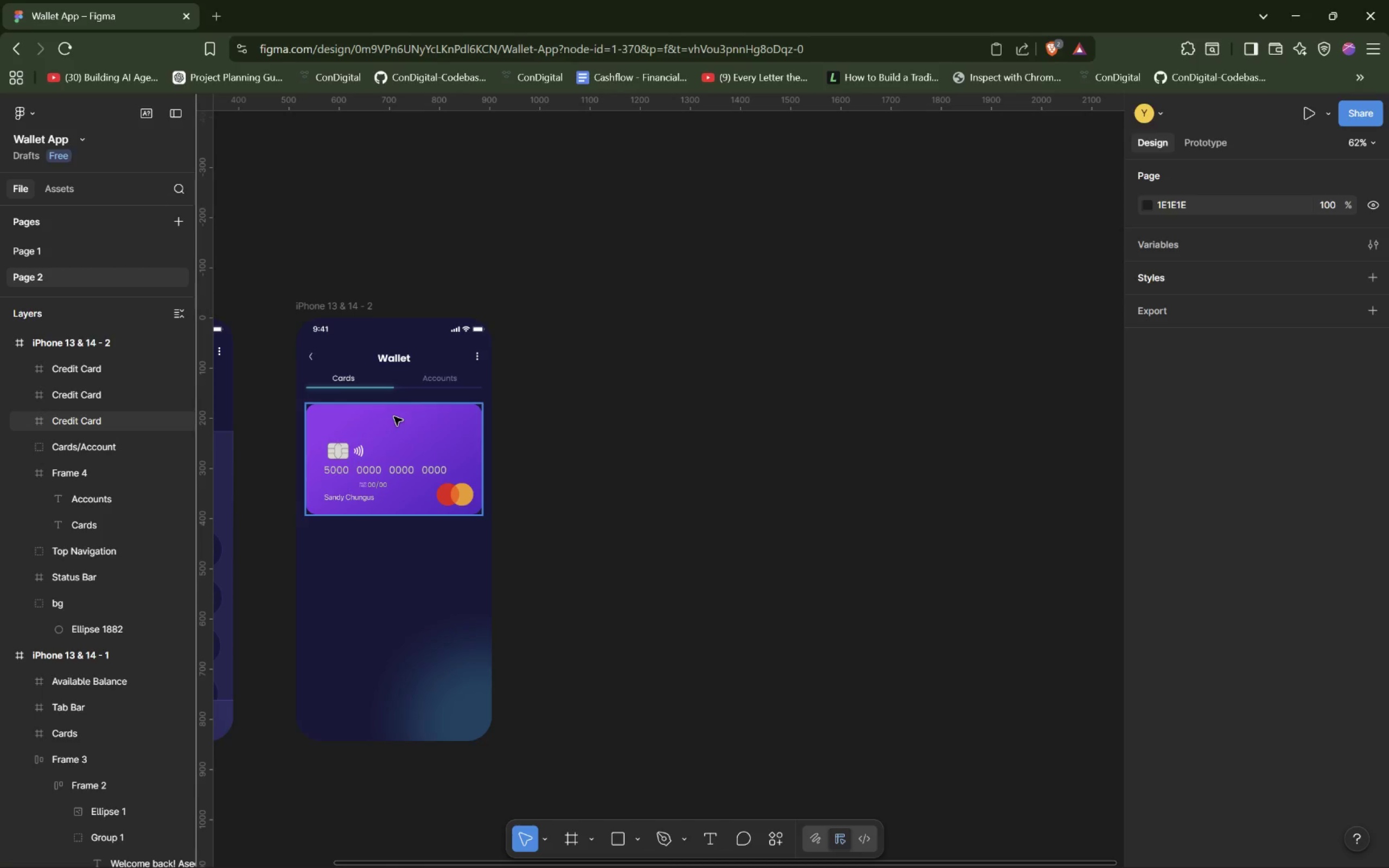 
hold_key(key=ControlLeft, duration=0.52)
 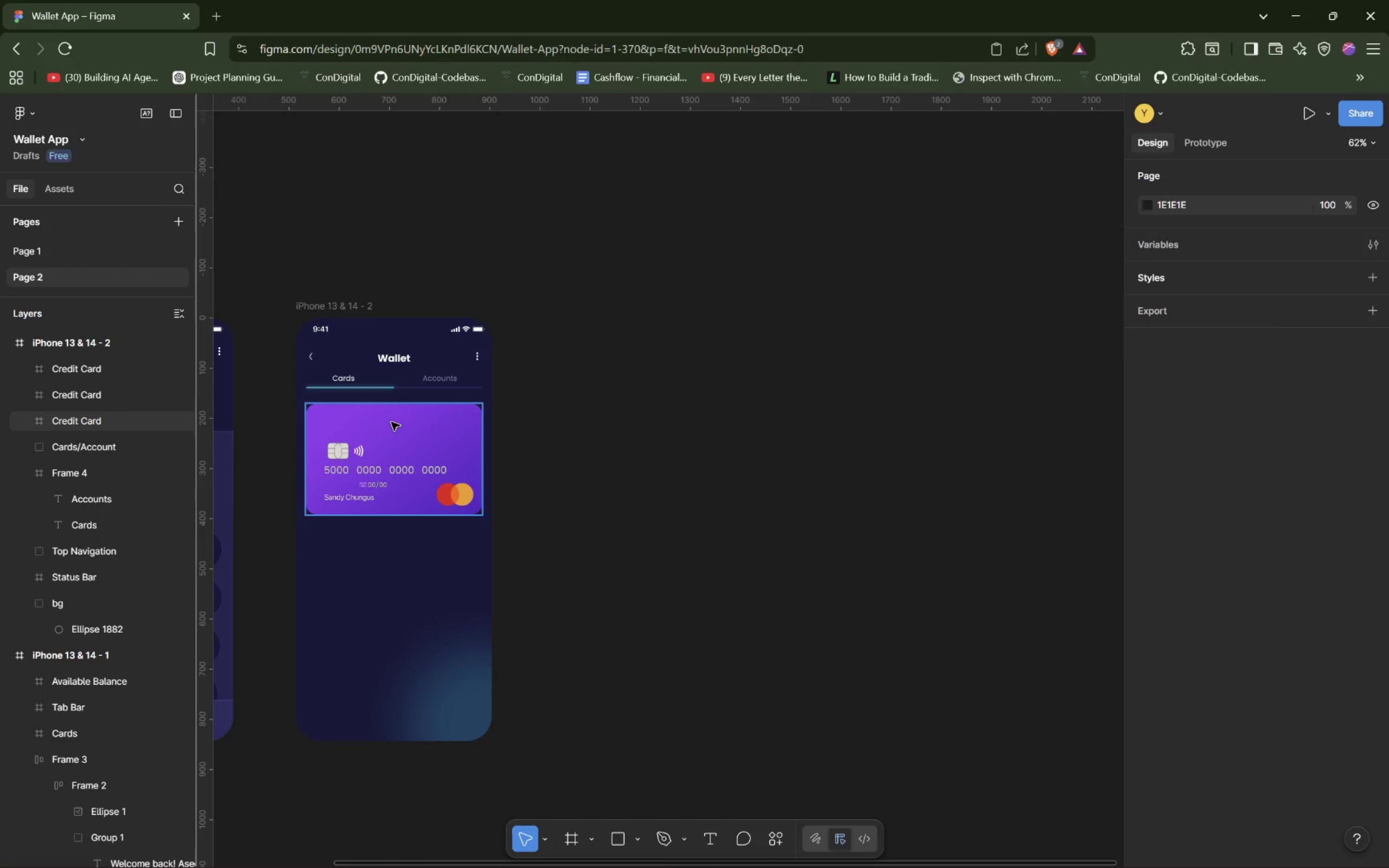 
left_click([391, 422])
 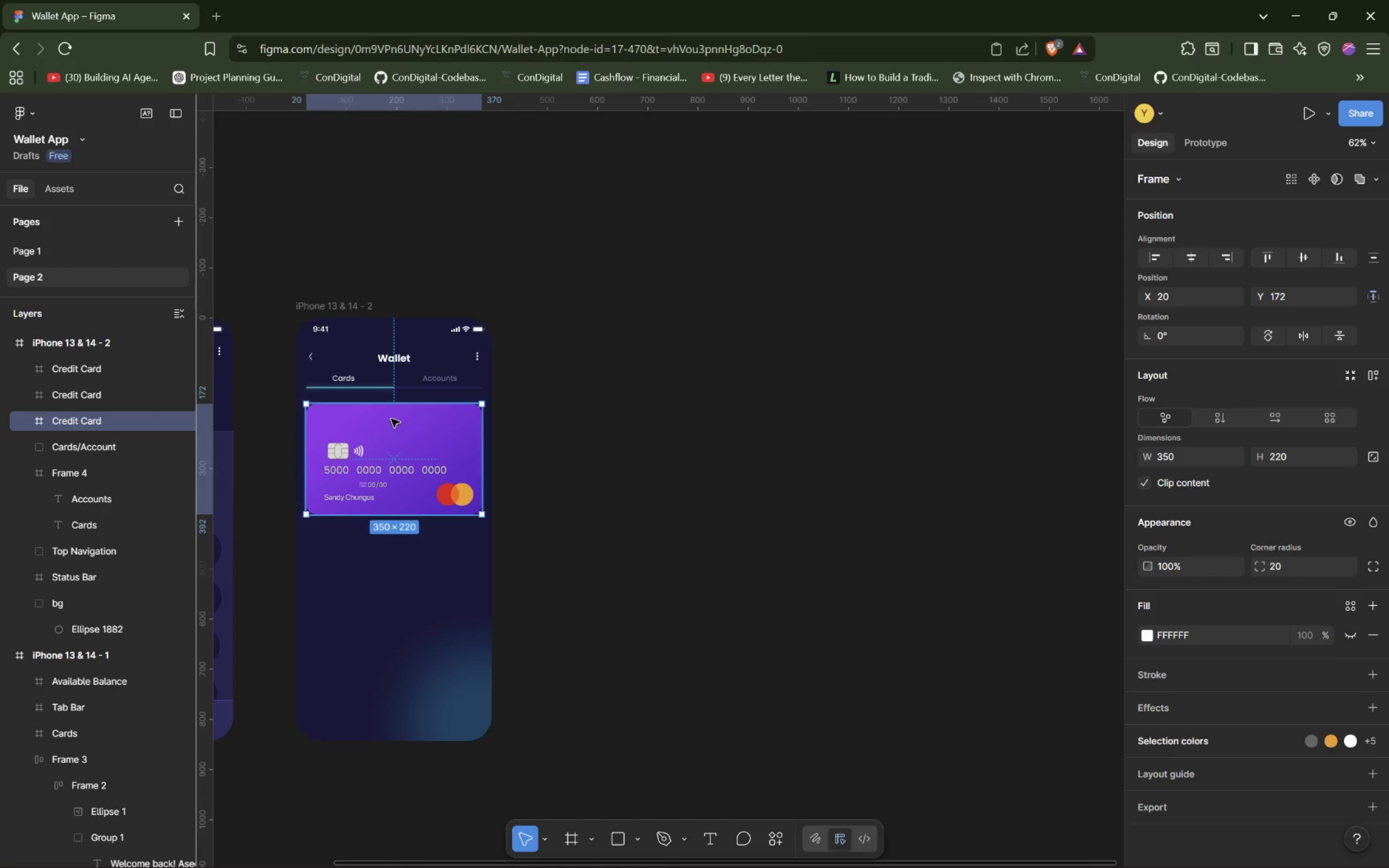 
hold_key(key=ControlLeft, duration=1.35)
 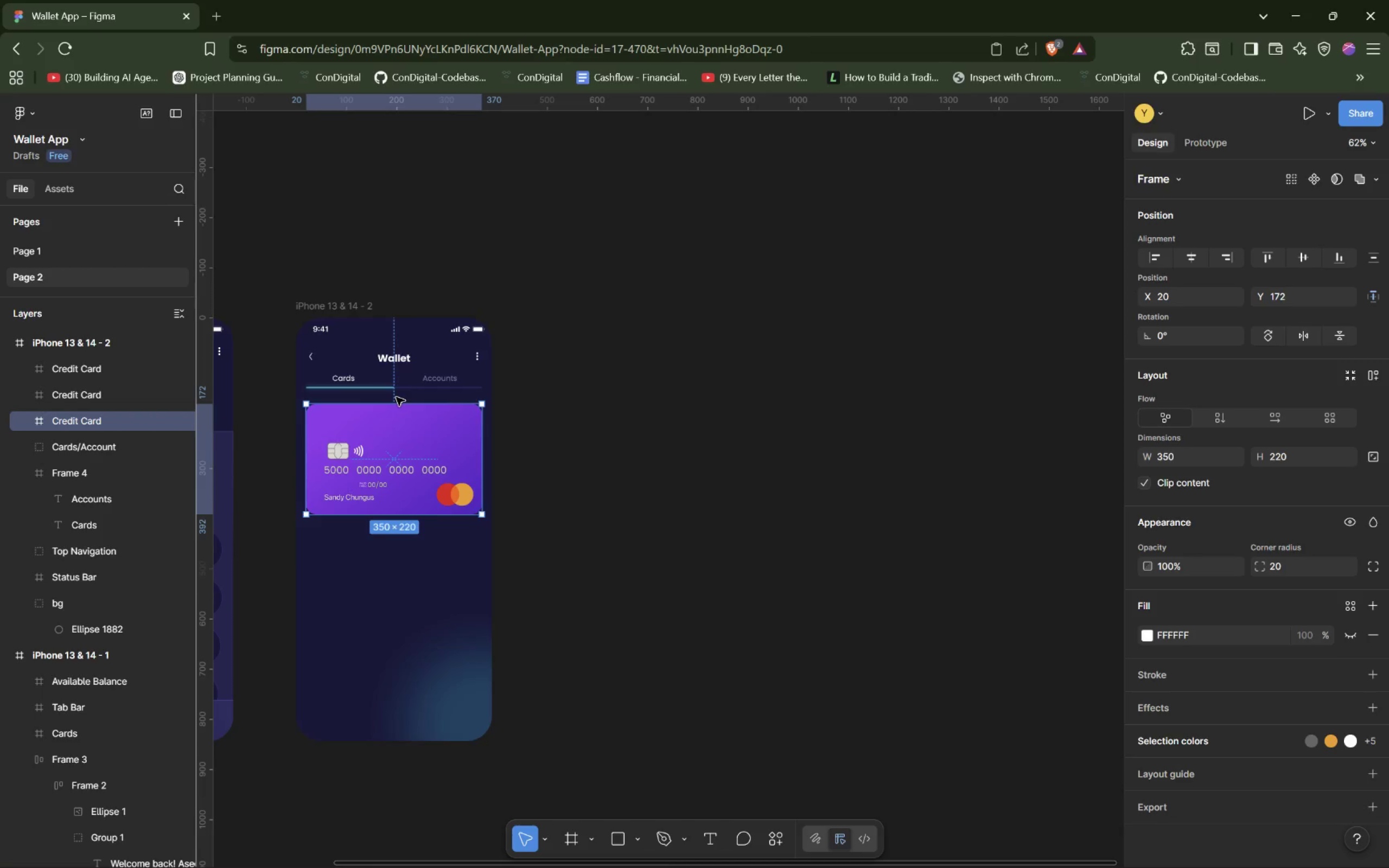 
hold_key(key=AltLeft, duration=1.52)
 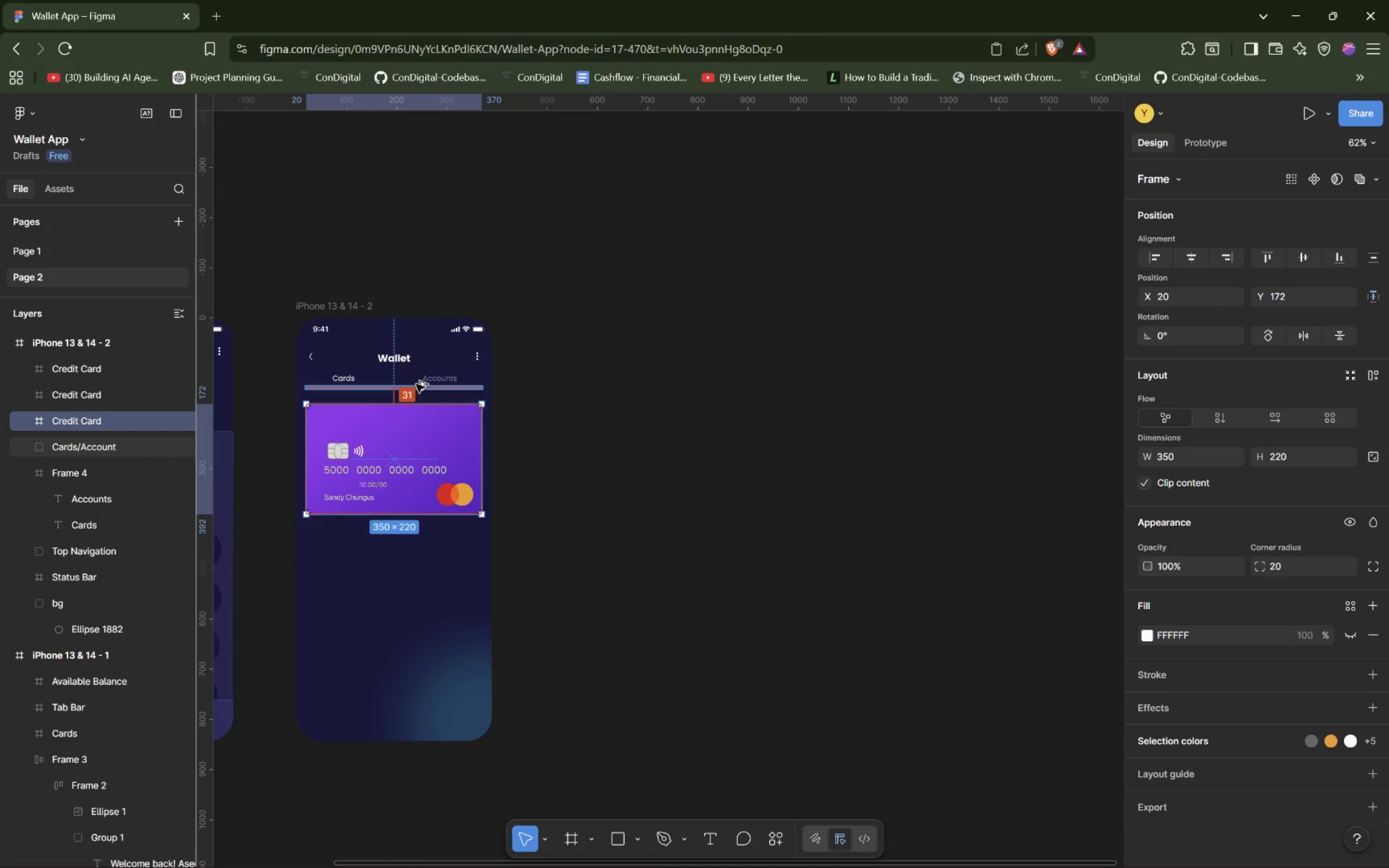 
hold_key(key=AltLeft, duration=1.53)
 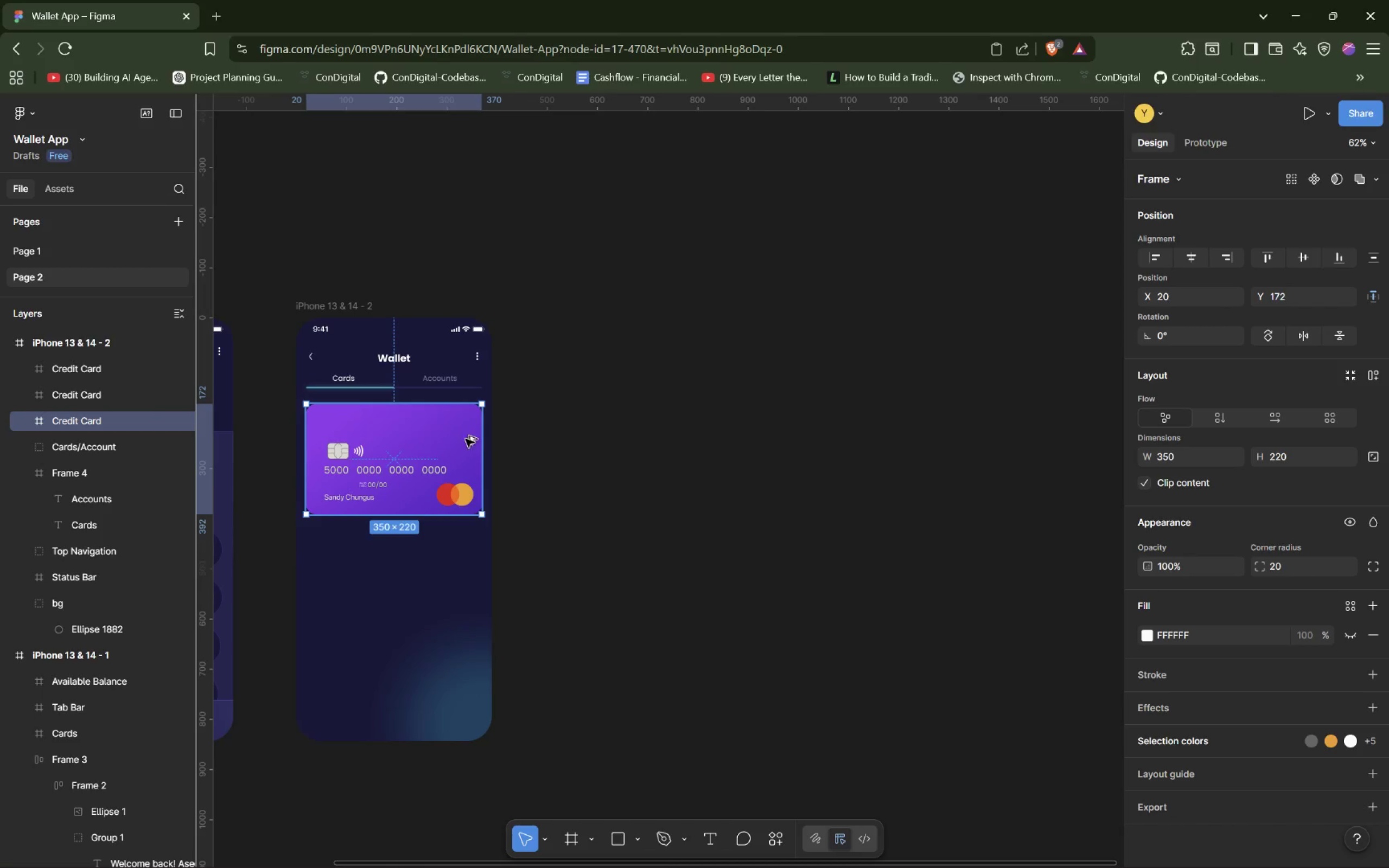 
hold_key(key=AltLeft, duration=1.52)
 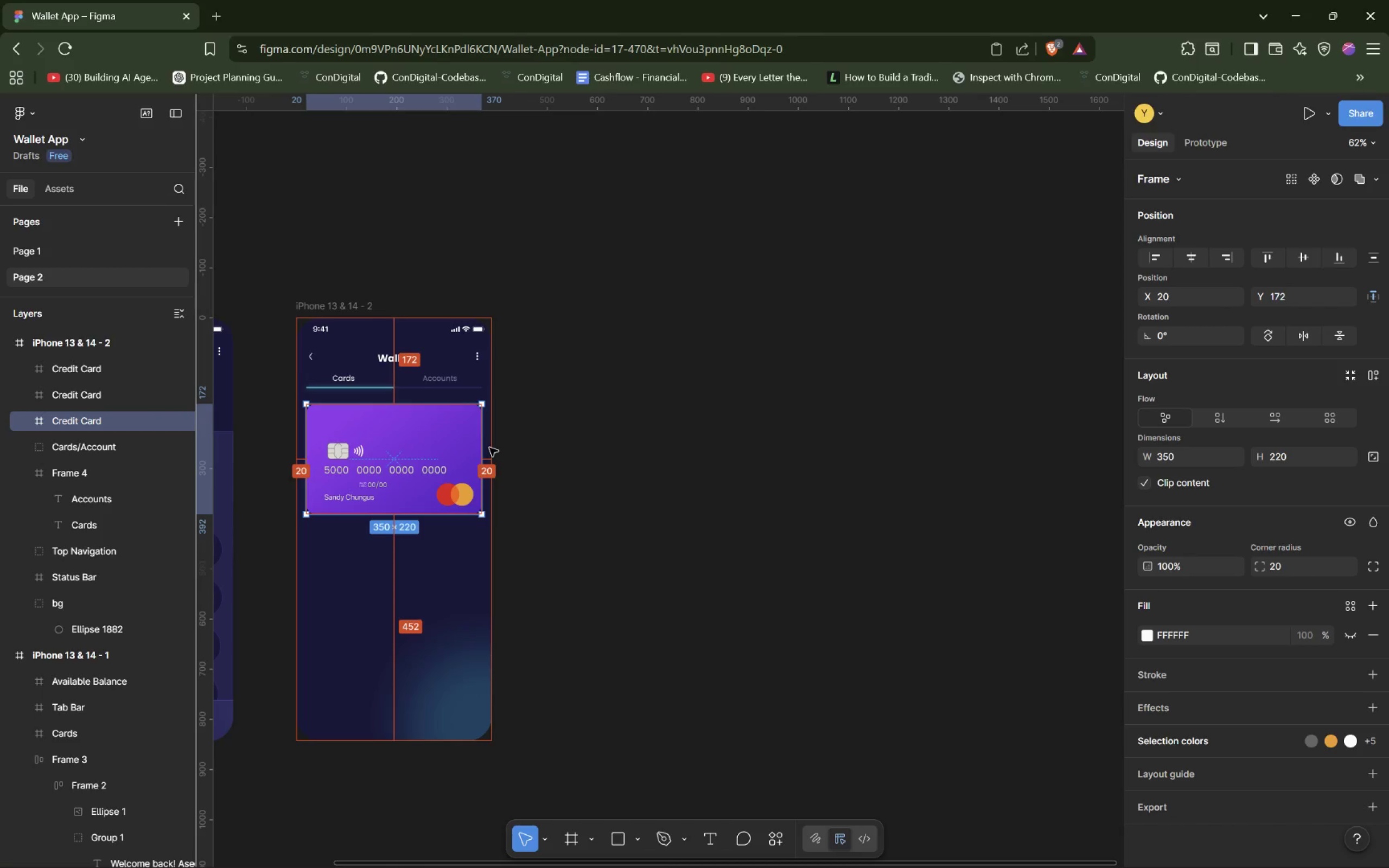 
hold_key(key=AltLeft, duration=1.51)
 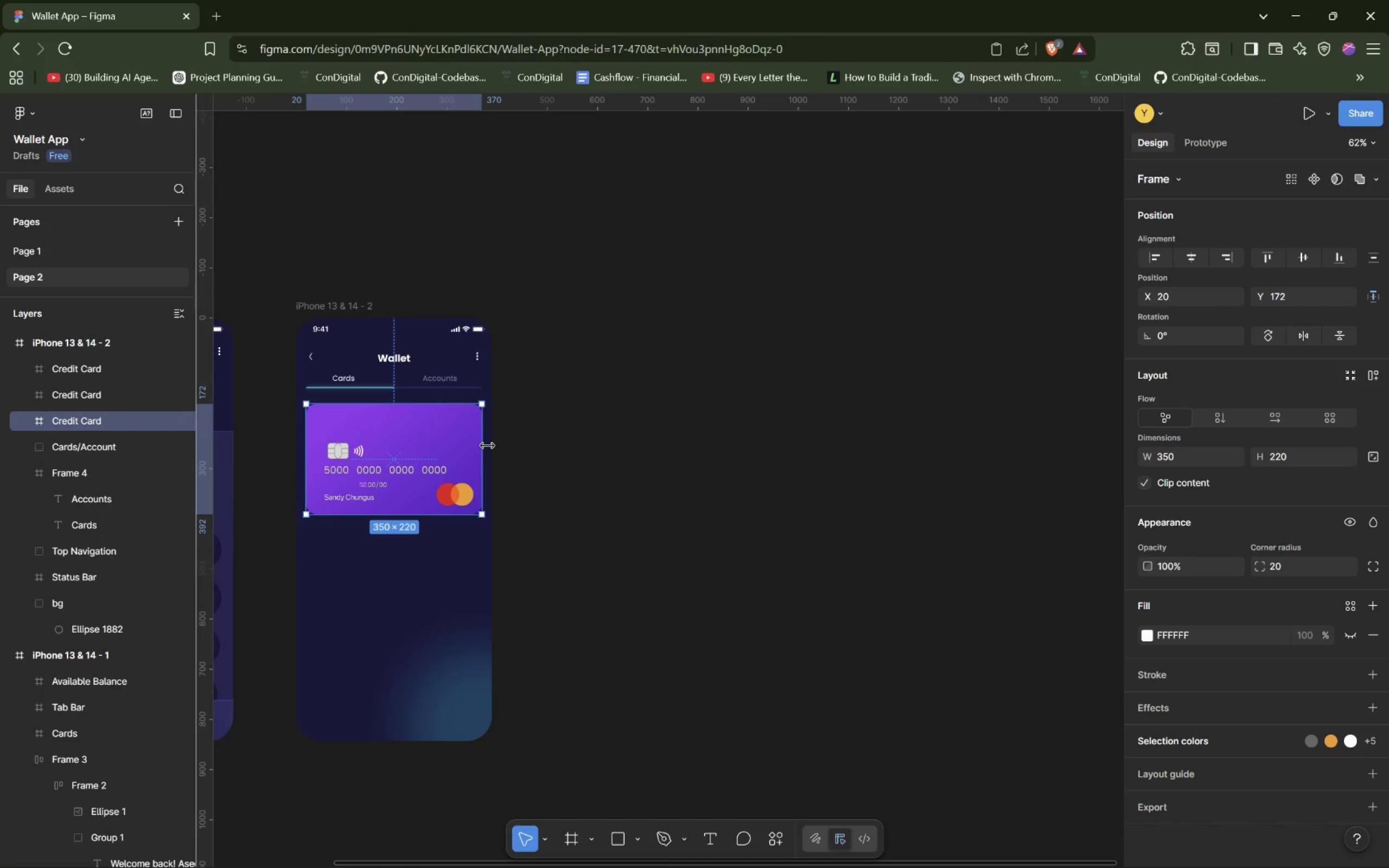 
wait(9.18)
 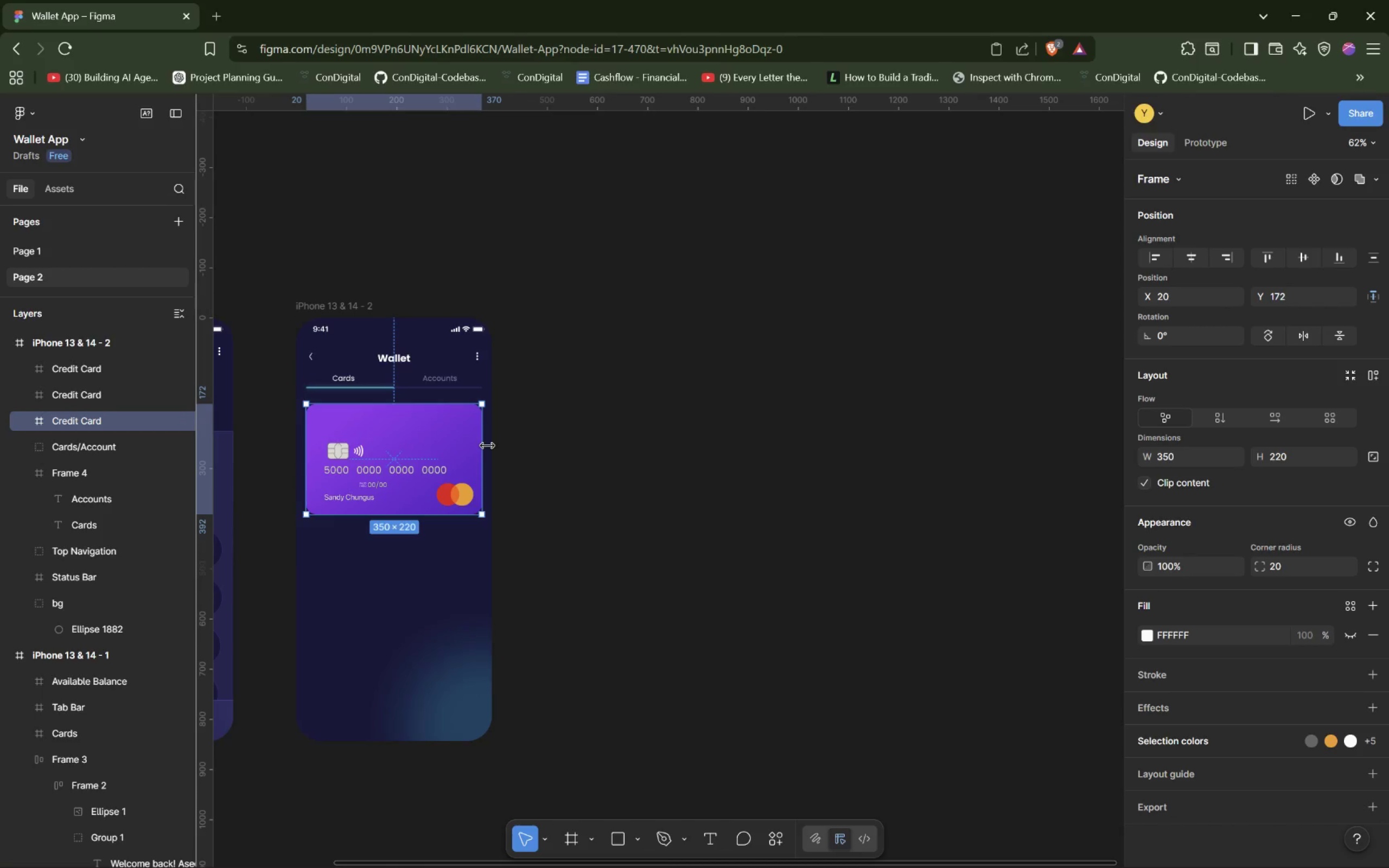 
left_click([383, 448])
 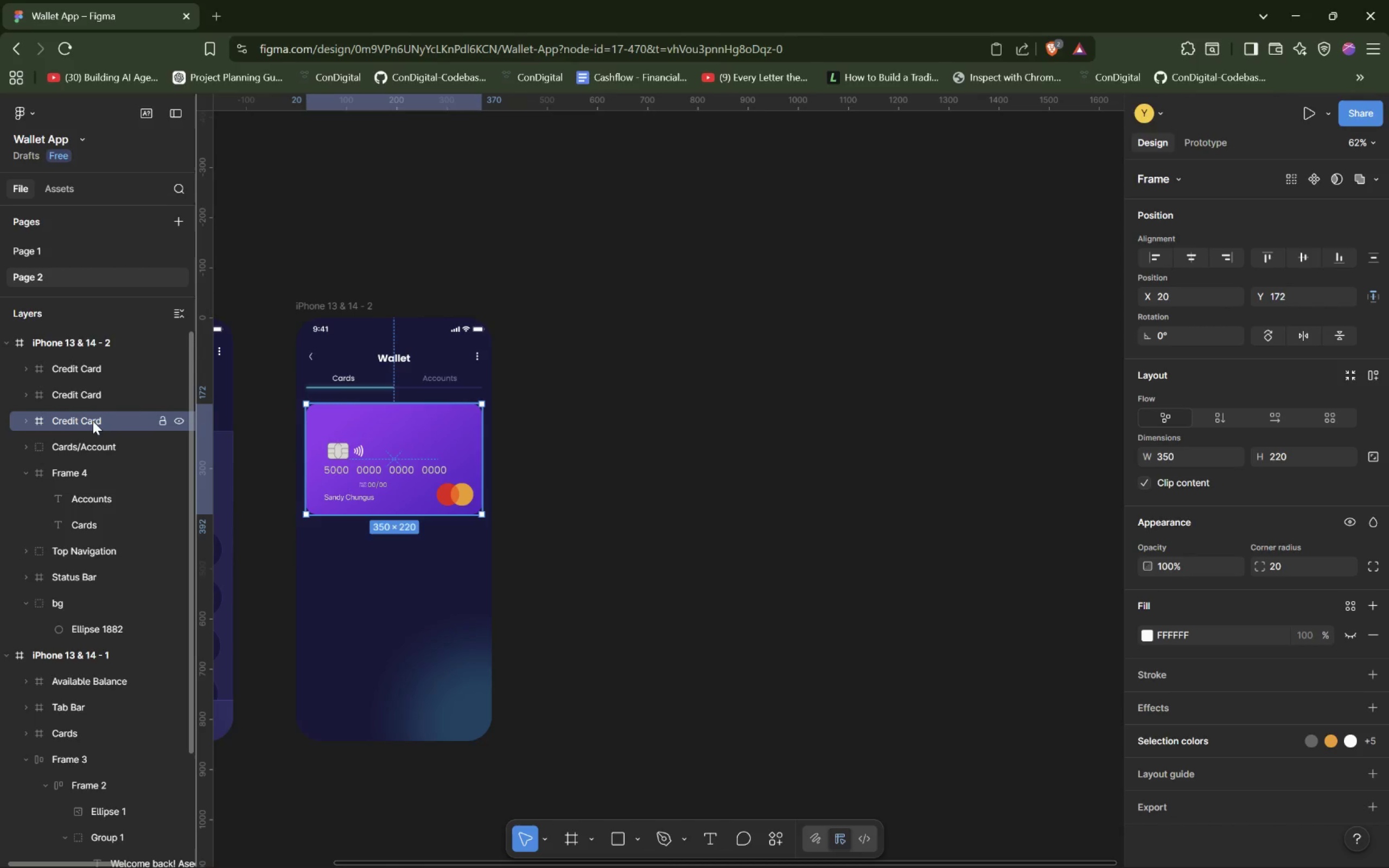 
double_click([94, 421])
 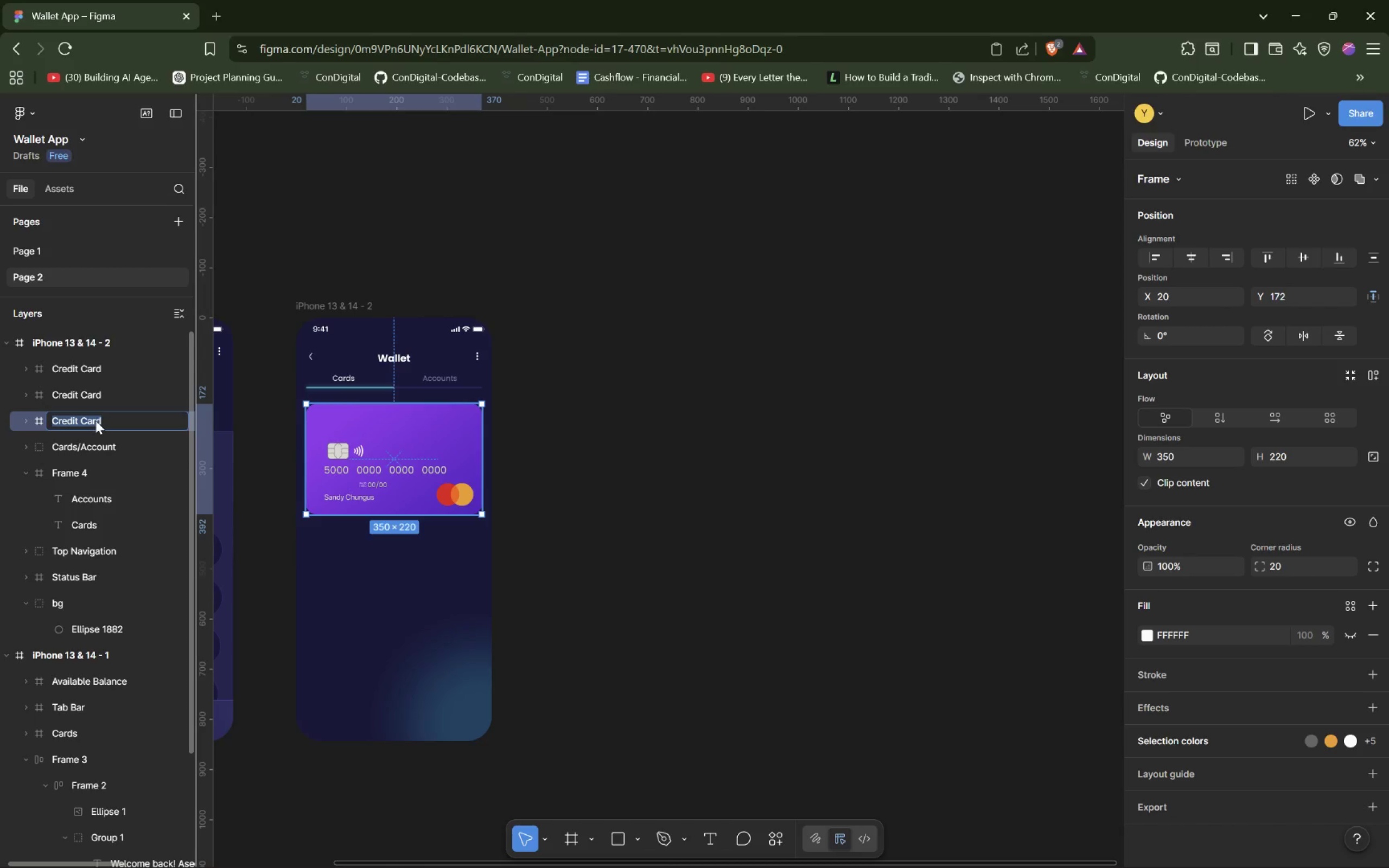 
key(ArrowRight)
 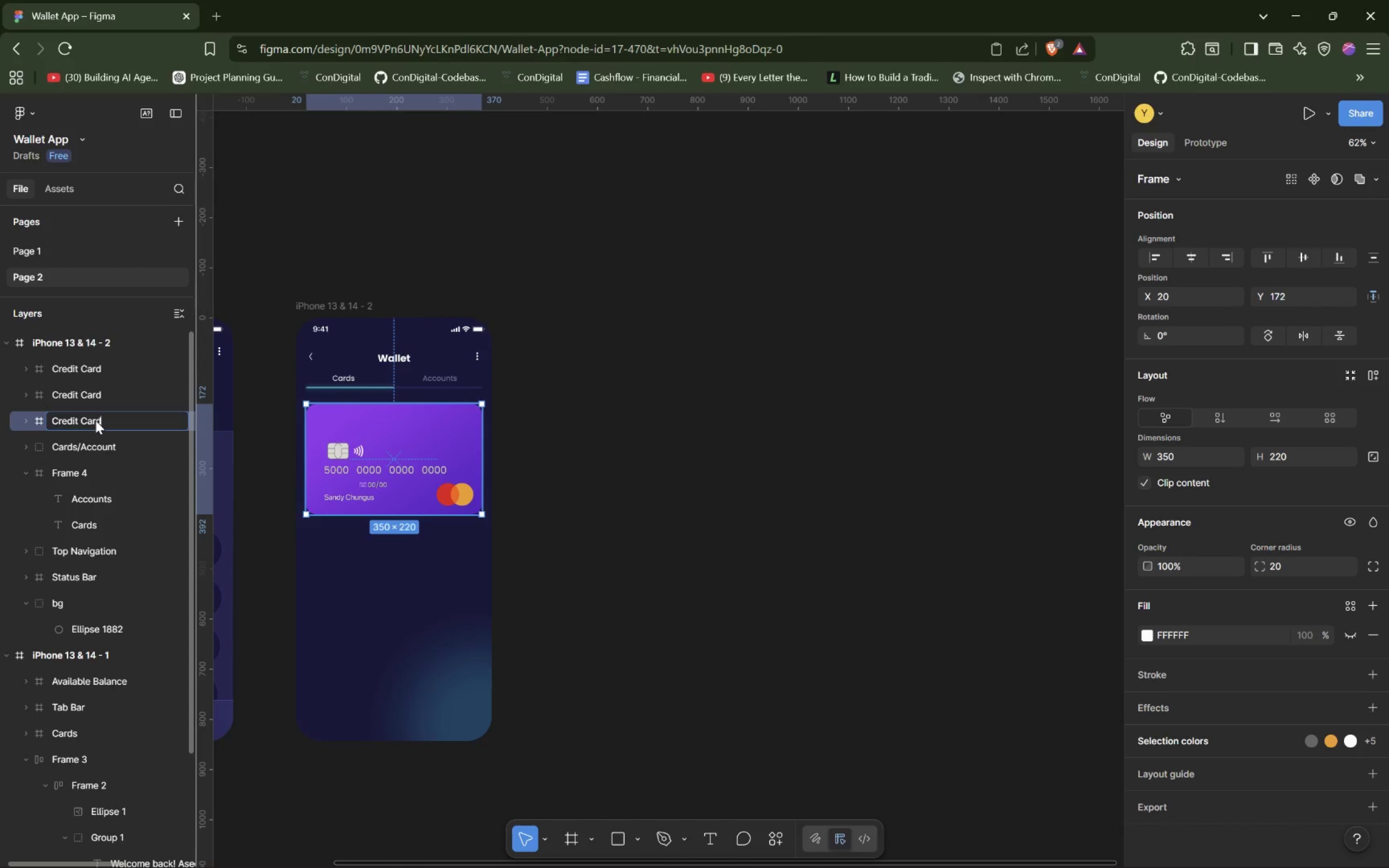 
key(Space)
 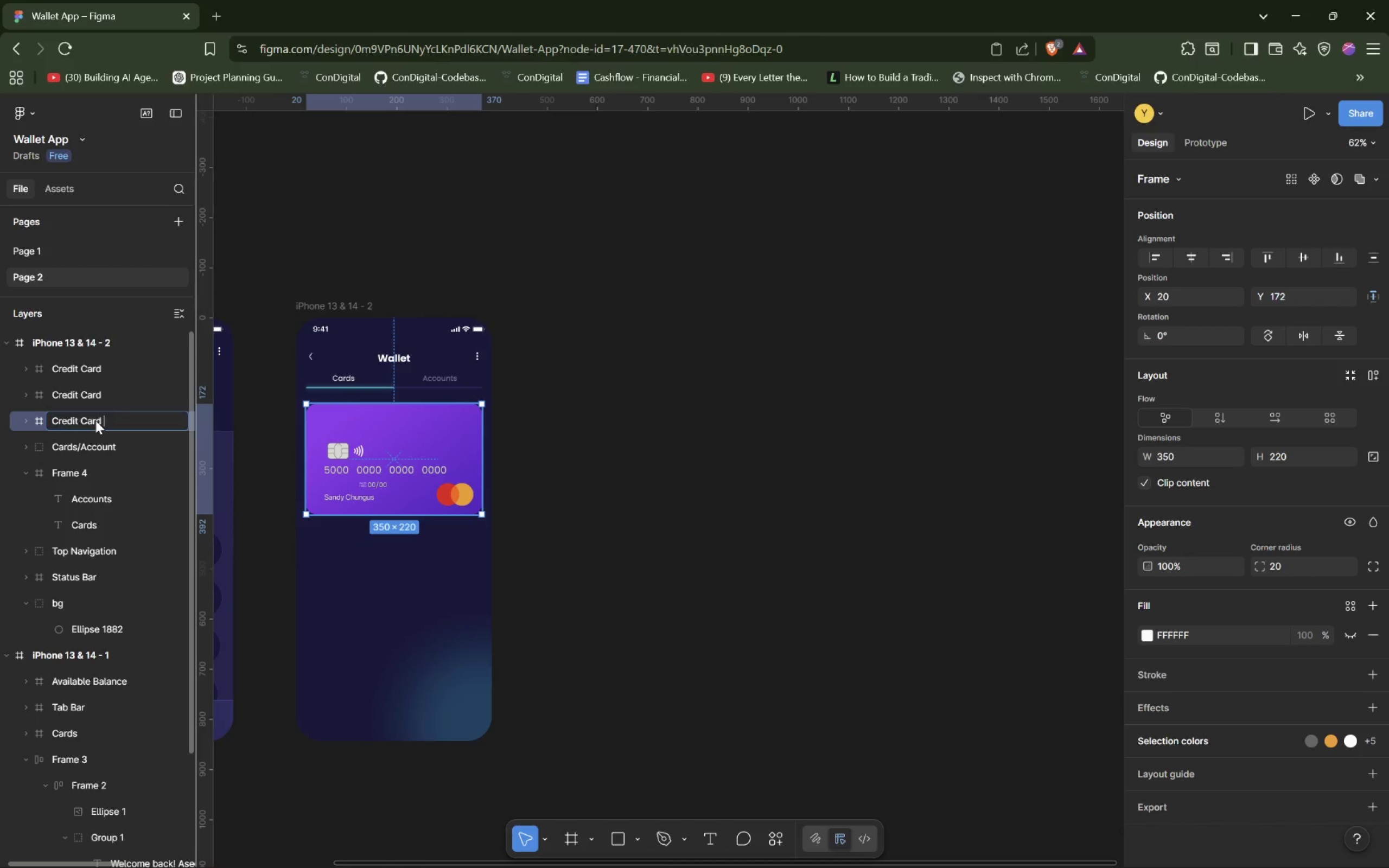 
key(1)
 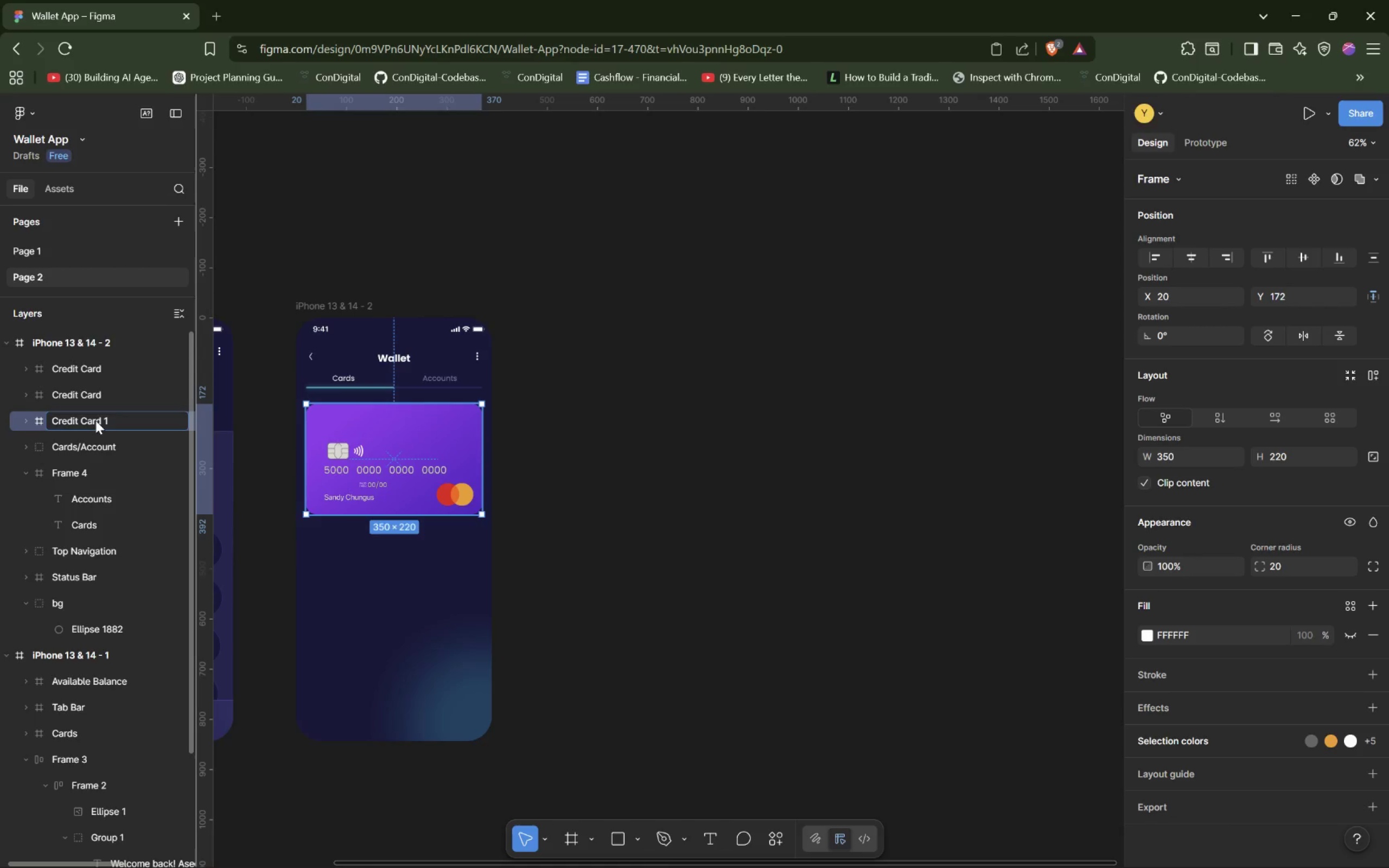 
key(Enter)
 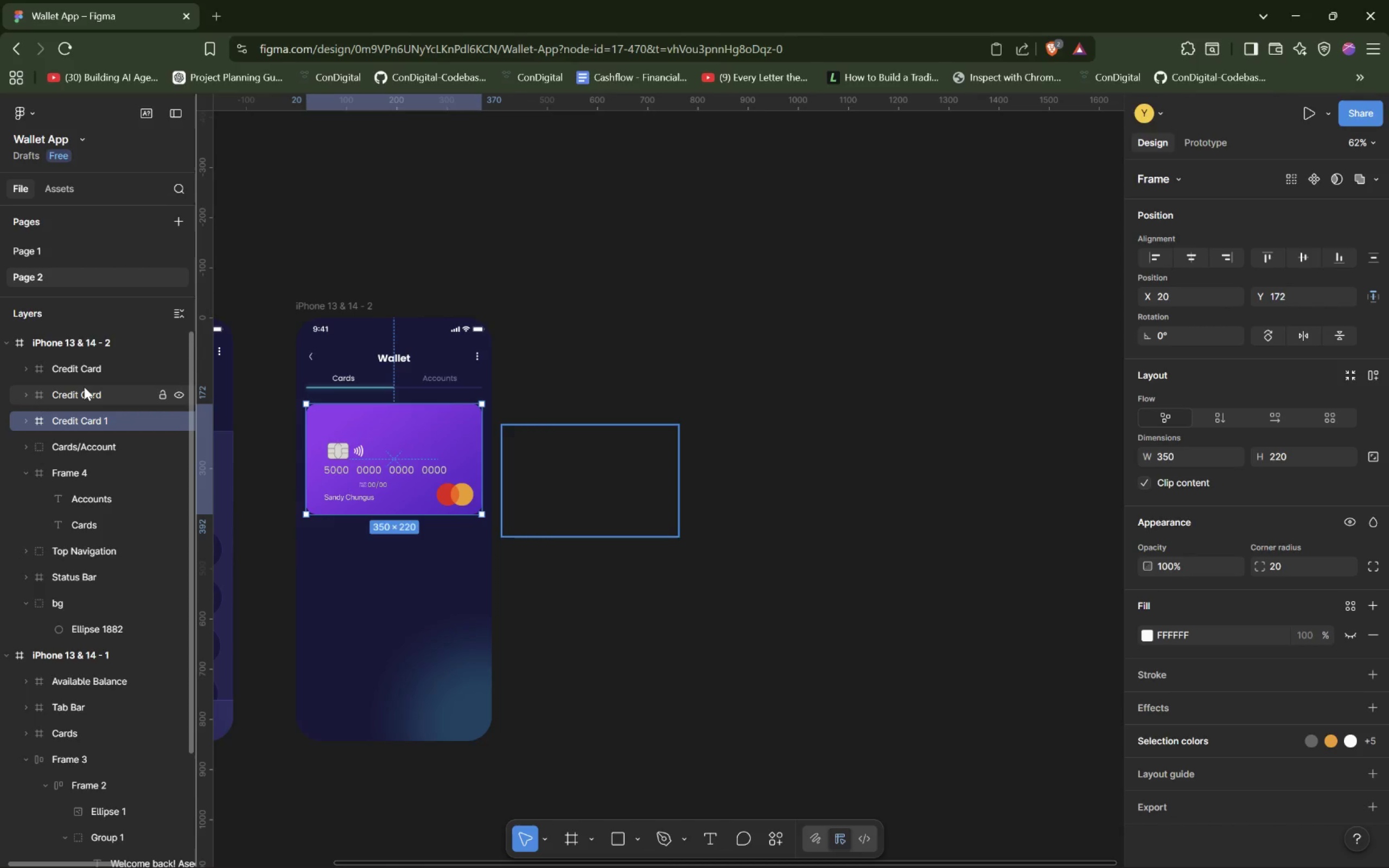 
wait(34.51)
 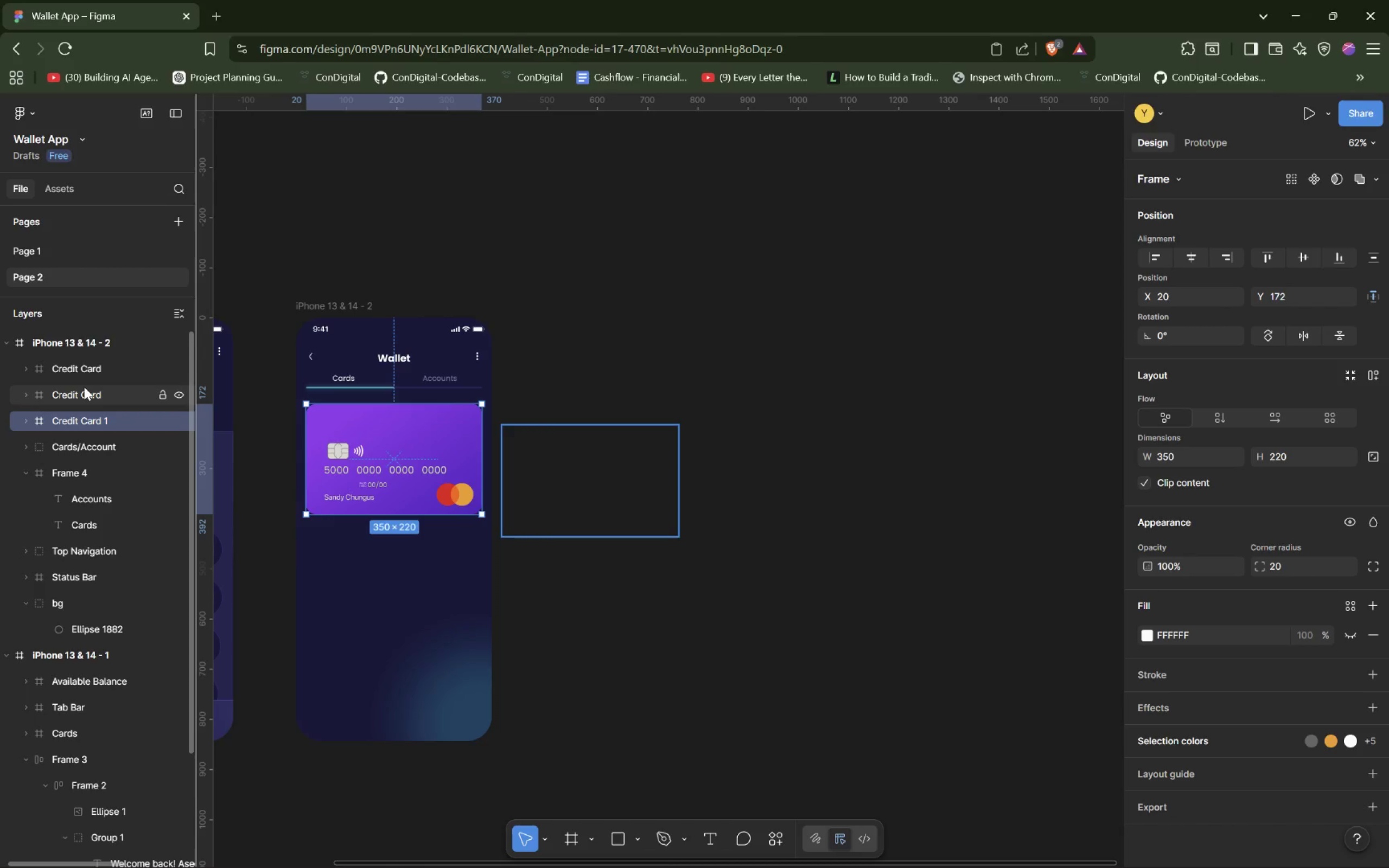 
left_click([432, 437])
 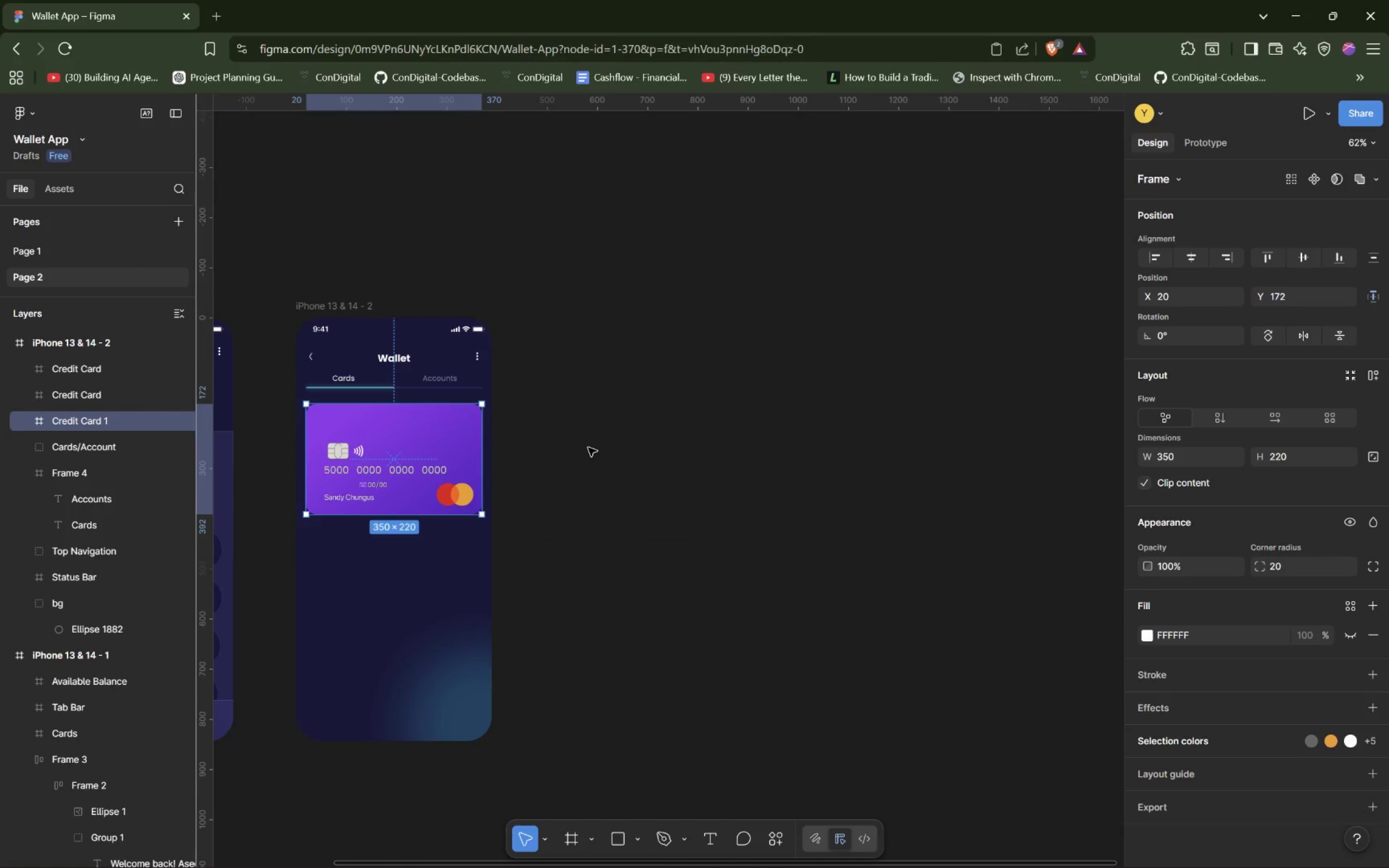 
double_click([588, 448])
 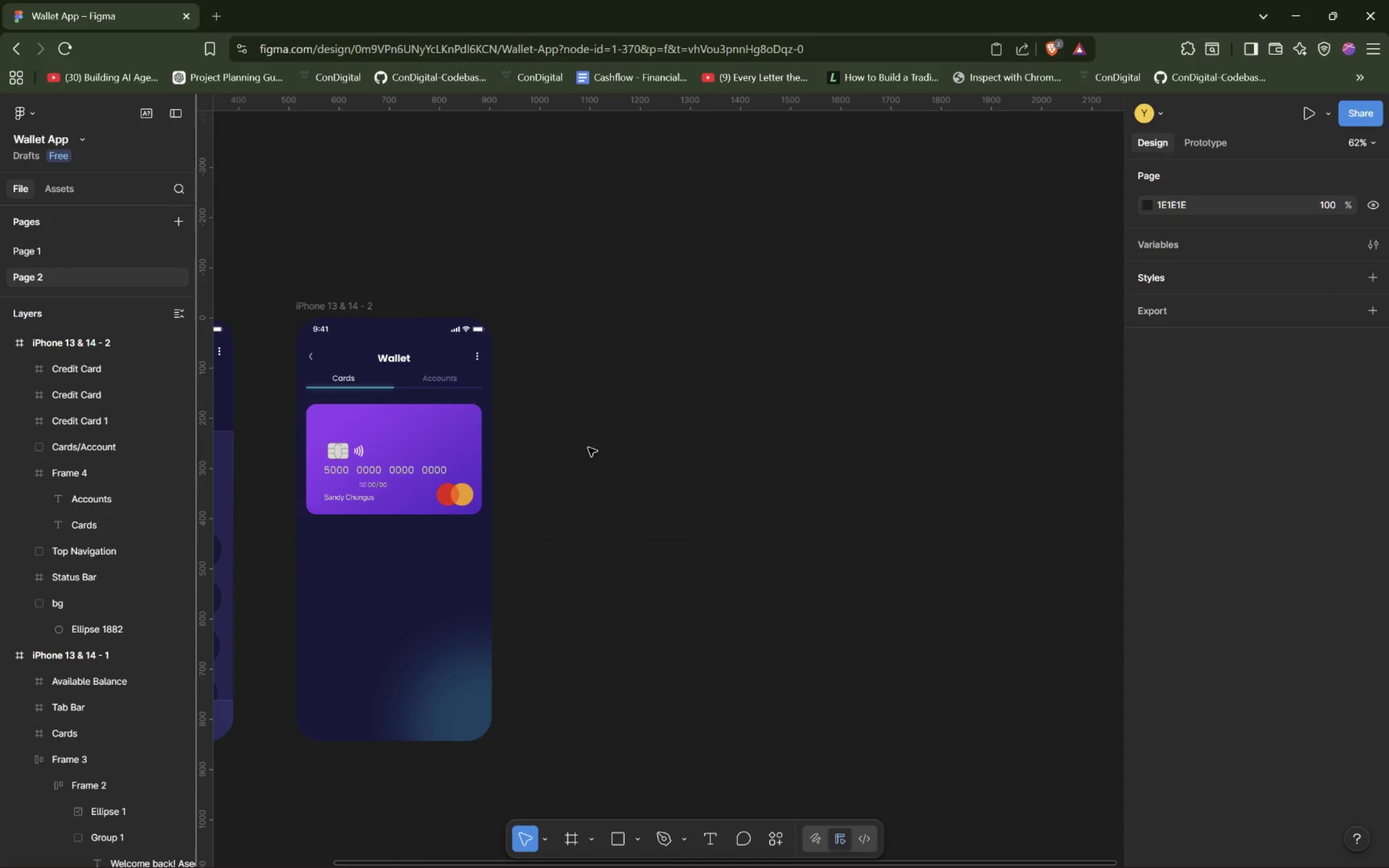 
triple_click([588, 448])
 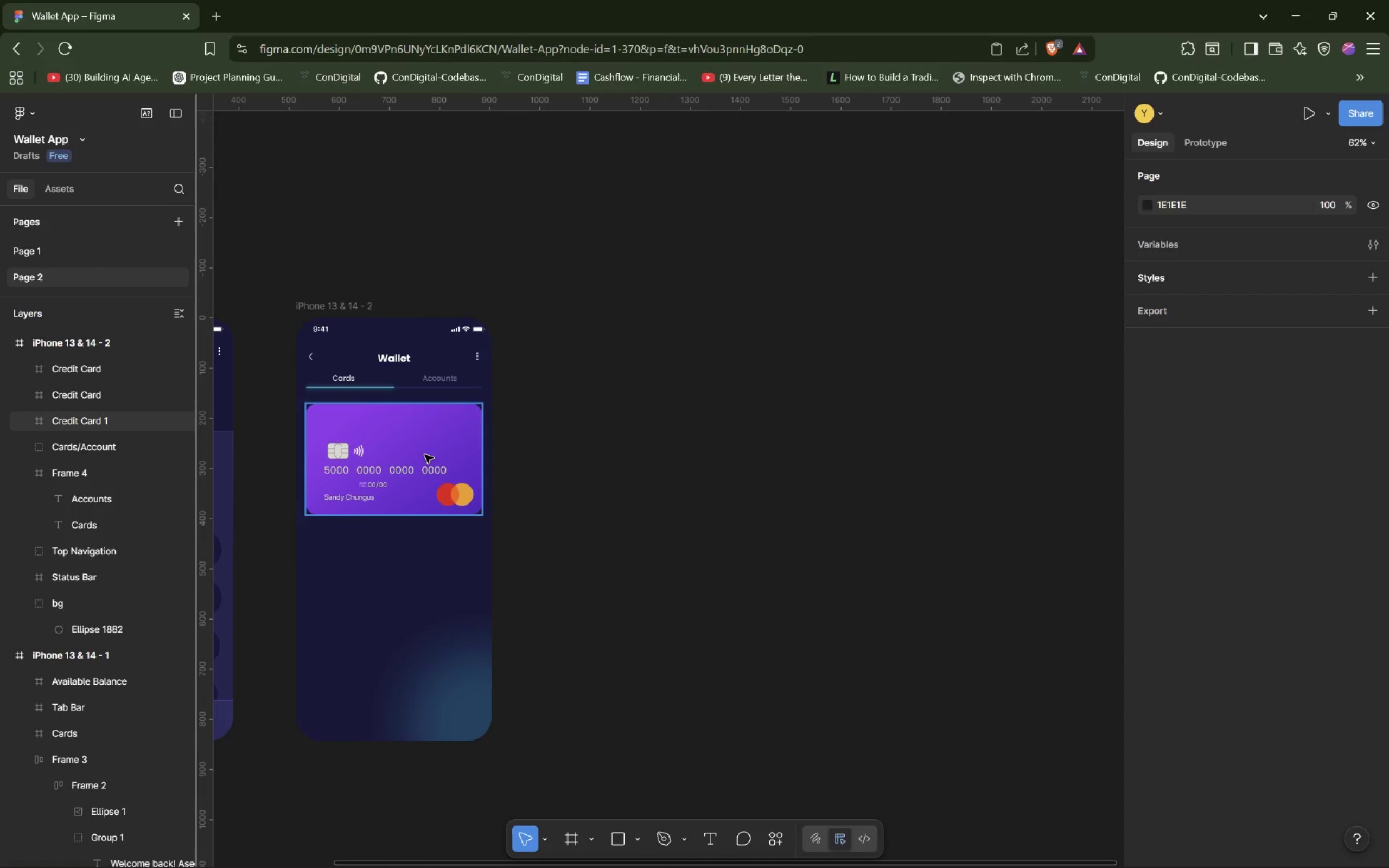 
left_click([421, 455])
 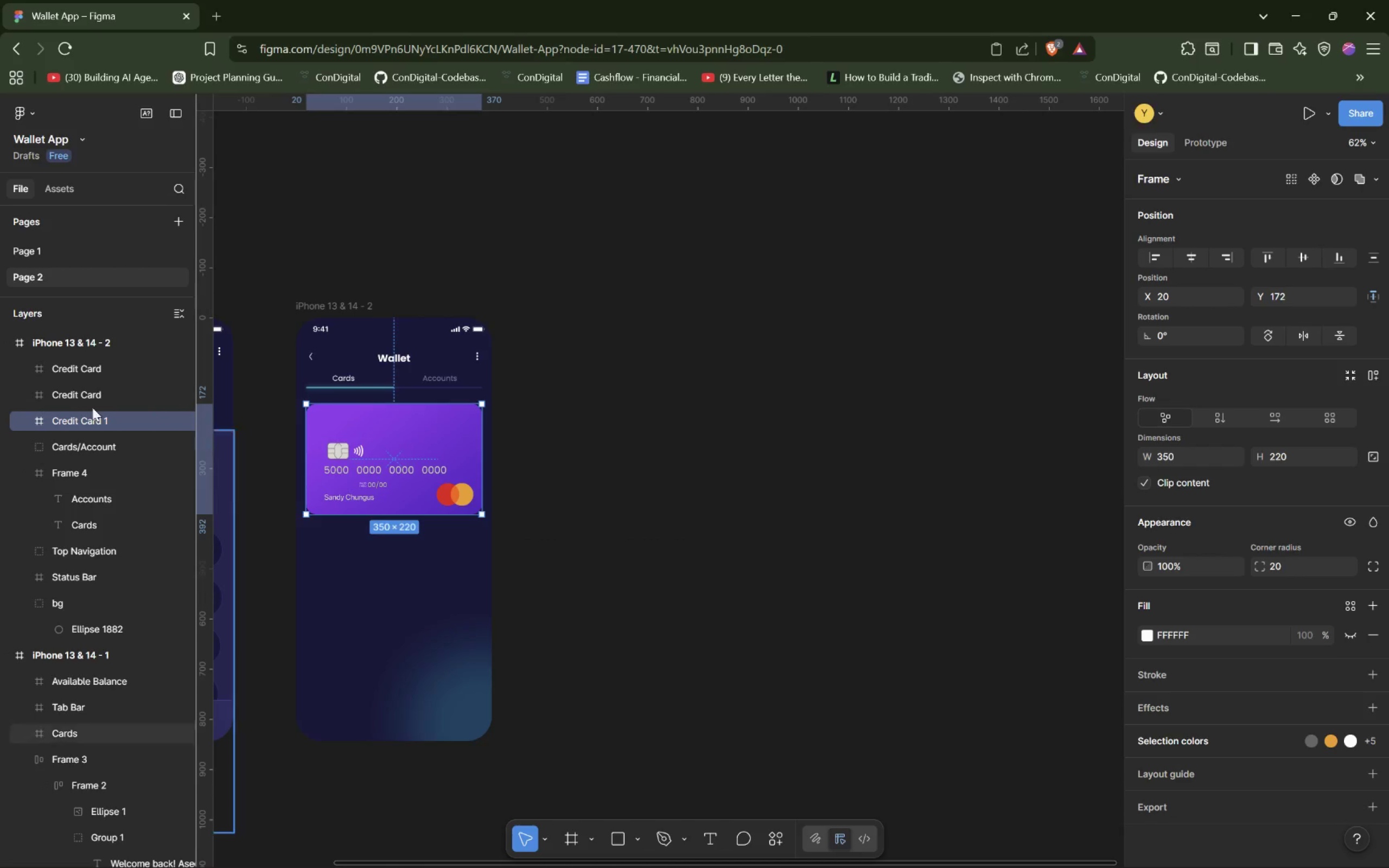 
left_click([78, 398])
 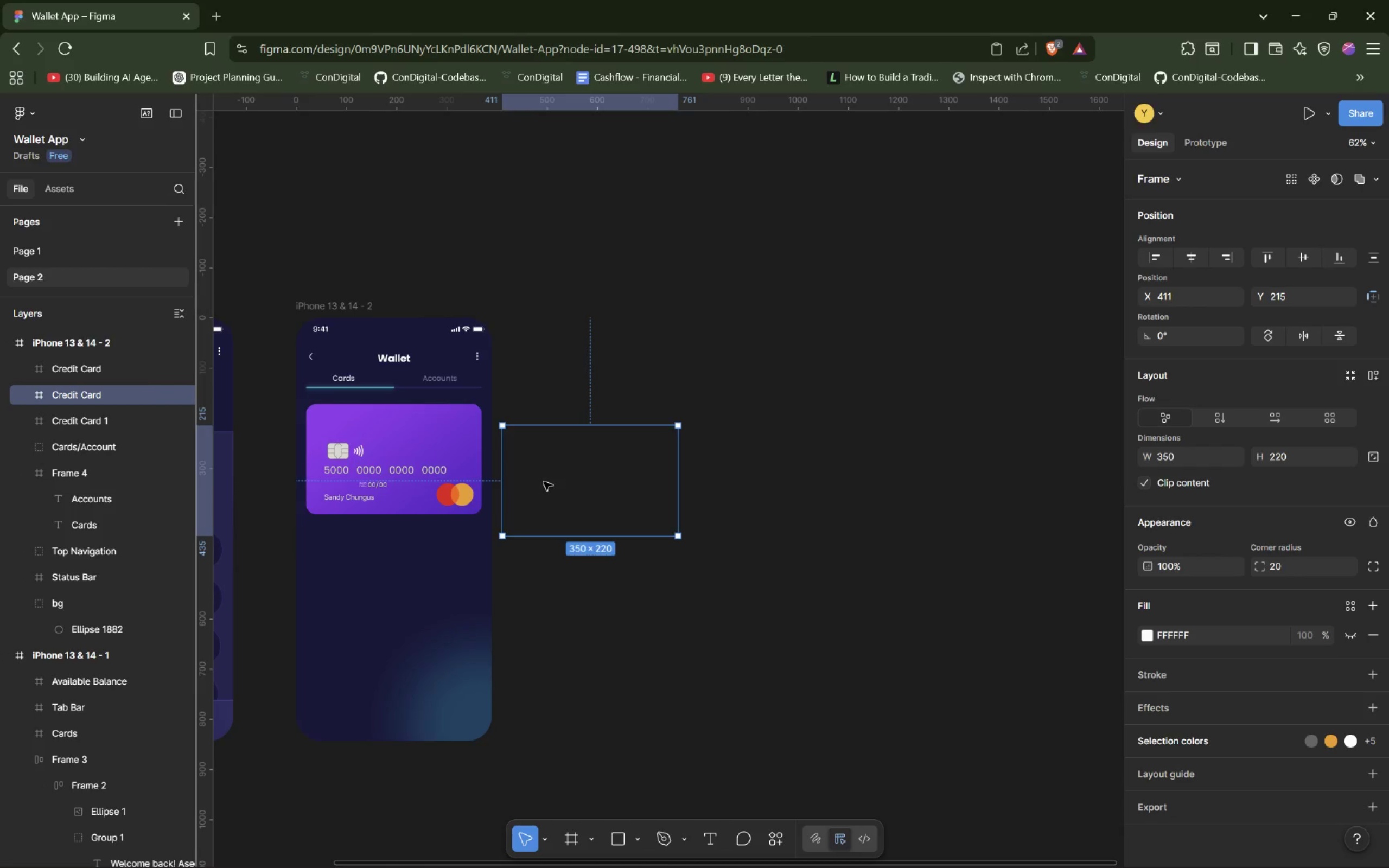 
left_click_drag(start_coordinate=[550, 482], to_coordinate=[552, 461])
 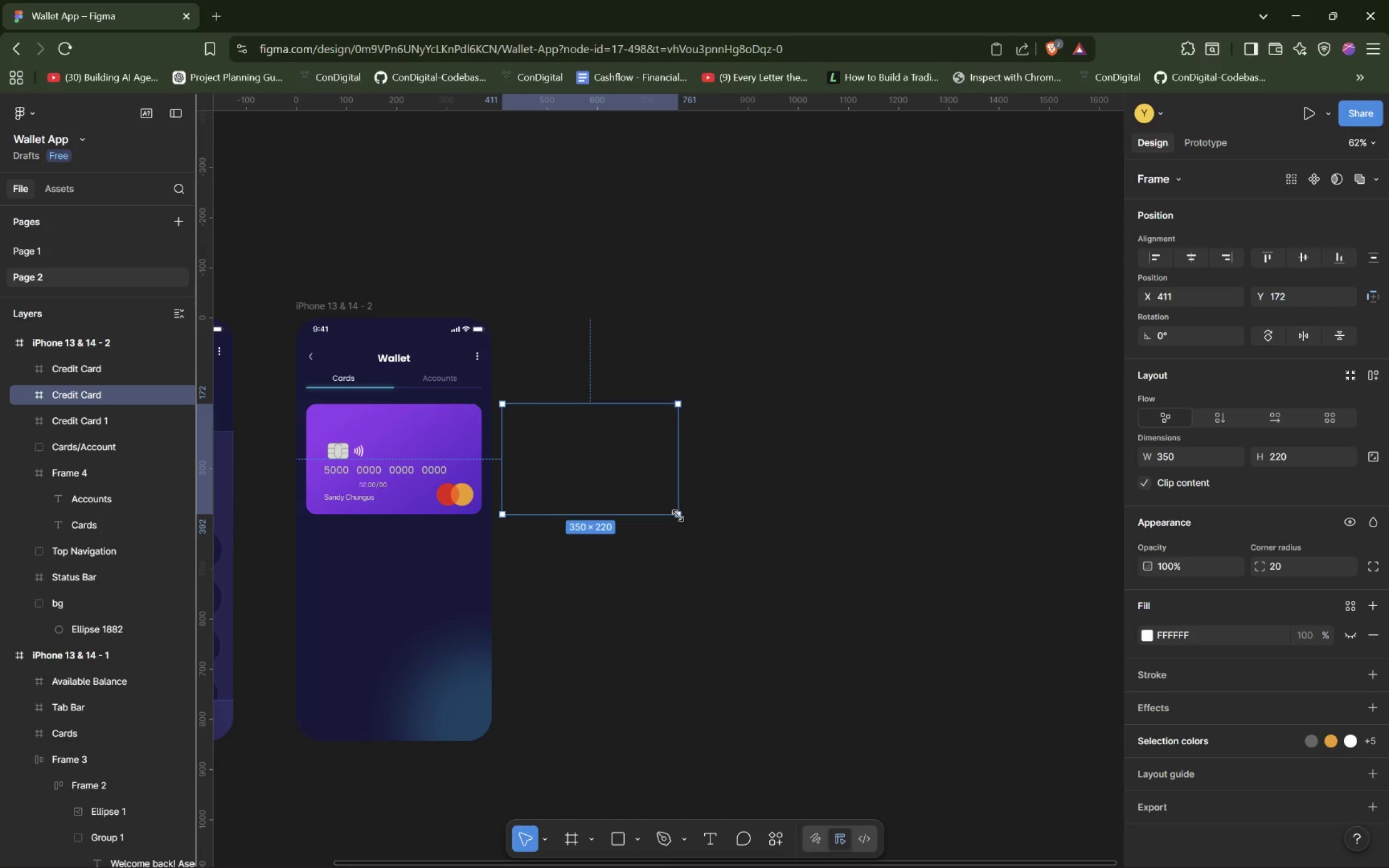 
wait(8.68)
 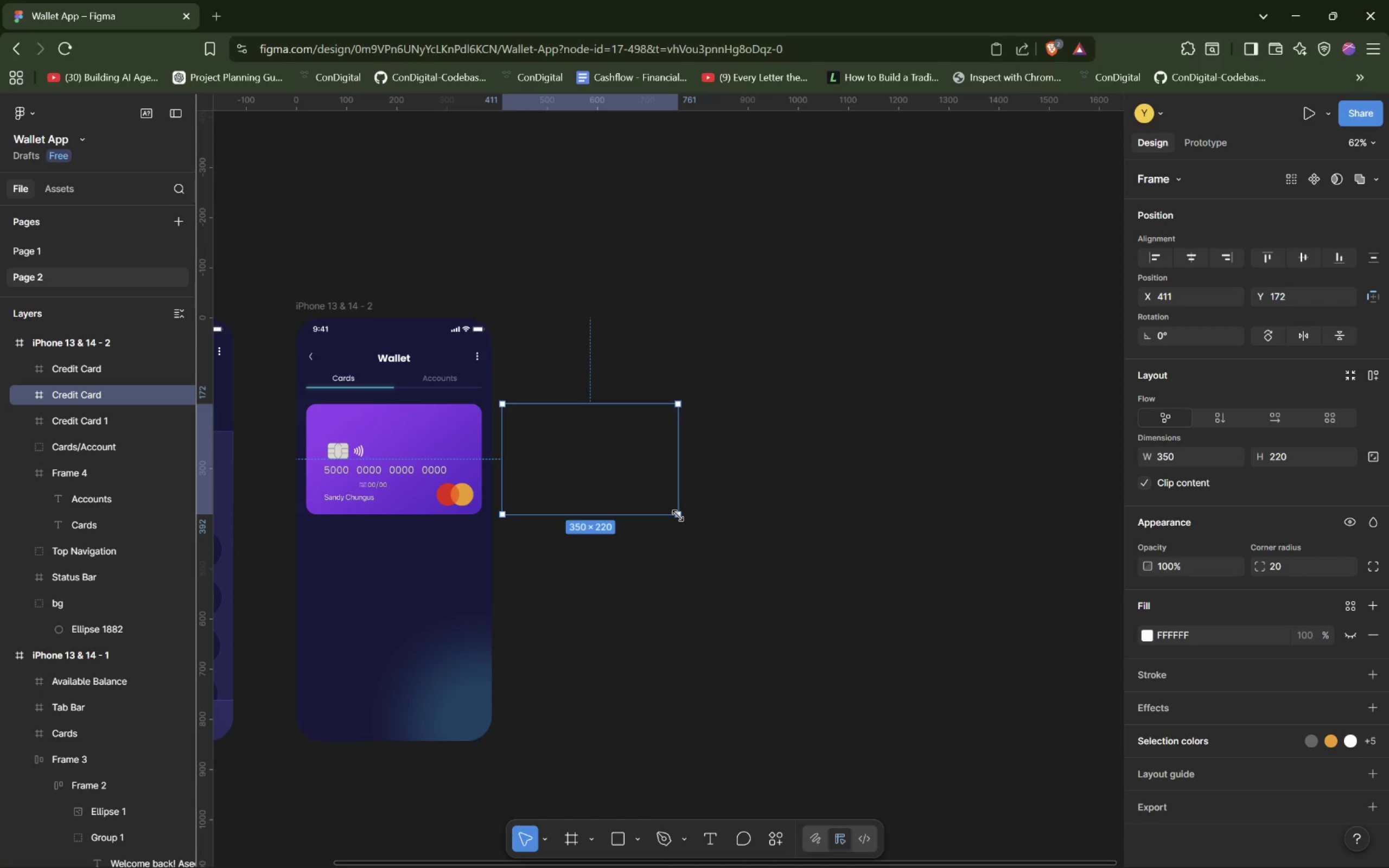 
left_click_drag(start_coordinate=[677, 516], to_coordinate=[634, 489])
 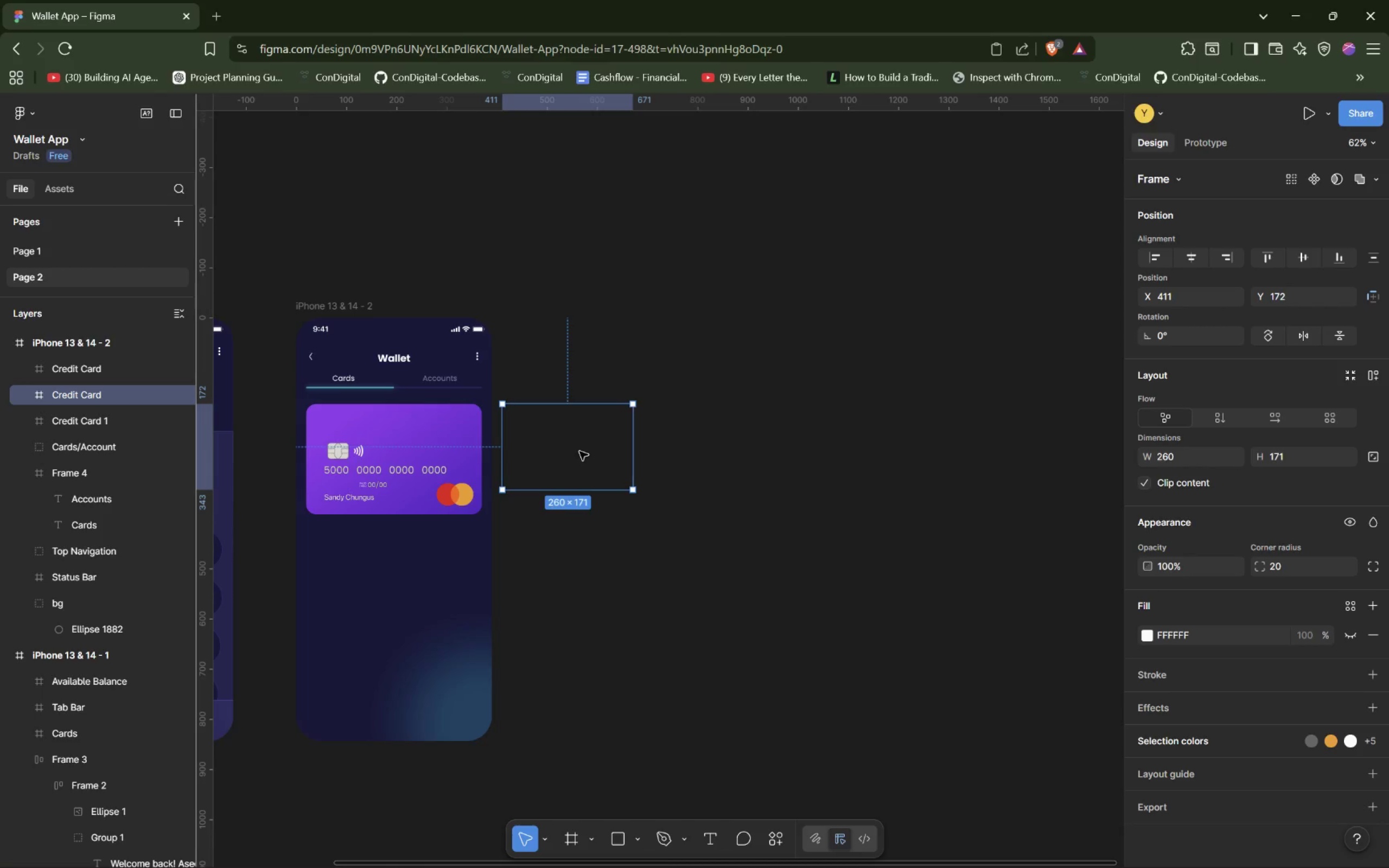 
left_click_drag(start_coordinate=[579, 451], to_coordinate=[404, 573])
 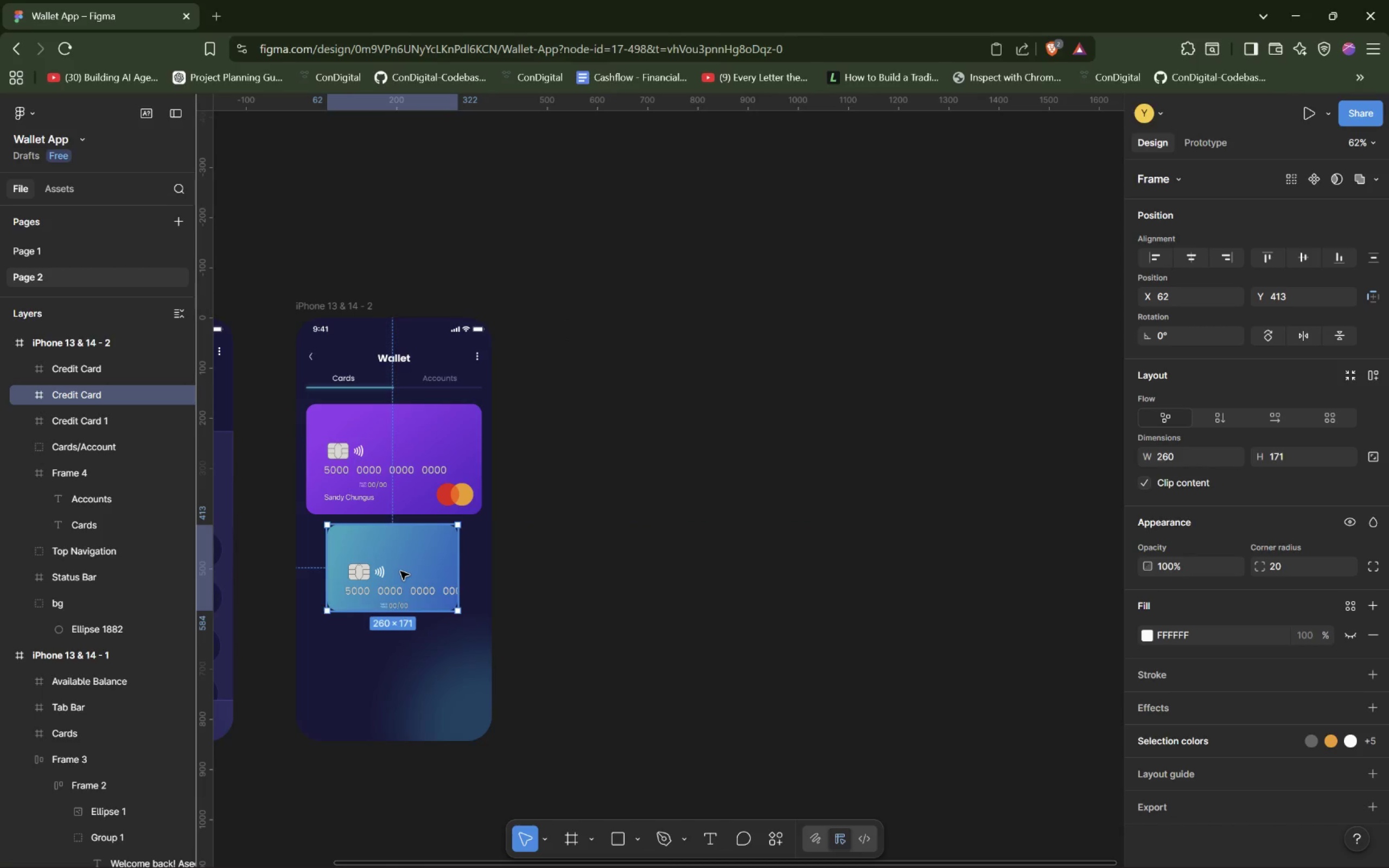 
wait(8.63)
 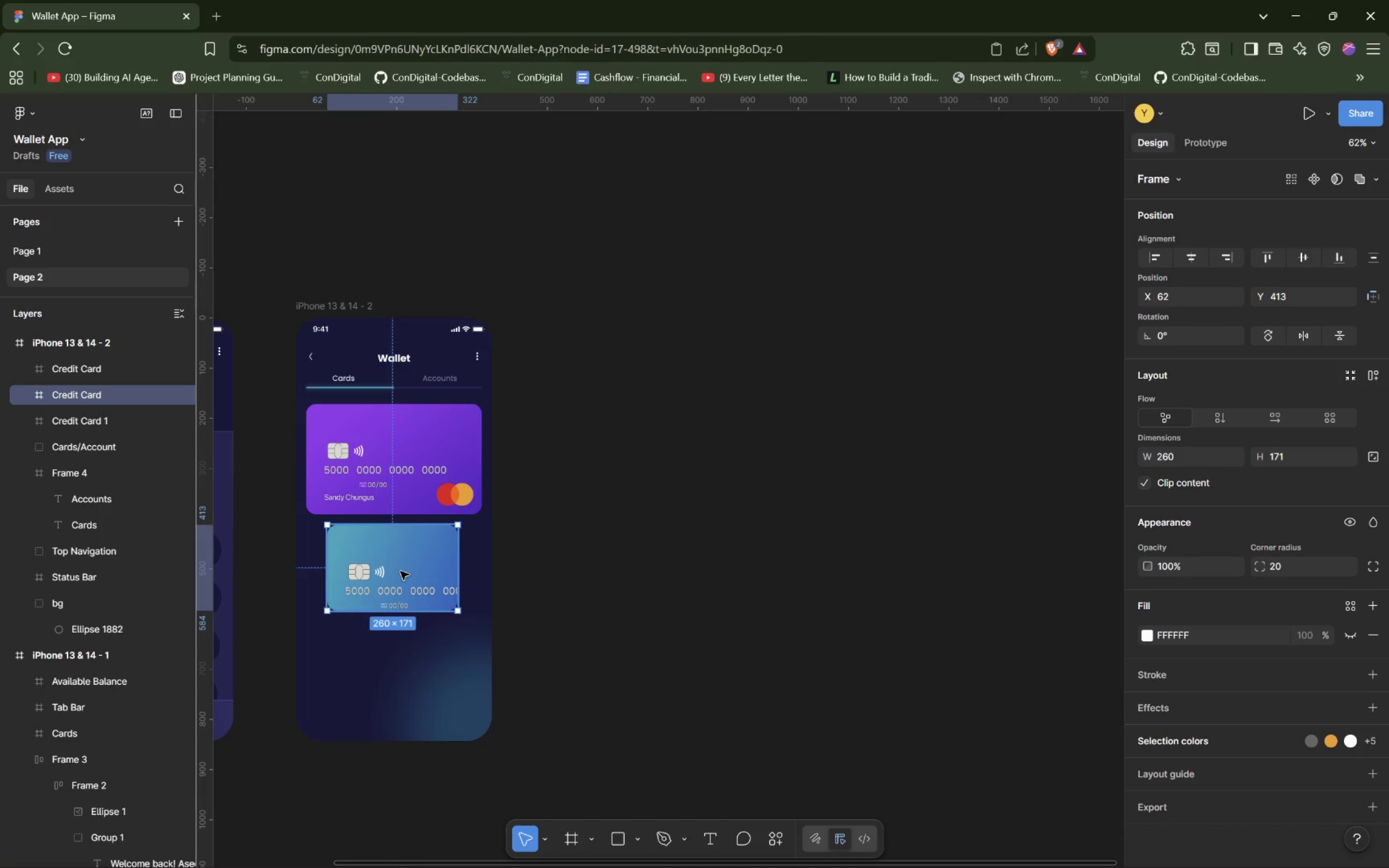 
left_click([399, 571])
 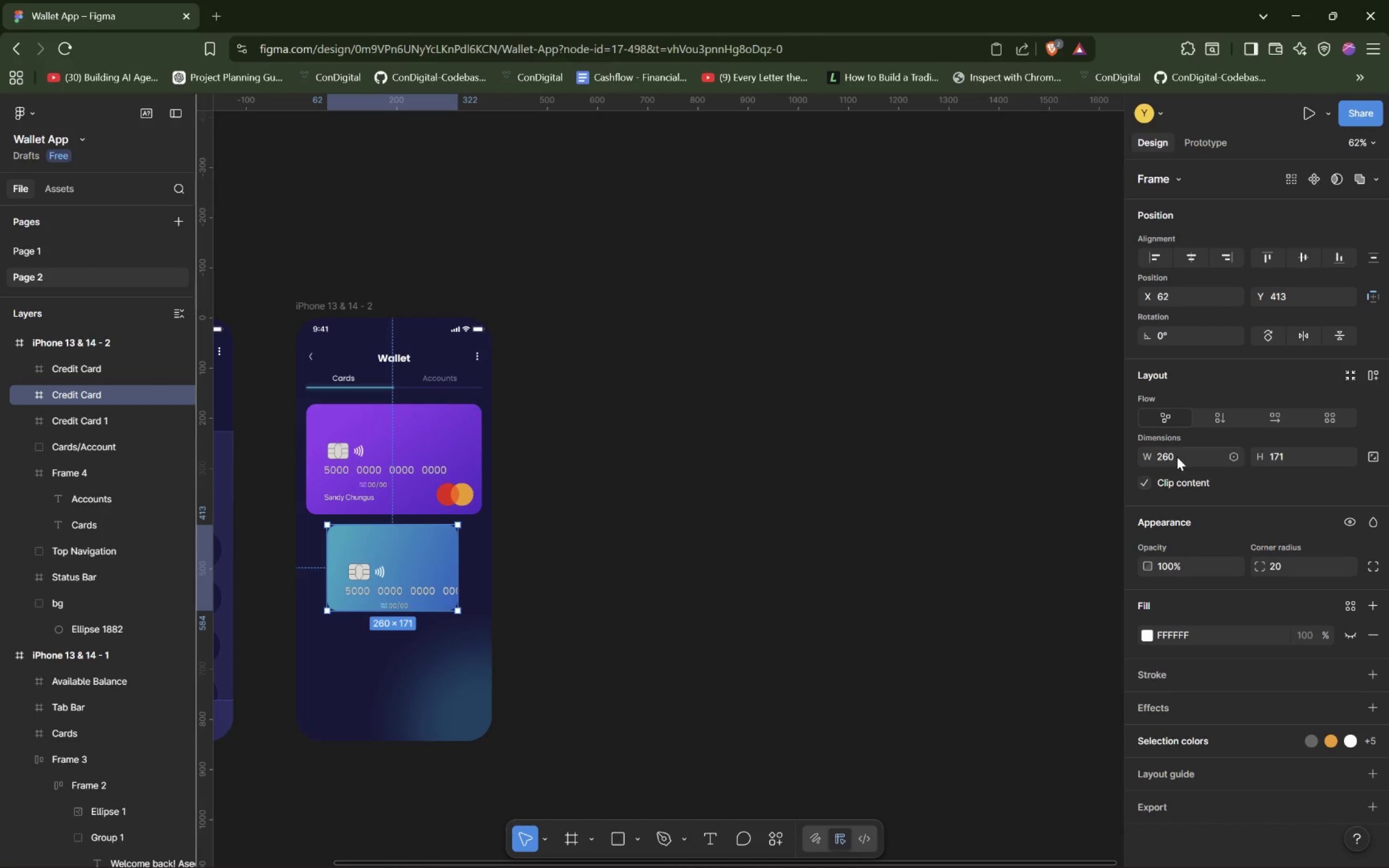 
double_click([1182, 454])
 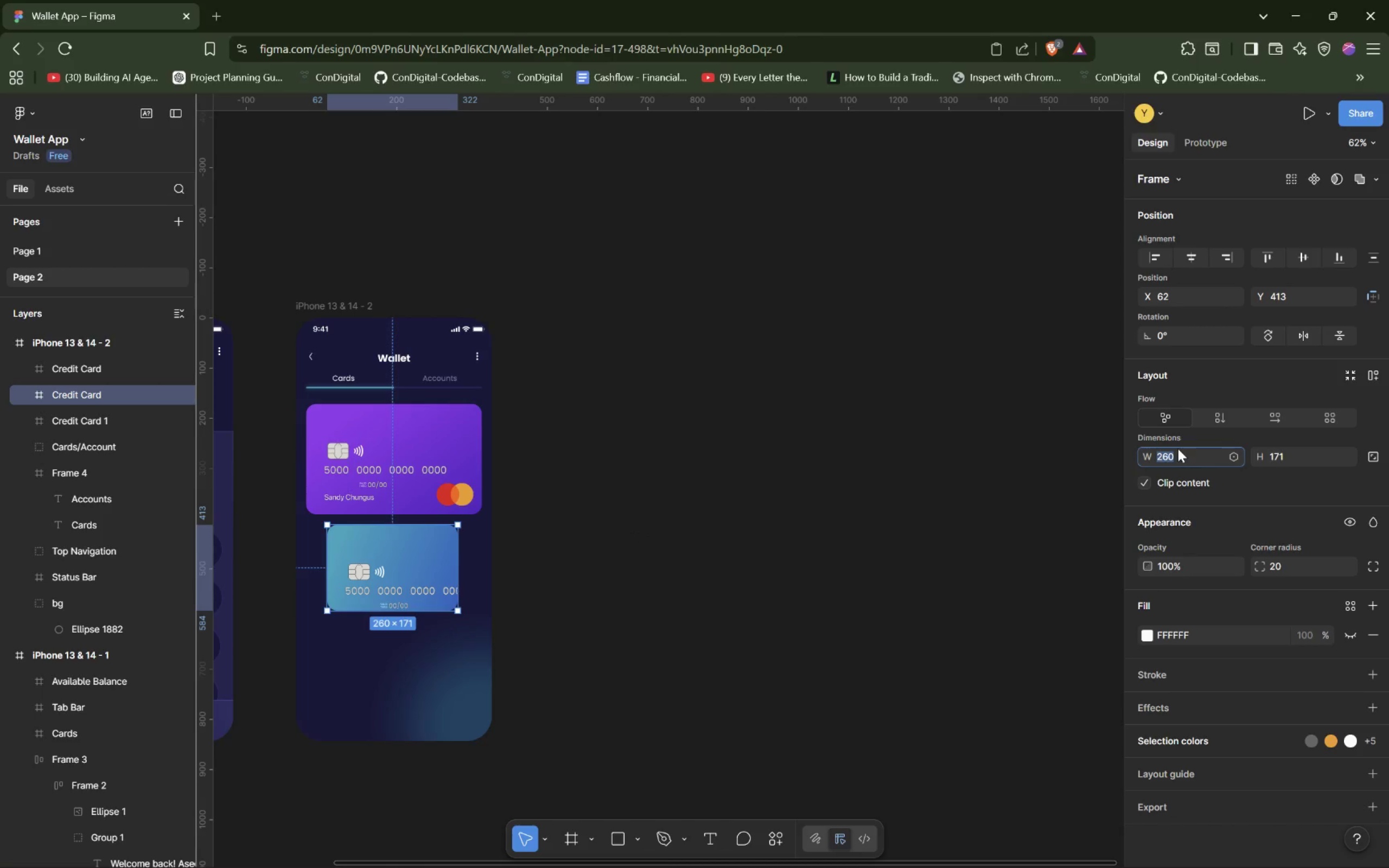 
type(310)
key(Tab)
 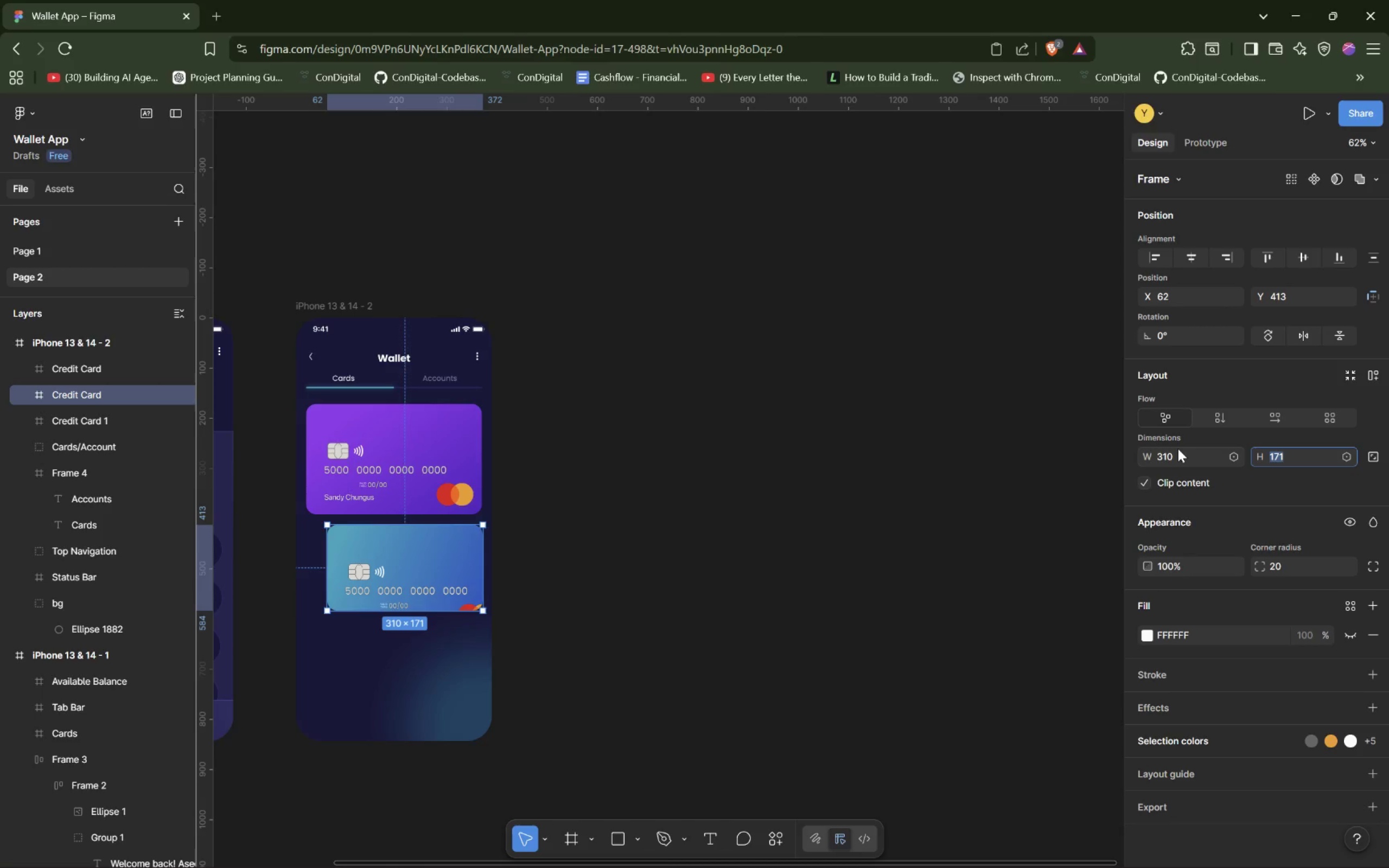 
type(194)
 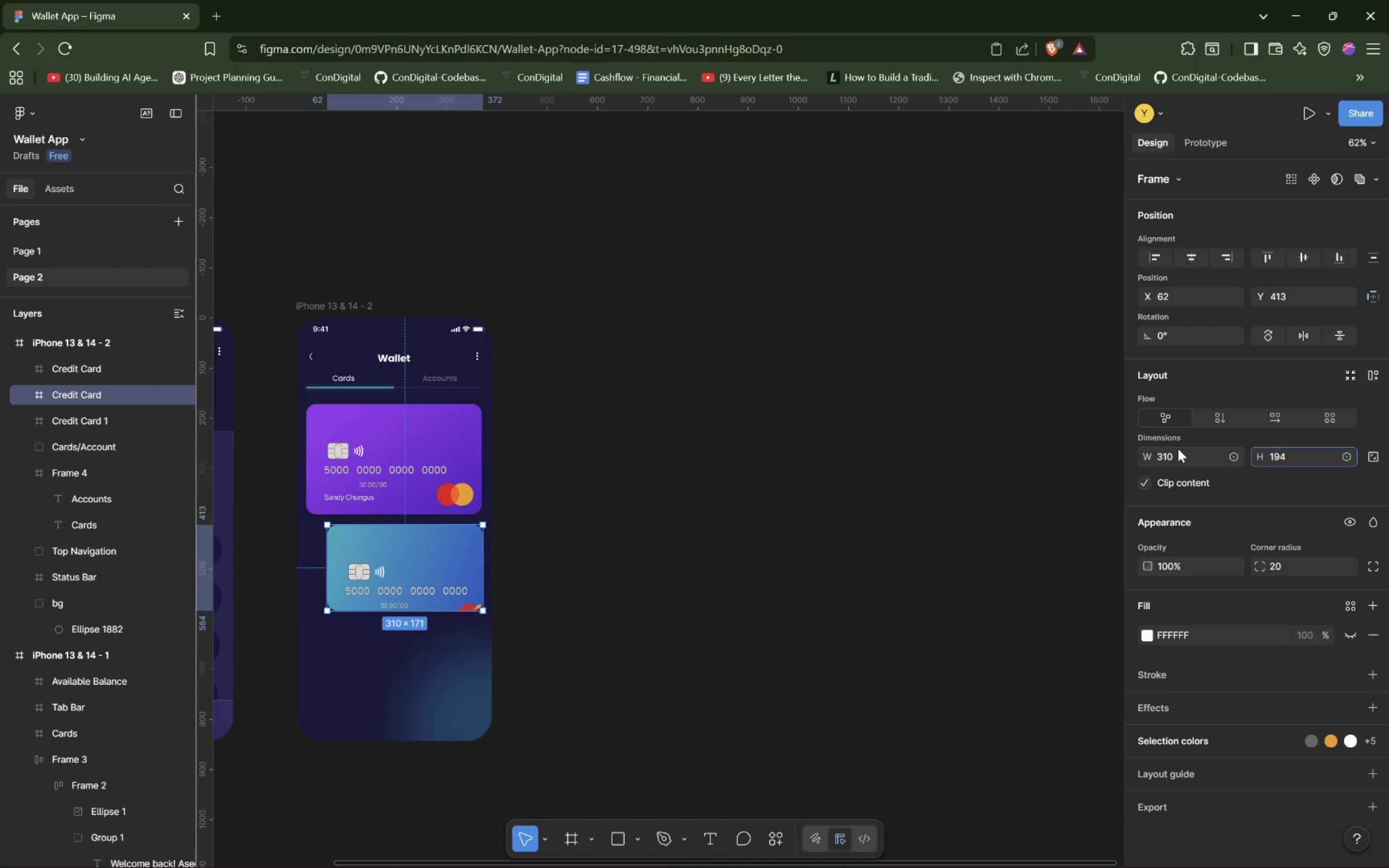 
key(Enter)
 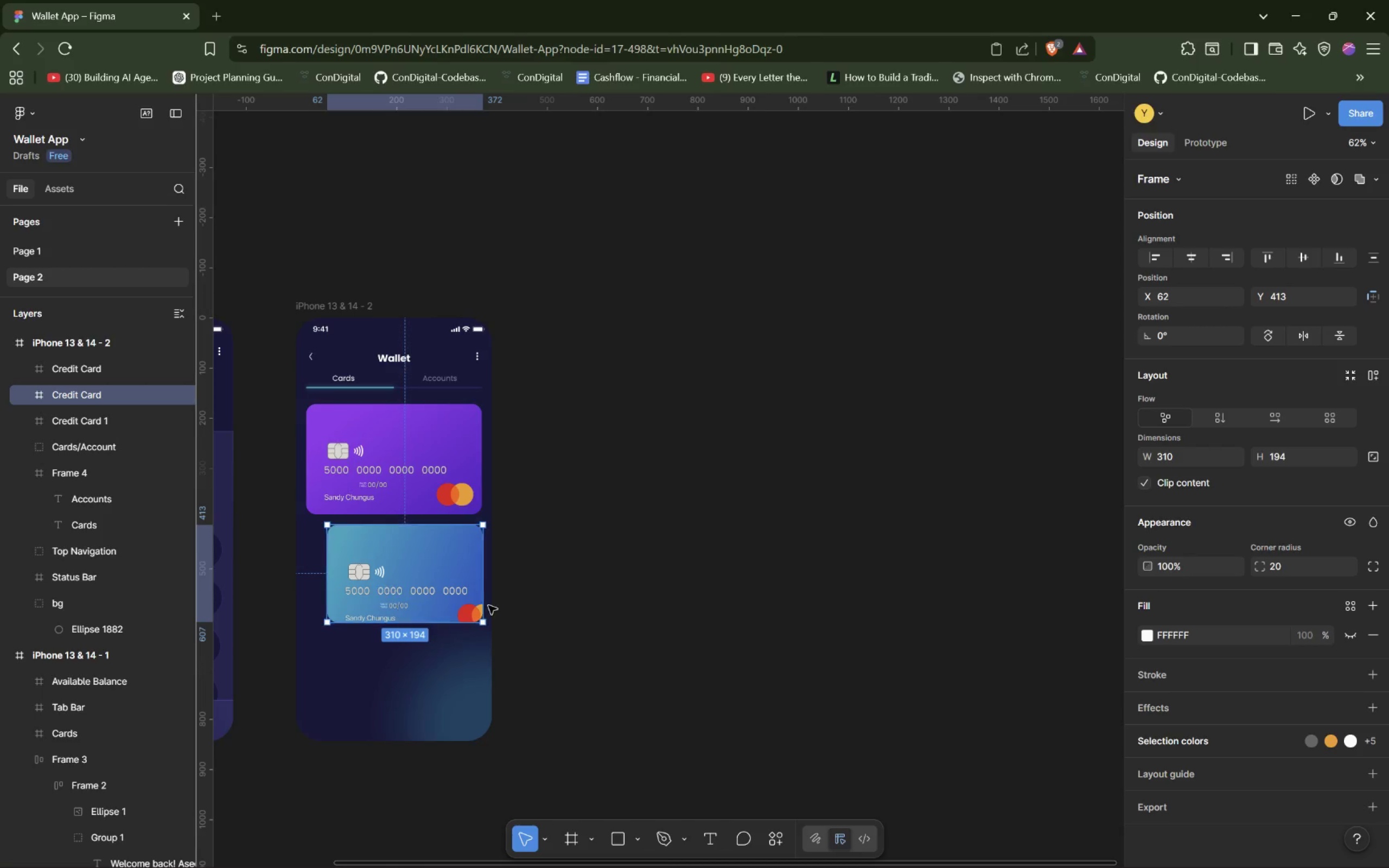 
left_click_drag(start_coordinate=[430, 598], to_coordinate=[417, 602])
 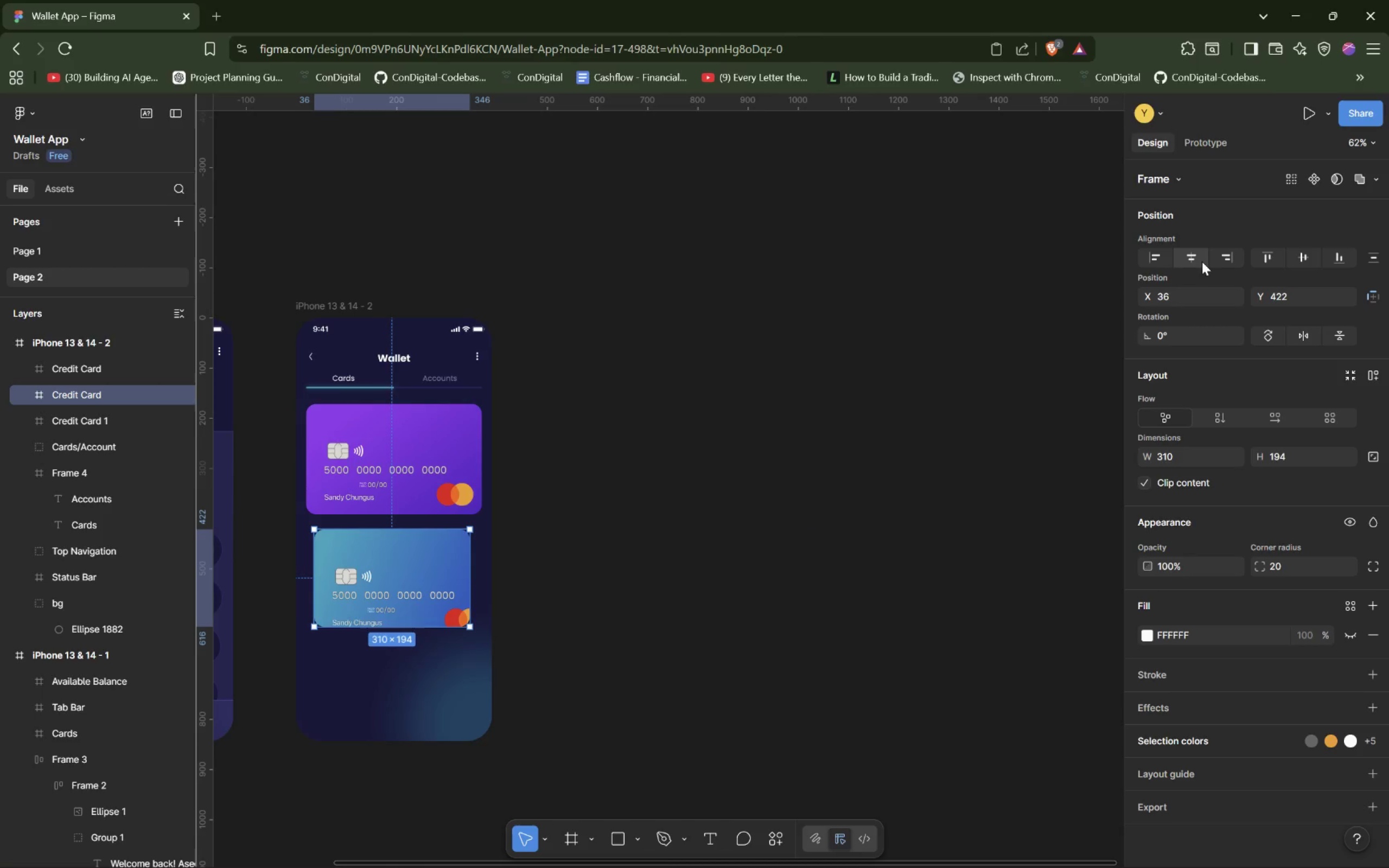 
left_click([1192, 261])
 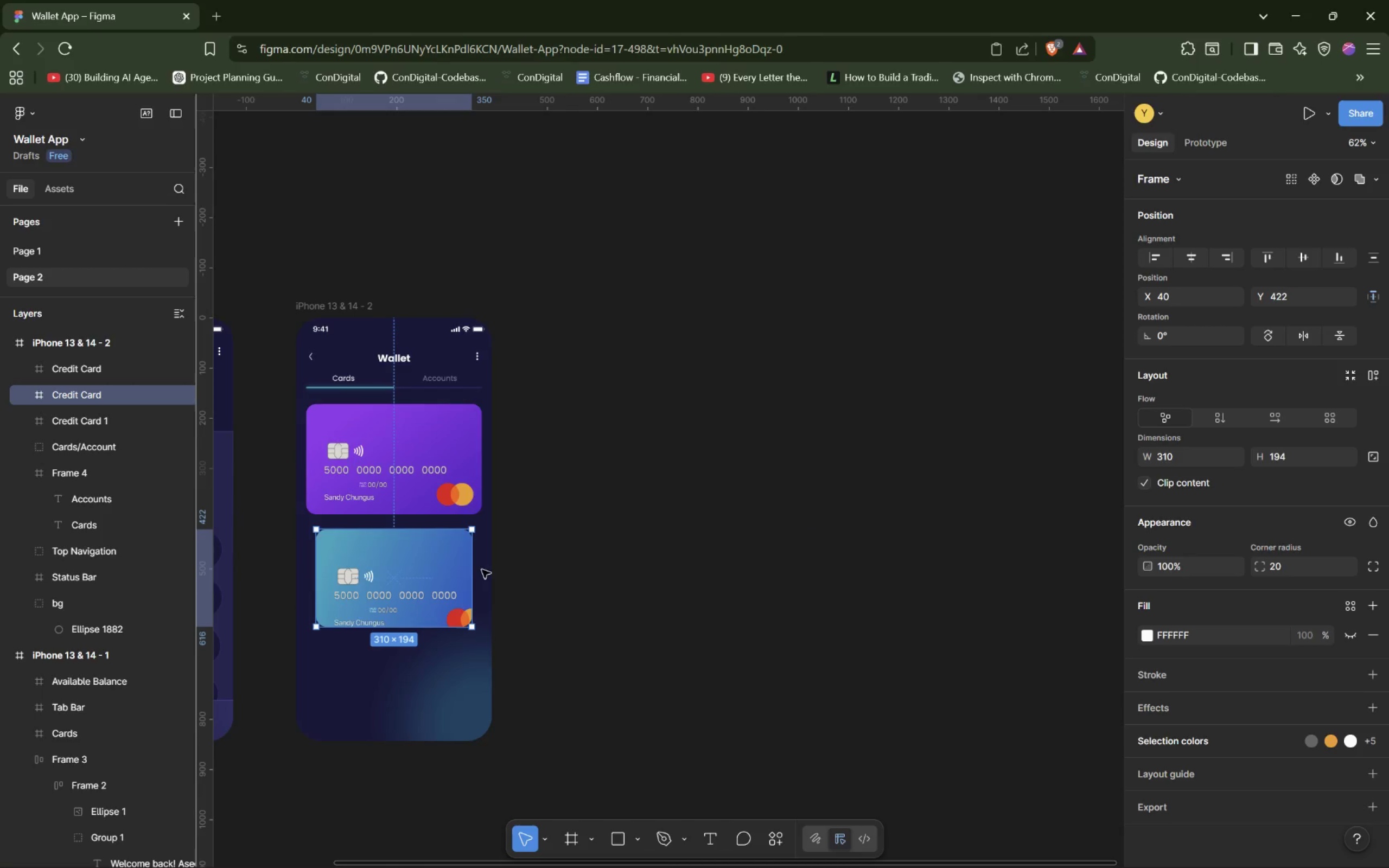 
hold_key(key=AltLeft, duration=1.53)
 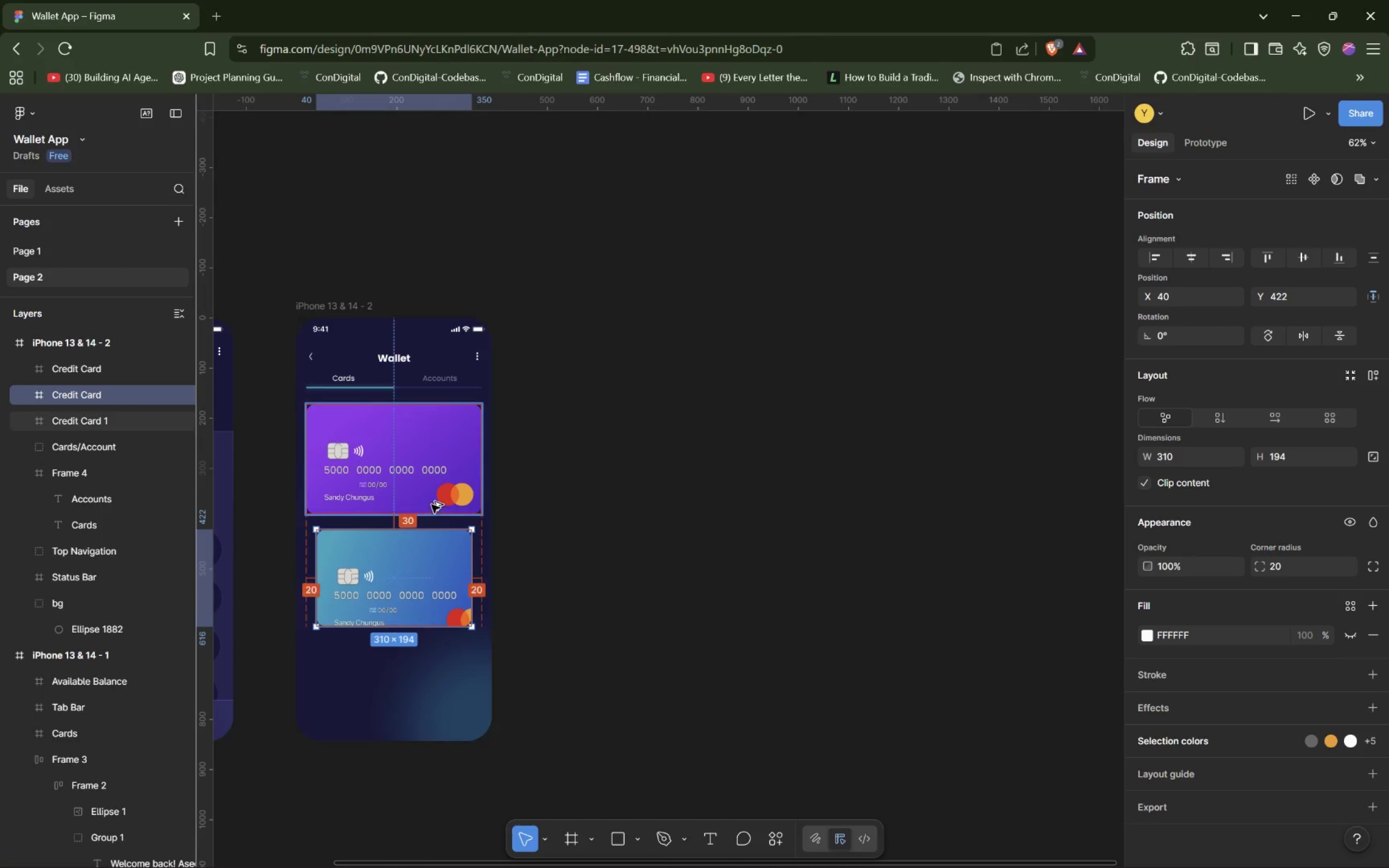 
hold_key(key=AltLeft, duration=1.52)
 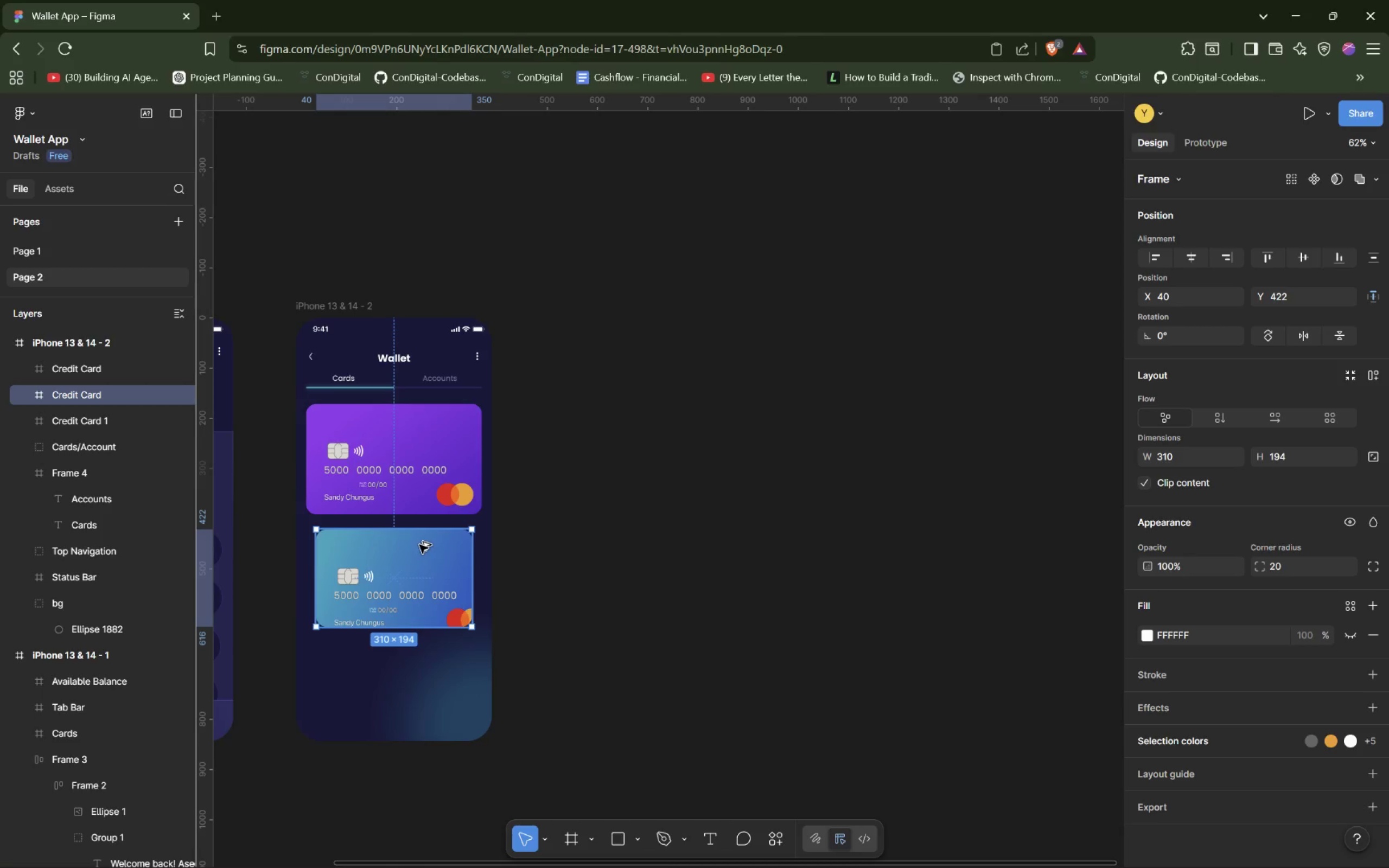 
hold_key(key=AltLeft, duration=0.6)
 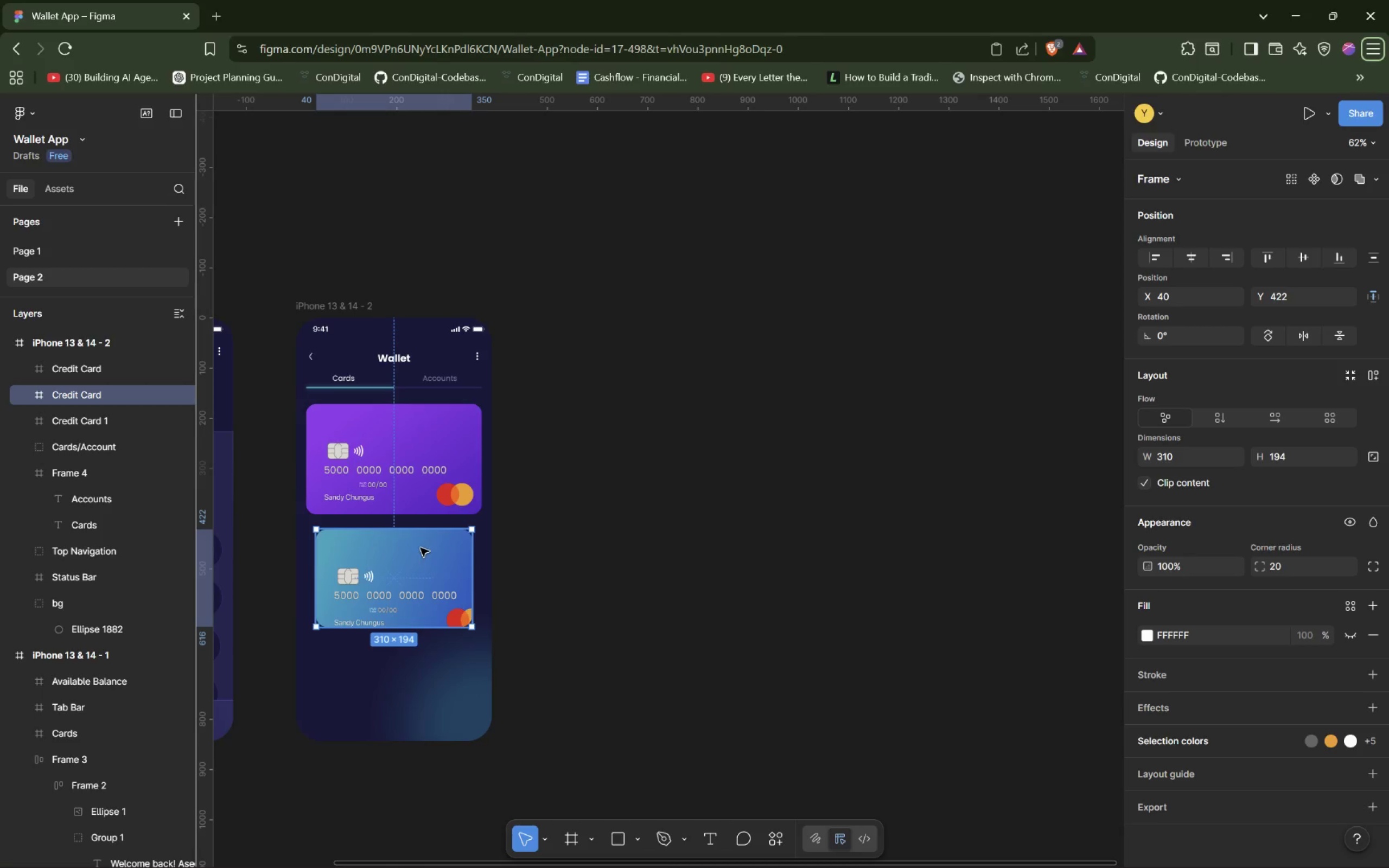 
left_click_drag(start_coordinate=[411, 572], to_coordinate=[411, 578])
 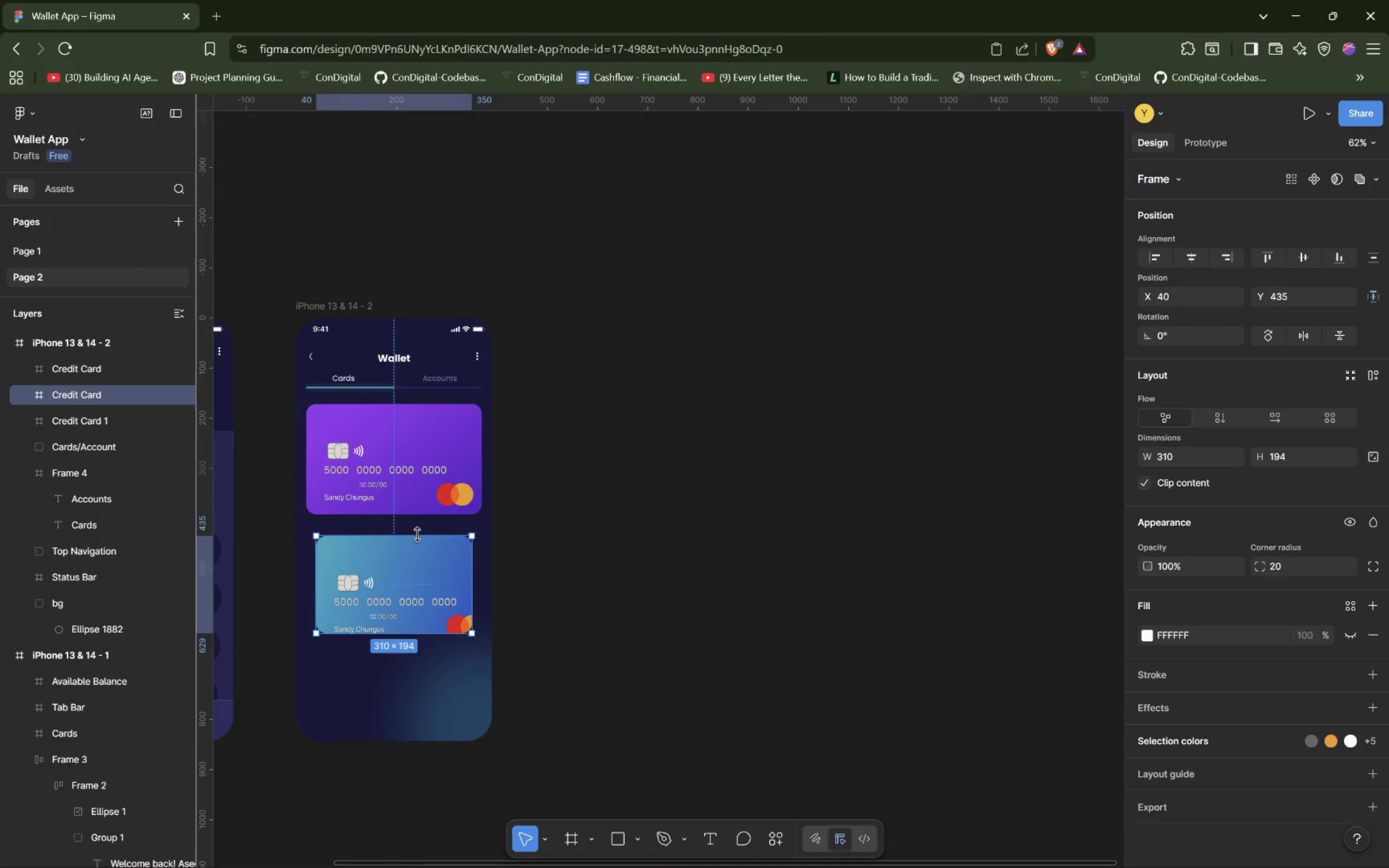 
hold_key(key=AltLeft, duration=1.5)
 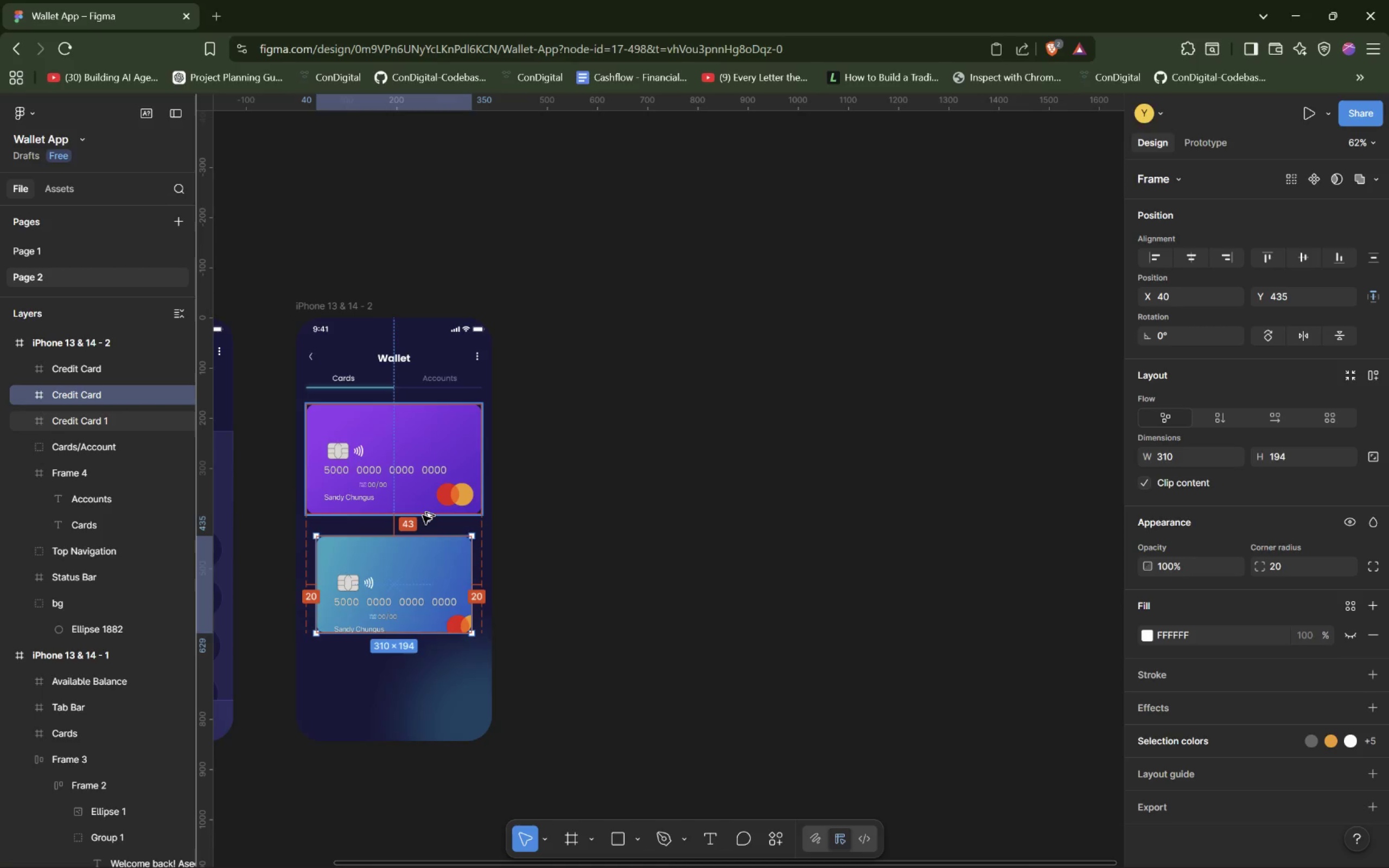 
hold_key(key=AltLeft, duration=1.38)
 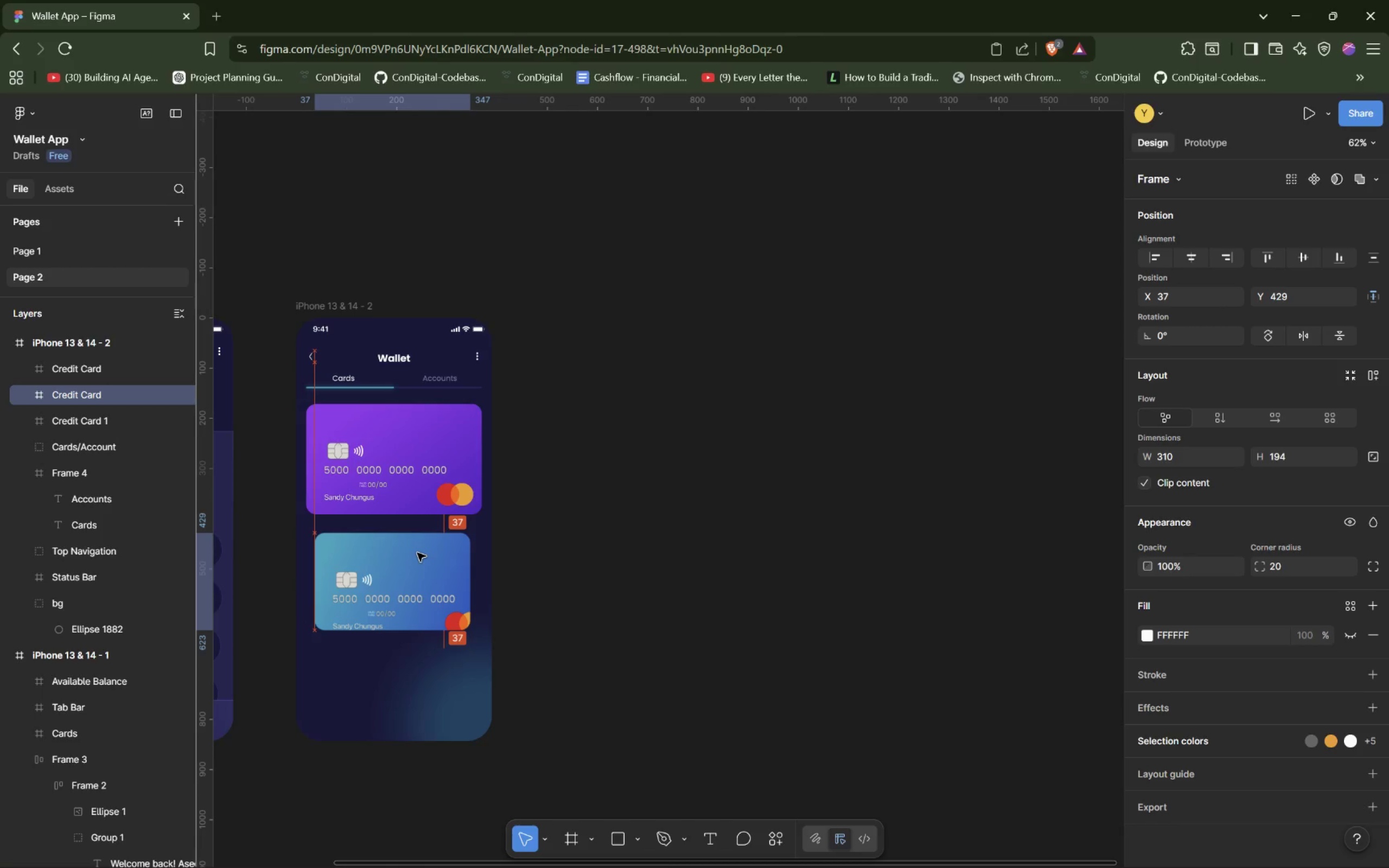 
wait(9.8)
 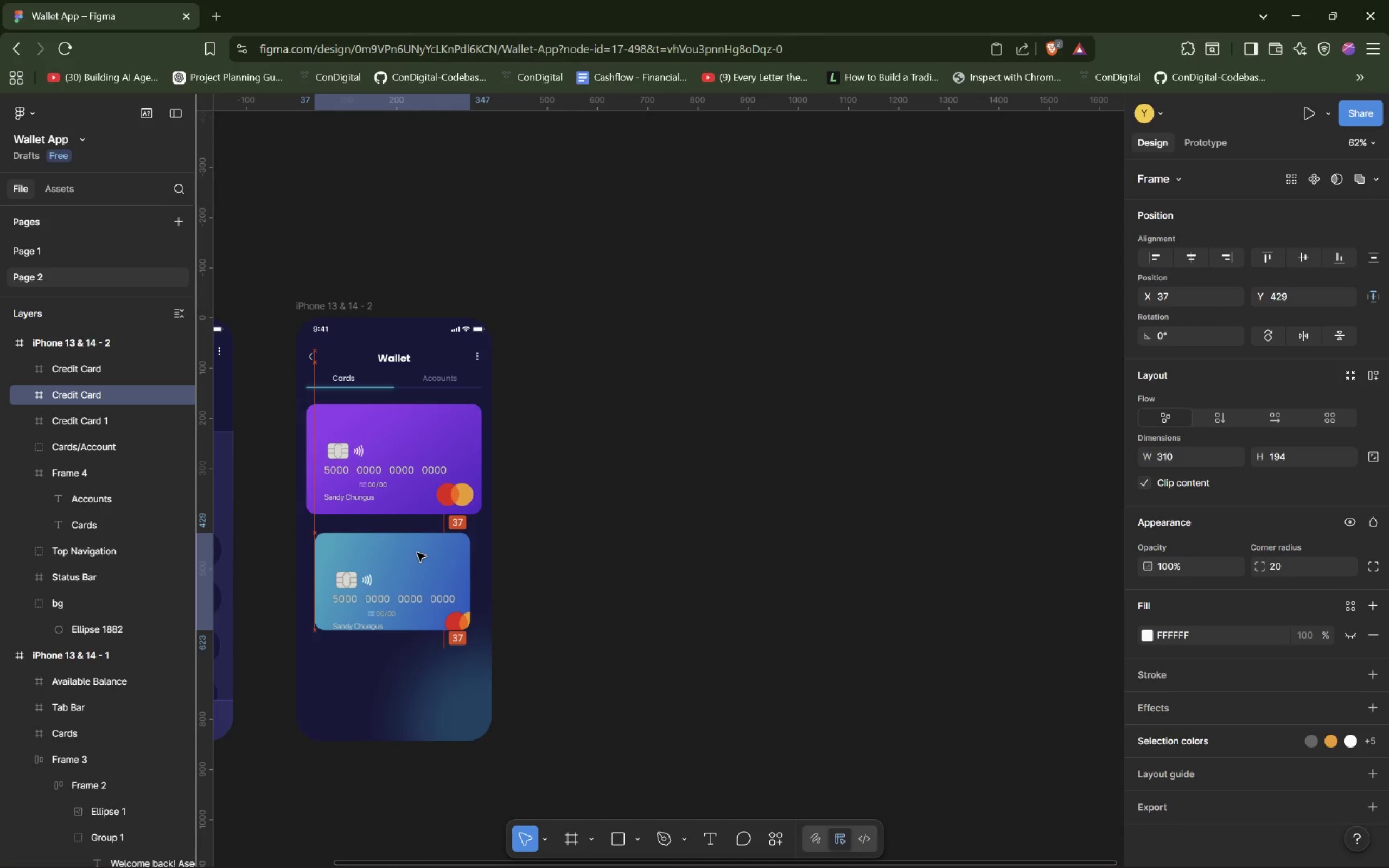 
key(Alt+AltLeft)
 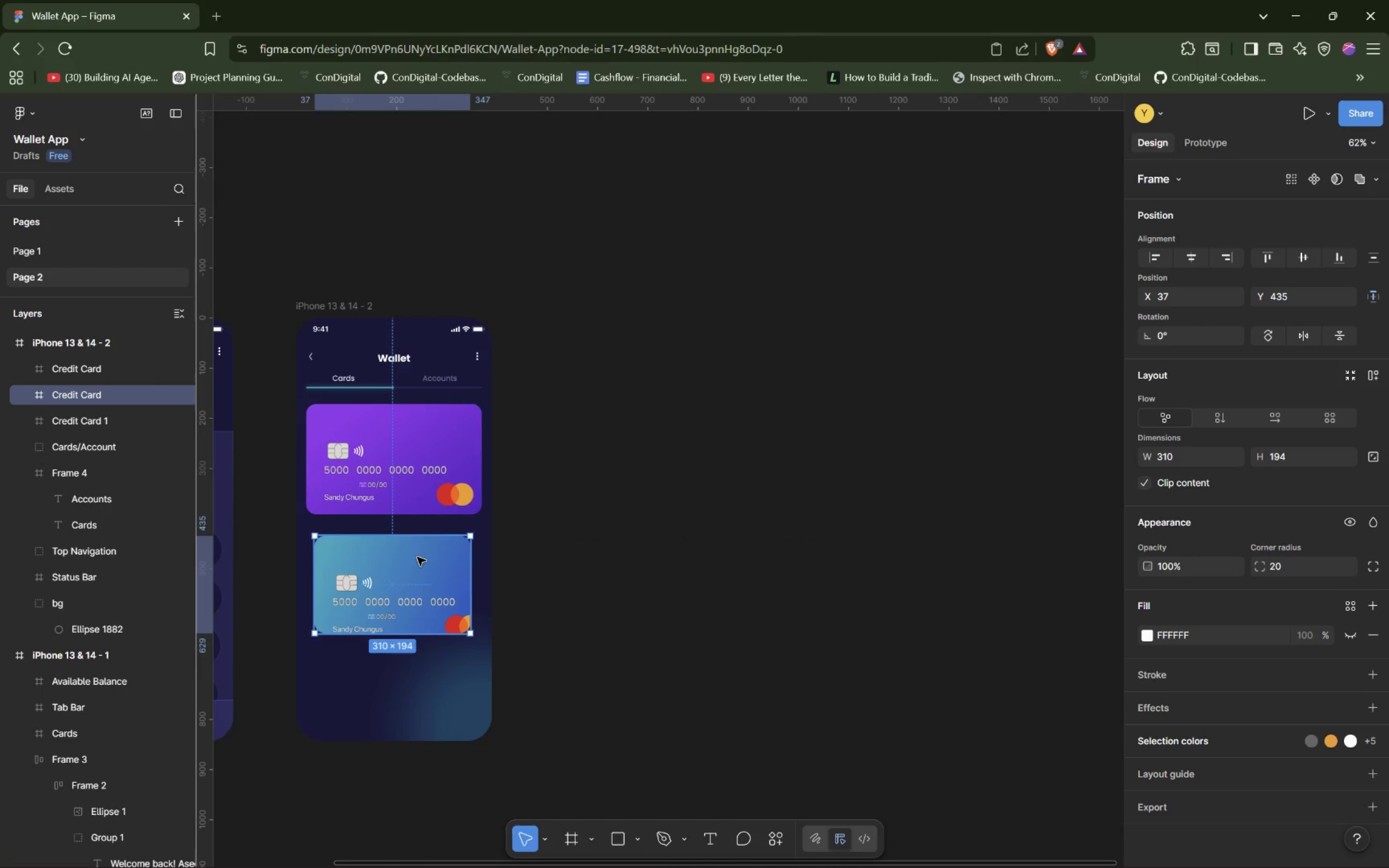 
left_click_drag(start_coordinate=[417, 557], to_coordinate=[416, 631])
 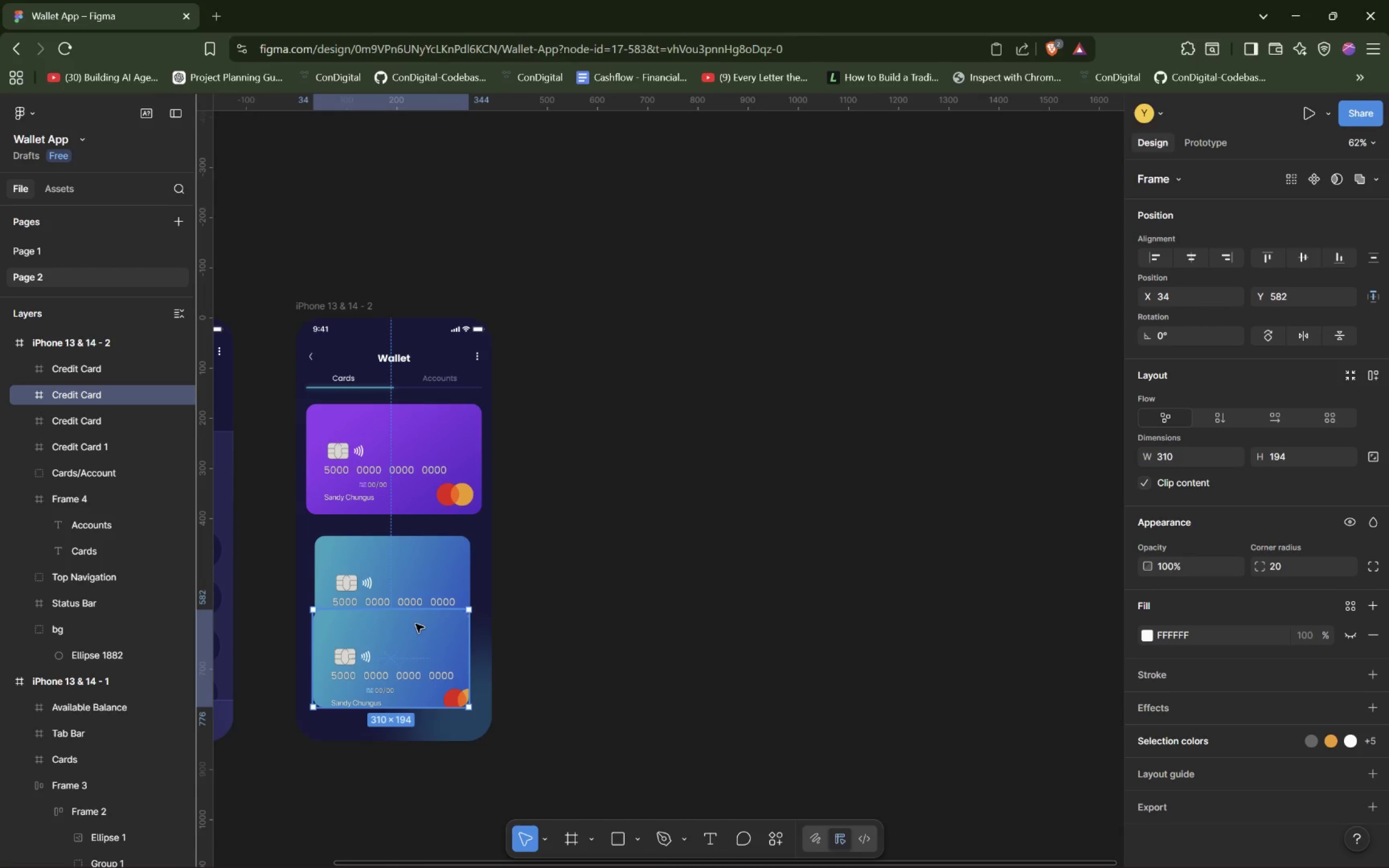 
hold_key(key=AltLeft, duration=1.53)
 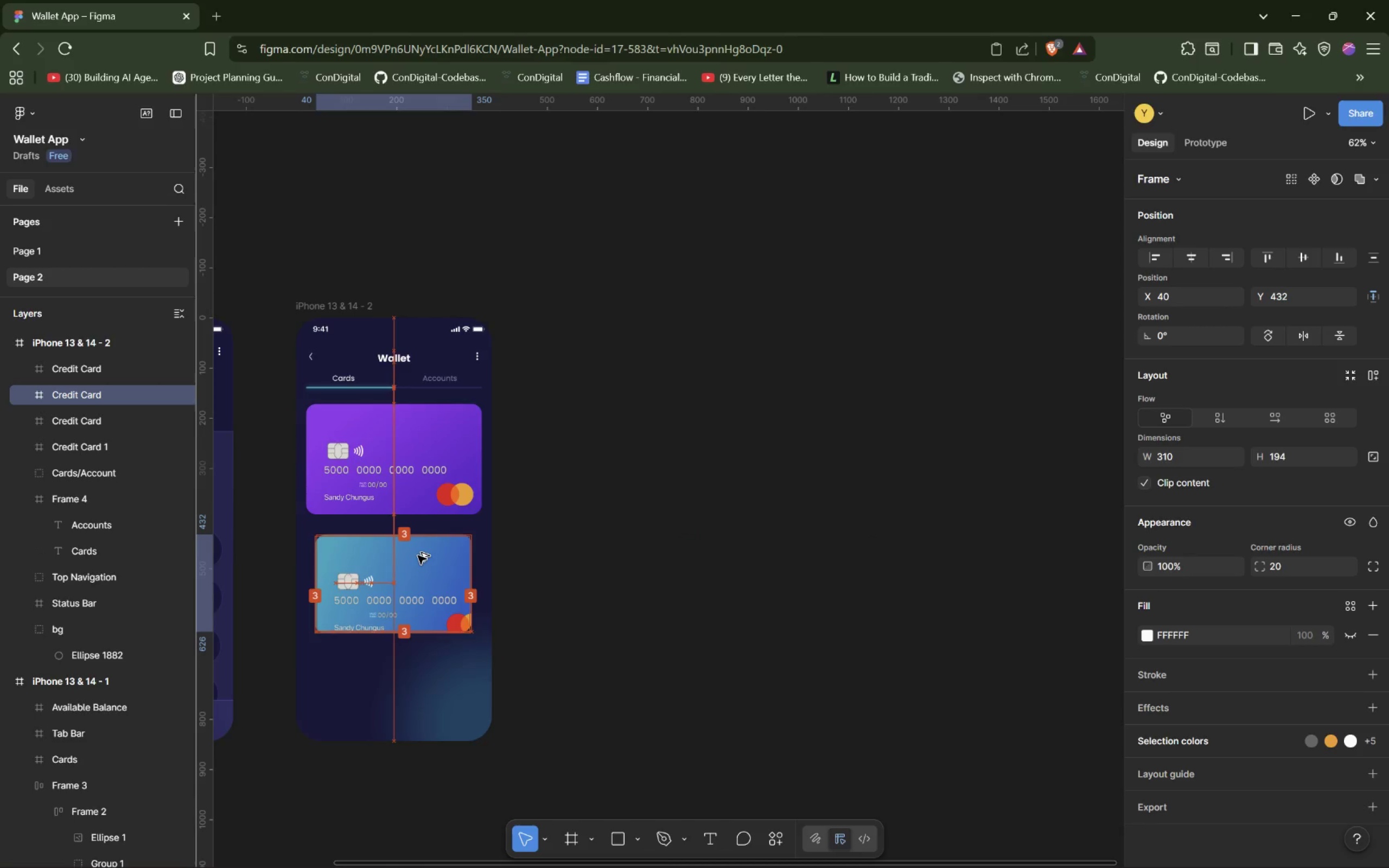 
hold_key(key=AltLeft, duration=1.52)
 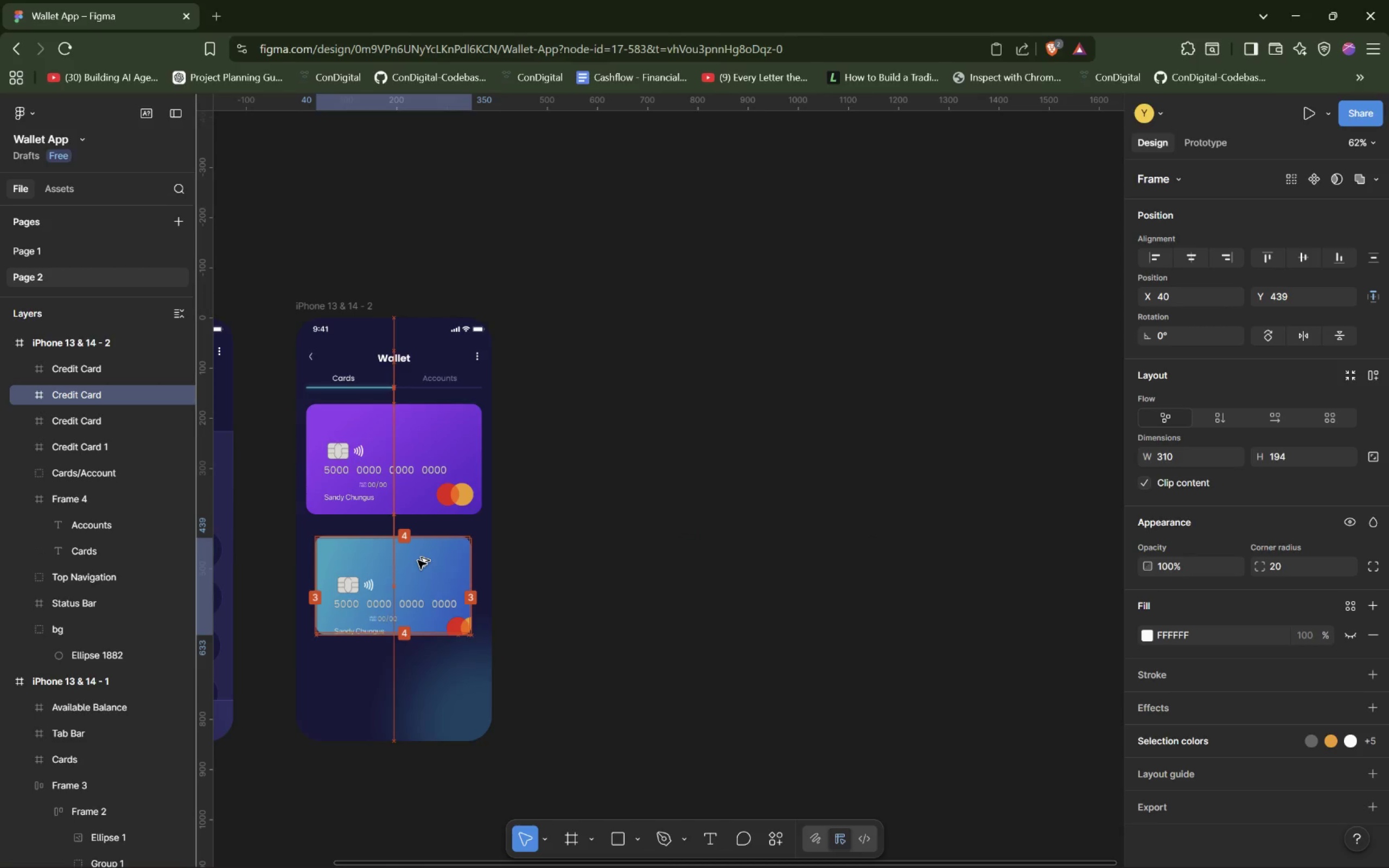 
hold_key(key=AltLeft, duration=1.52)
 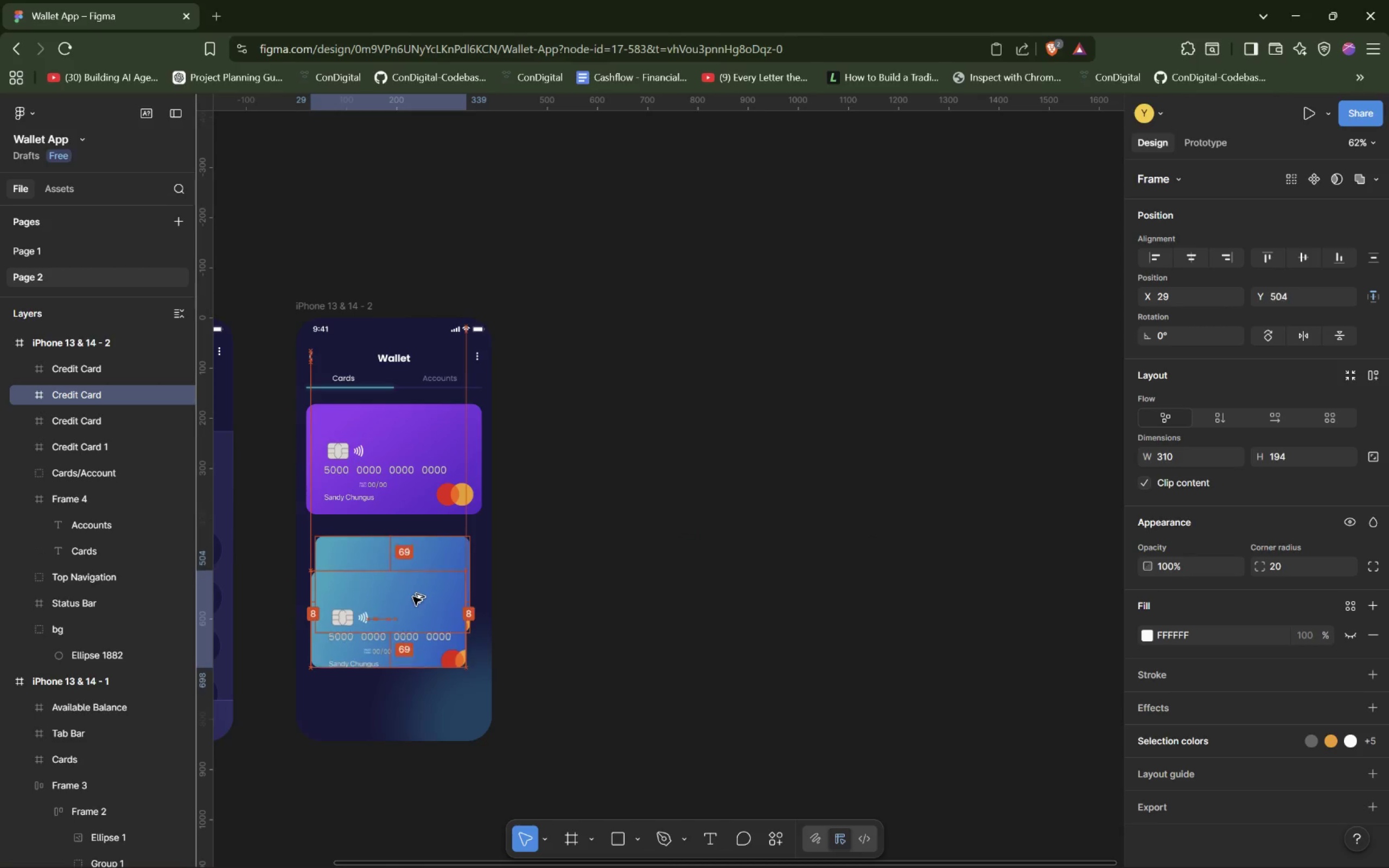 
hold_key(key=AltLeft, duration=1.03)
 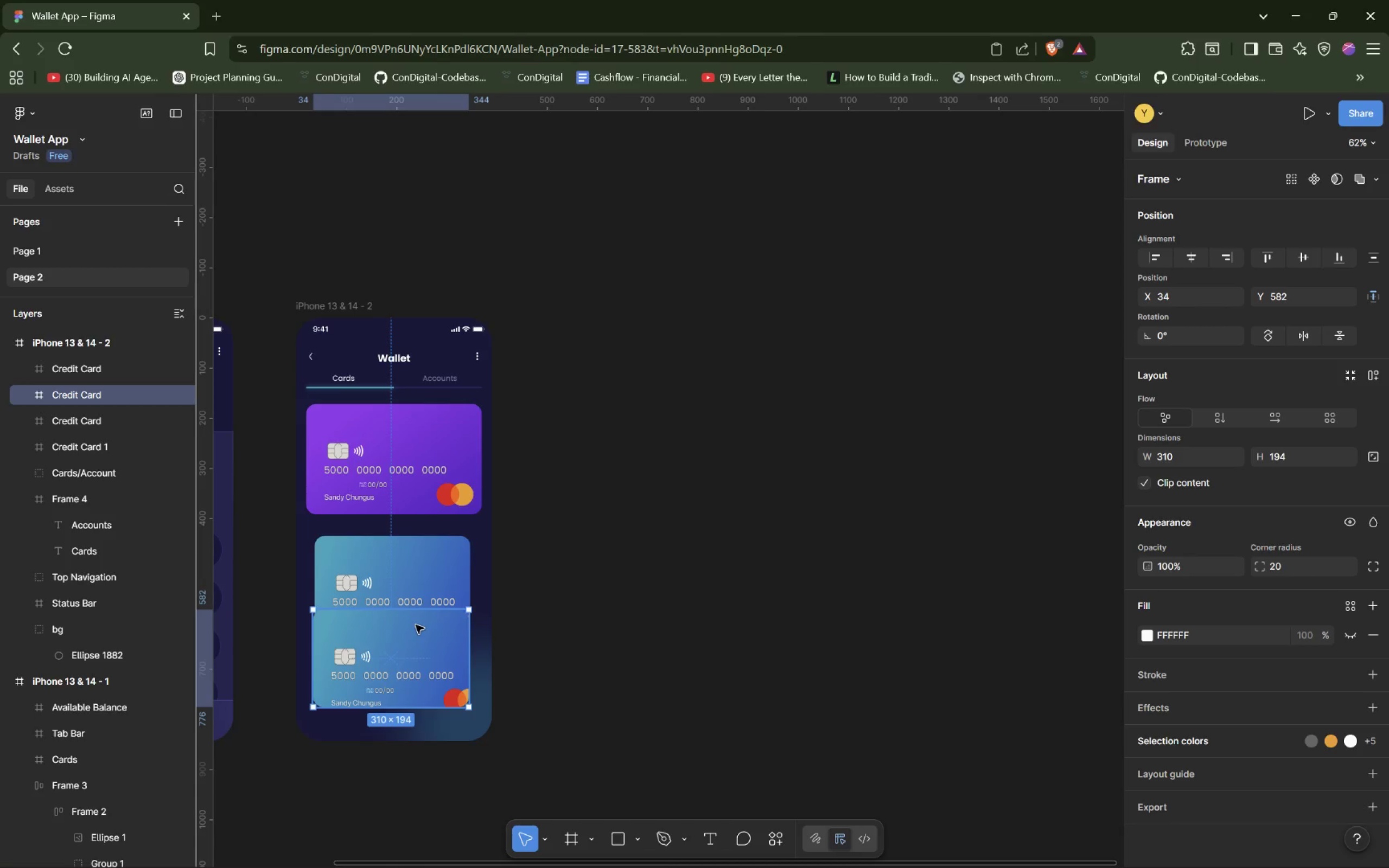 
key(Control+Z)
 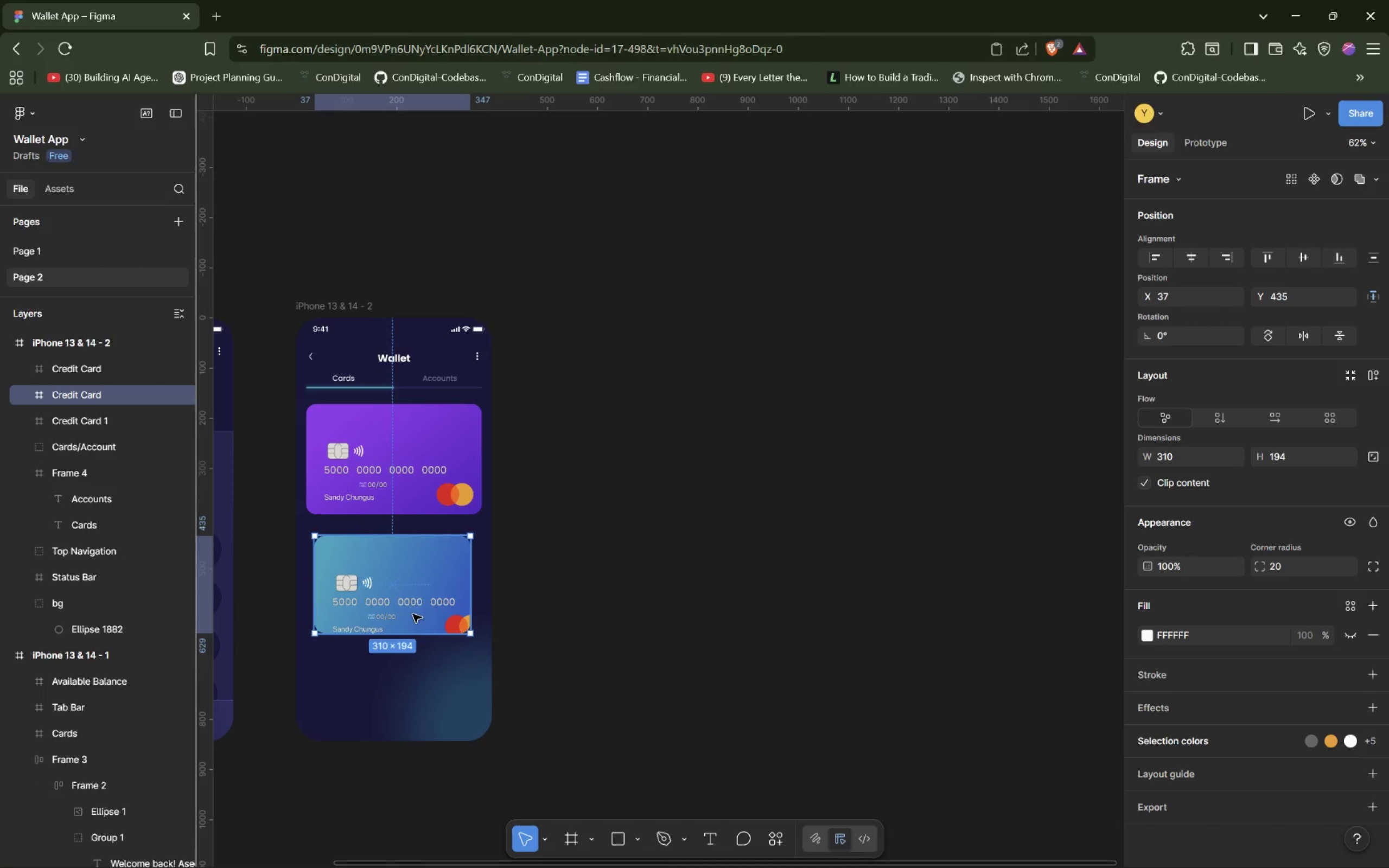 
left_click_drag(start_coordinate=[413, 598], to_coordinate=[413, 624])
 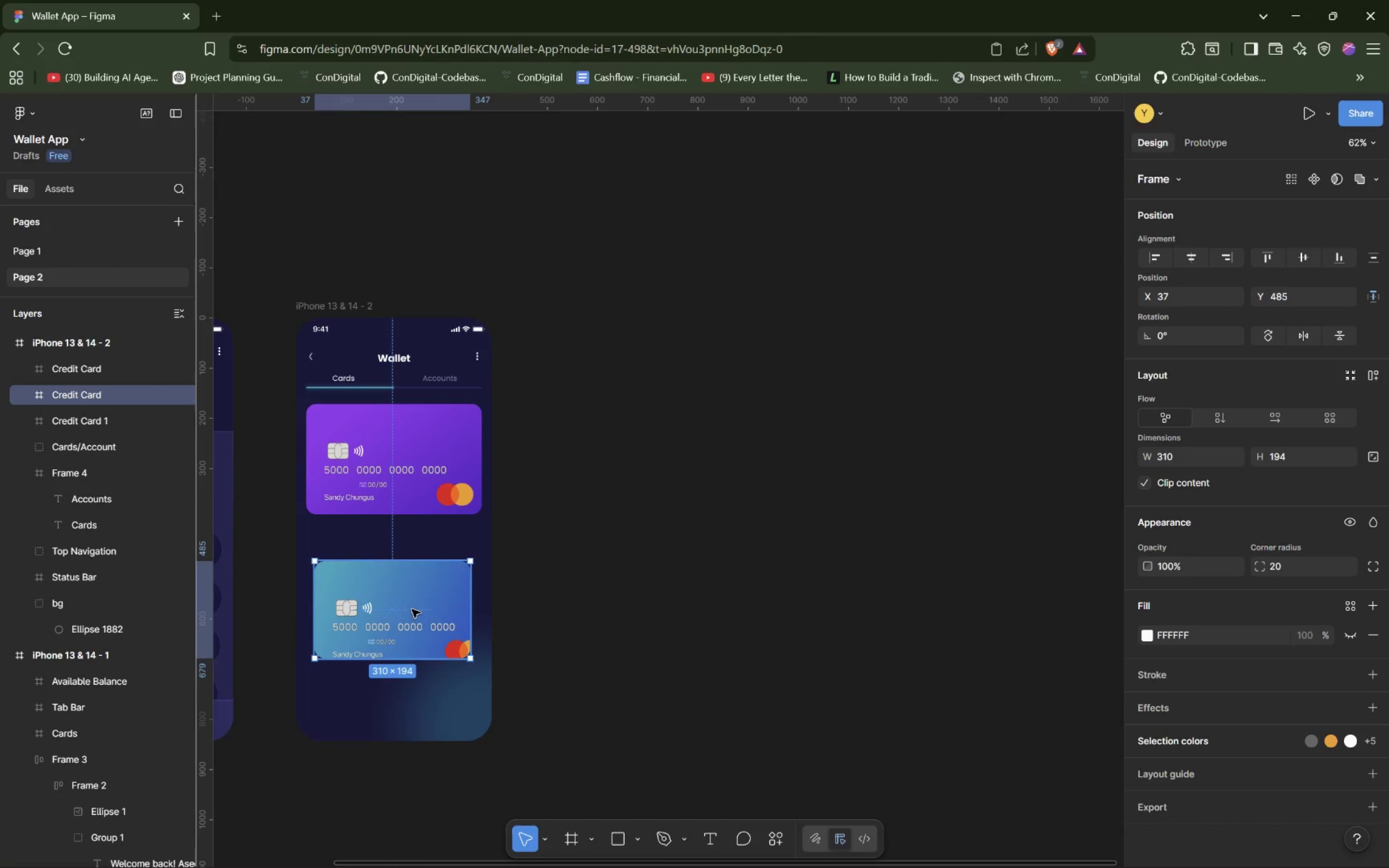 
left_click_drag(start_coordinate=[412, 609], to_coordinate=[414, 590])
 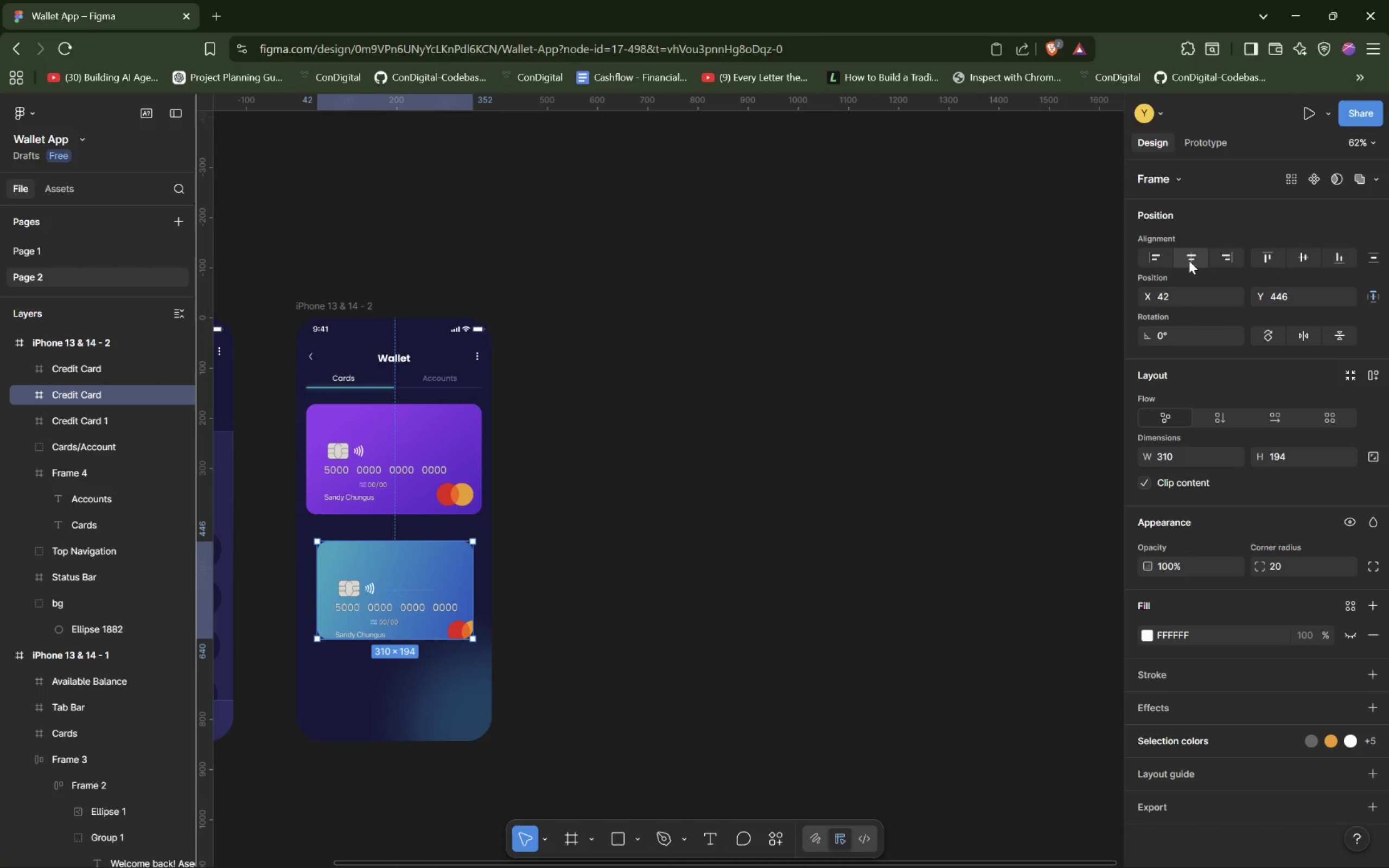 
left_click([1190, 259])
 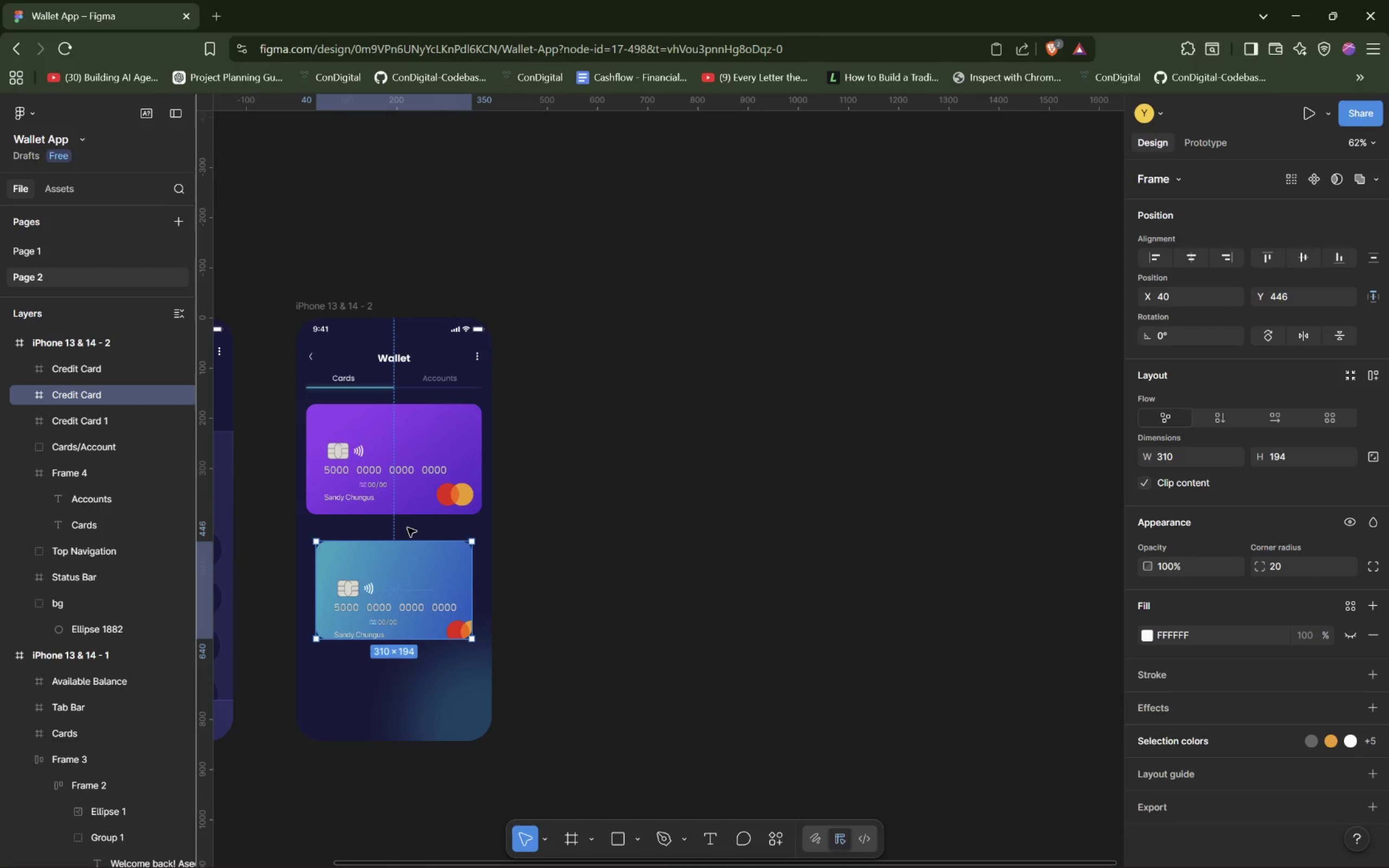 
hold_key(key=AltLeft, duration=0.85)
 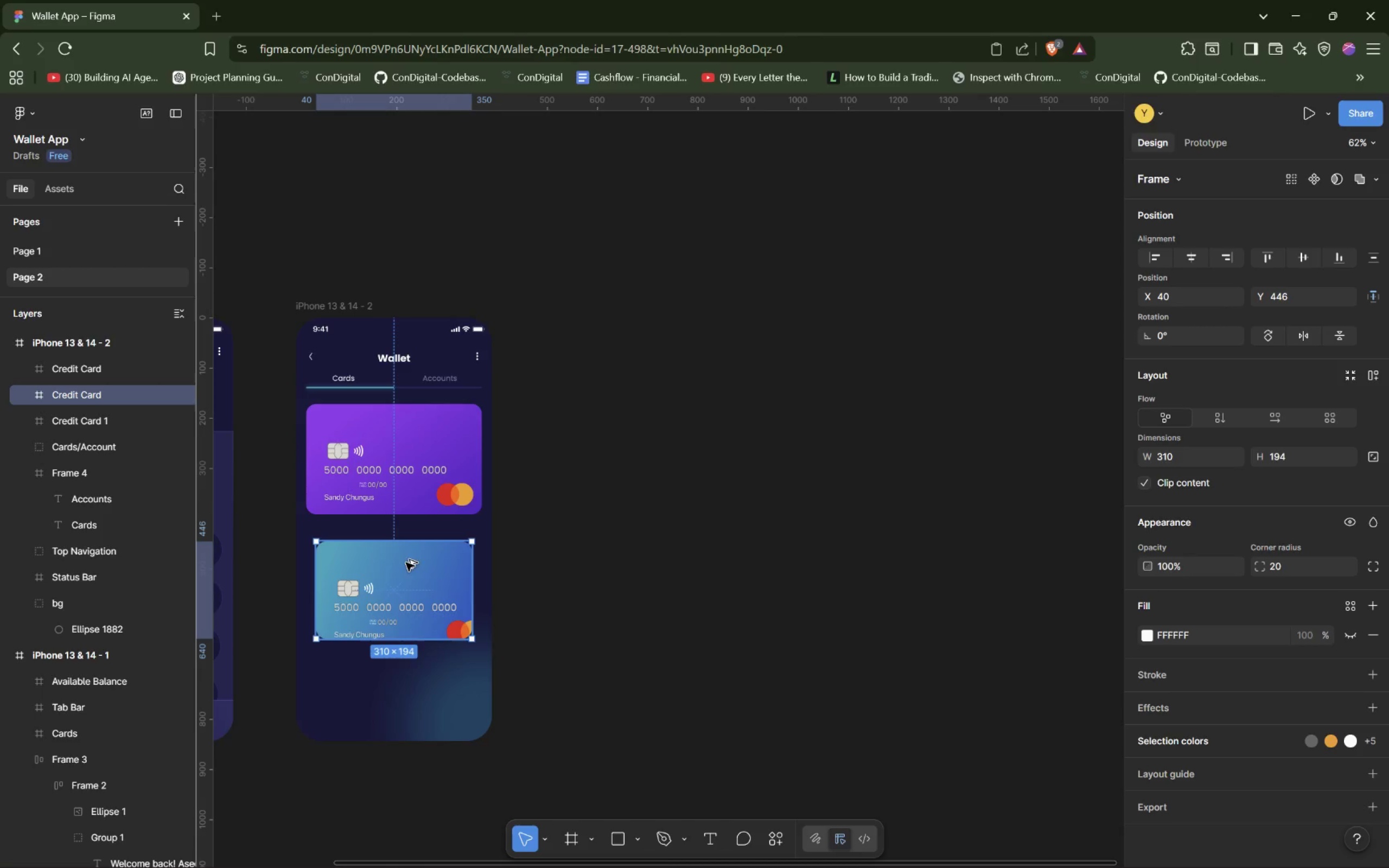 
left_click([406, 563])
 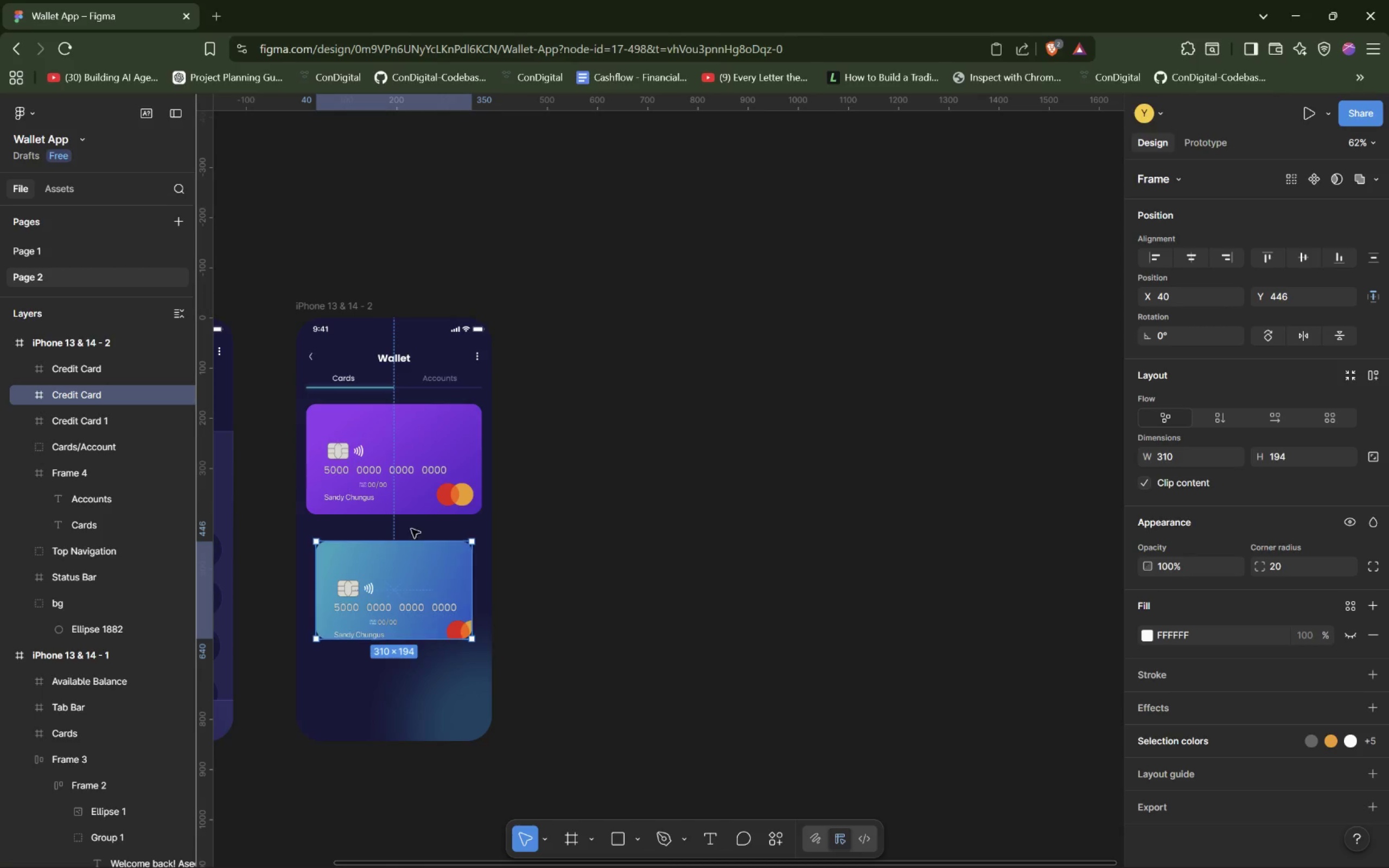 
hold_key(key=AltLeft, duration=0.85)
 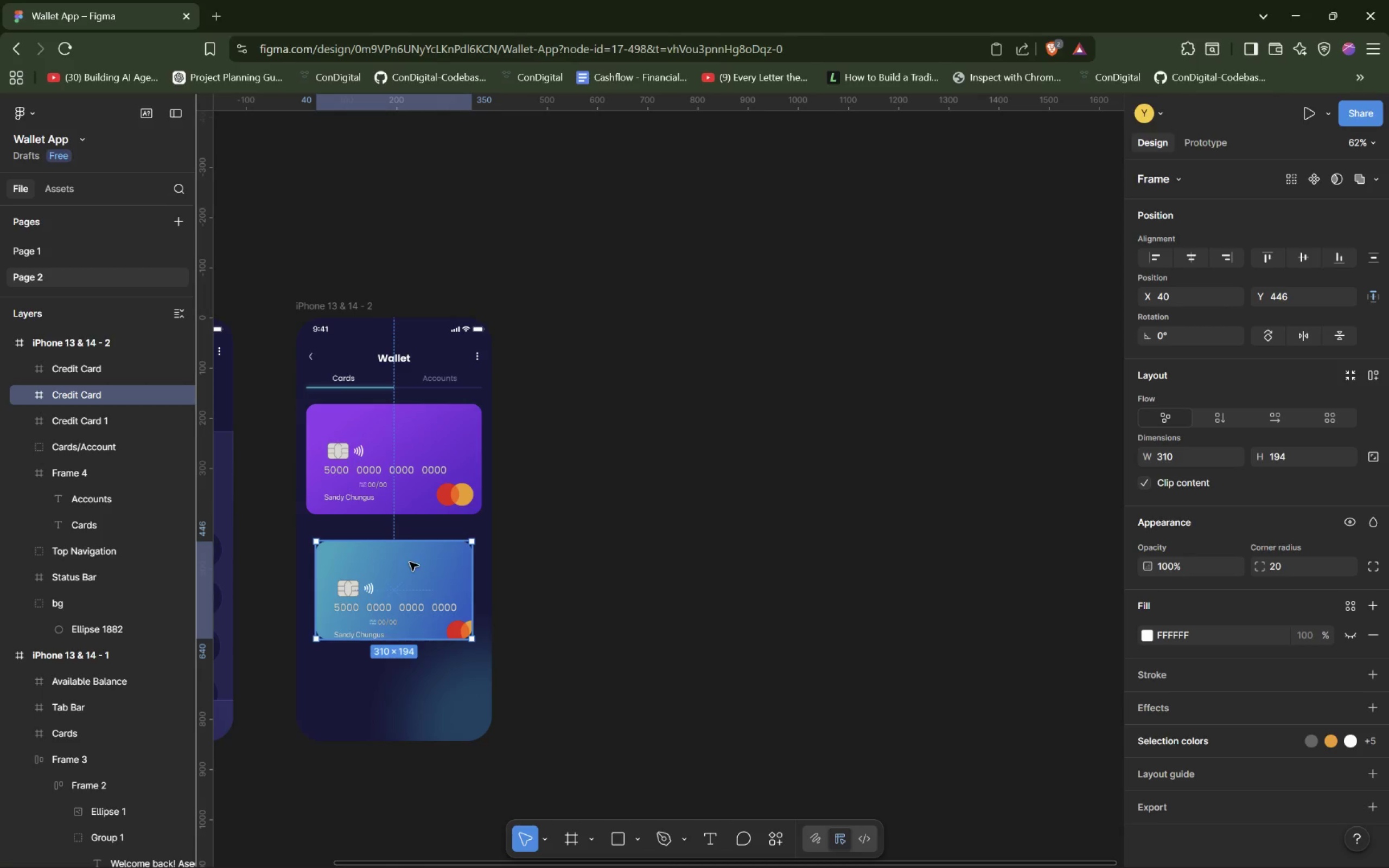 
left_click_drag(start_coordinate=[410, 562], to_coordinate=[412, 555])
 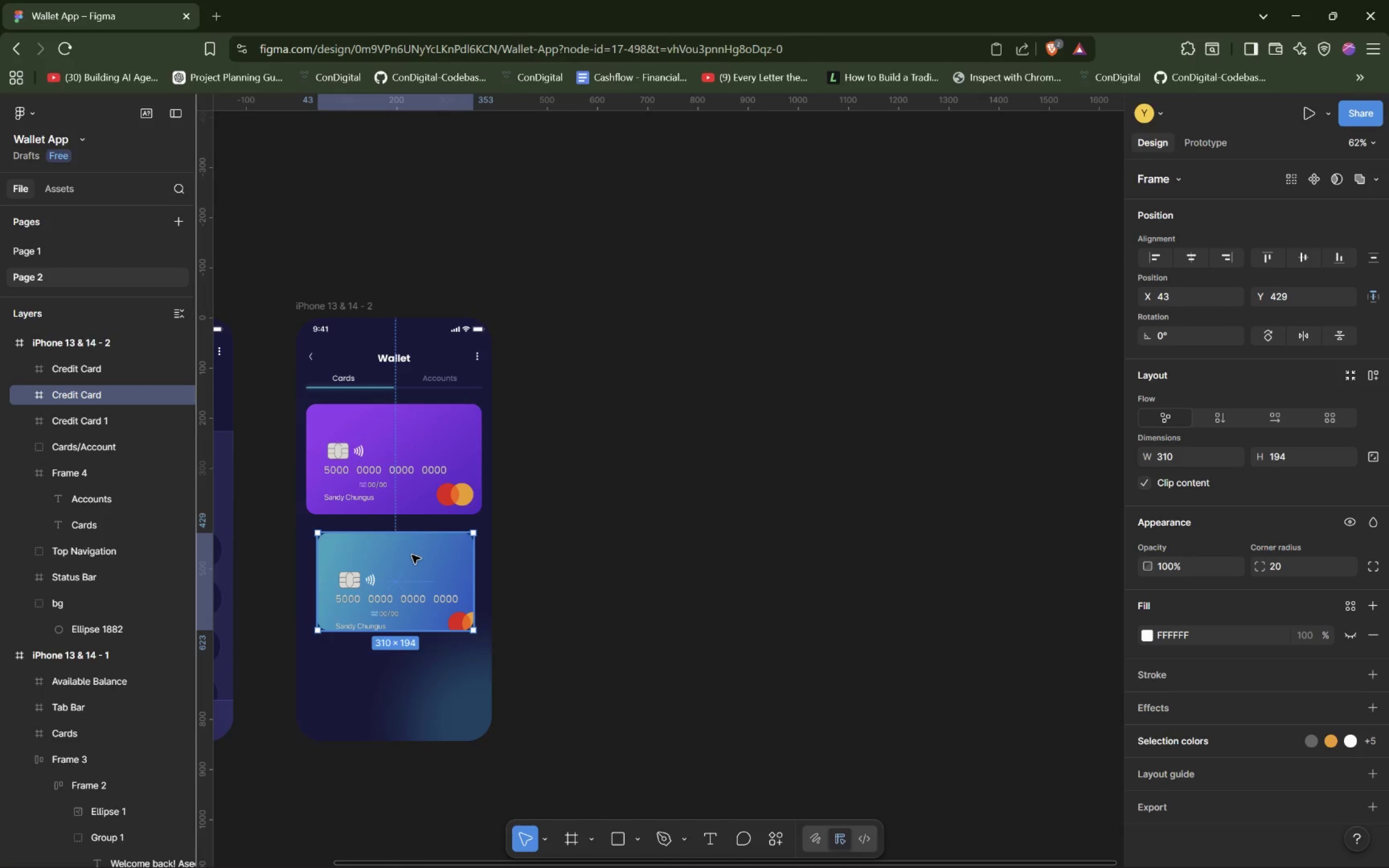 
left_click_drag(start_coordinate=[412, 555], to_coordinate=[412, 559])
 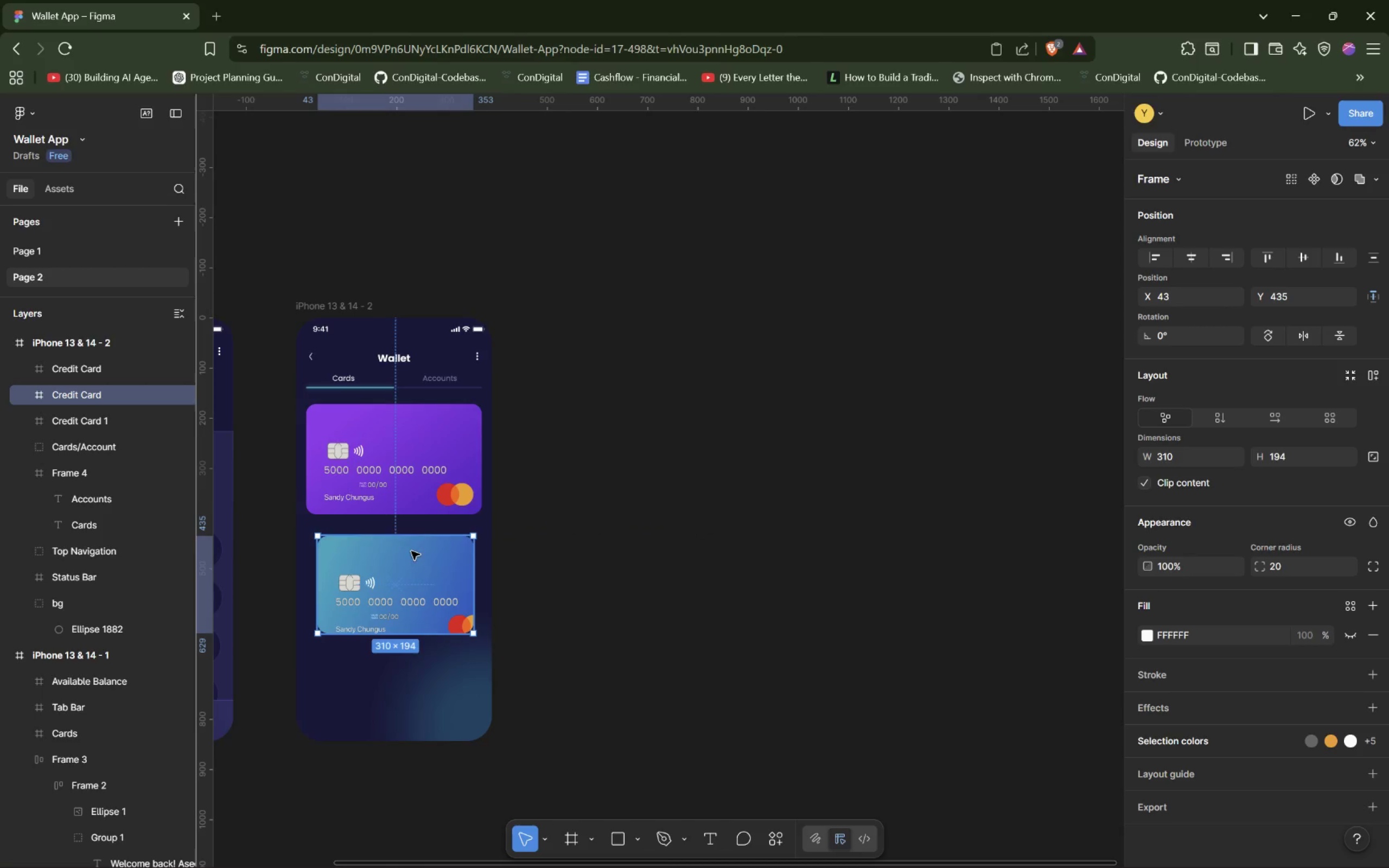 
hold_key(key=AltLeft, duration=1.53)
 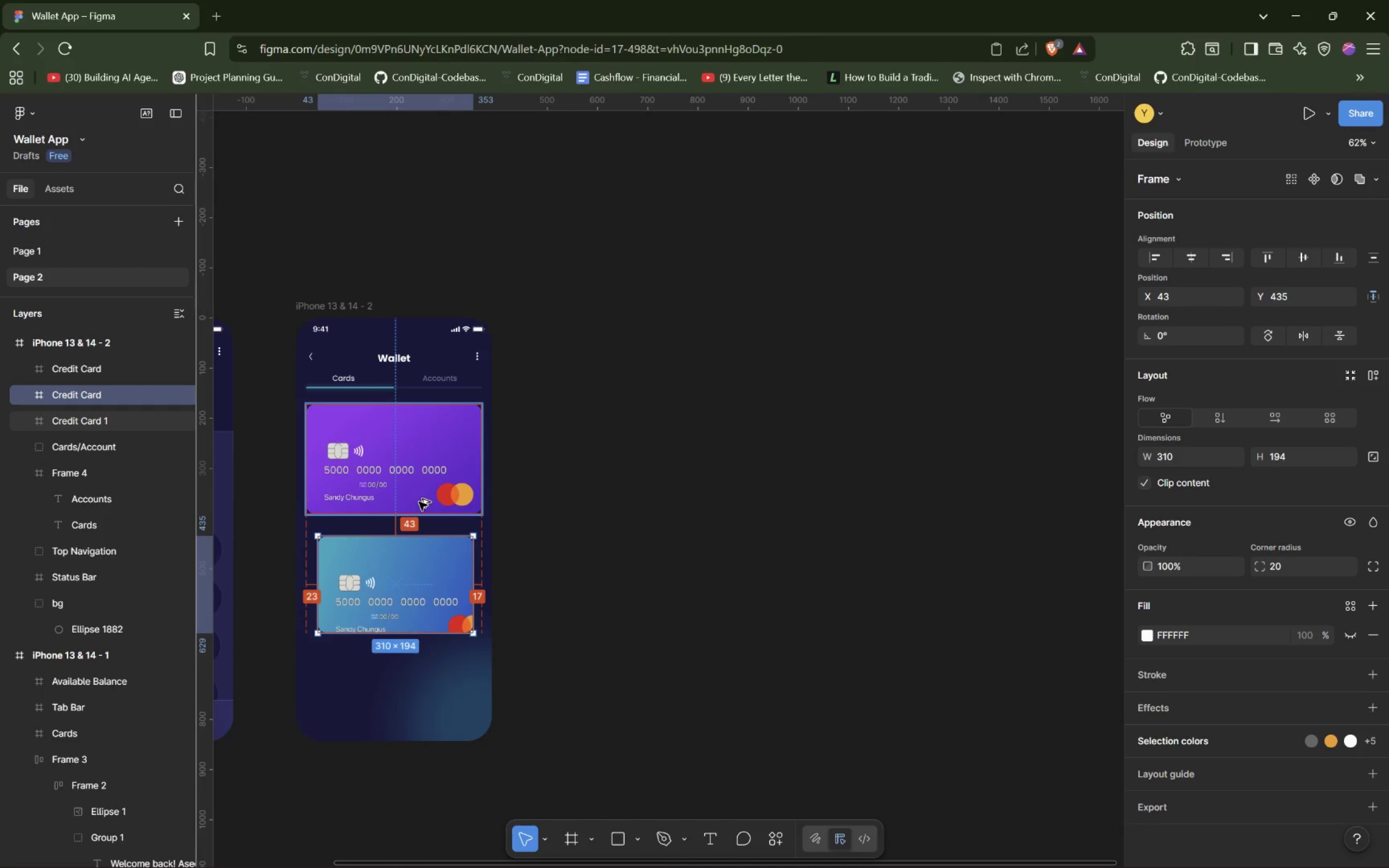 
hold_key(key=AltLeft, duration=1.52)
 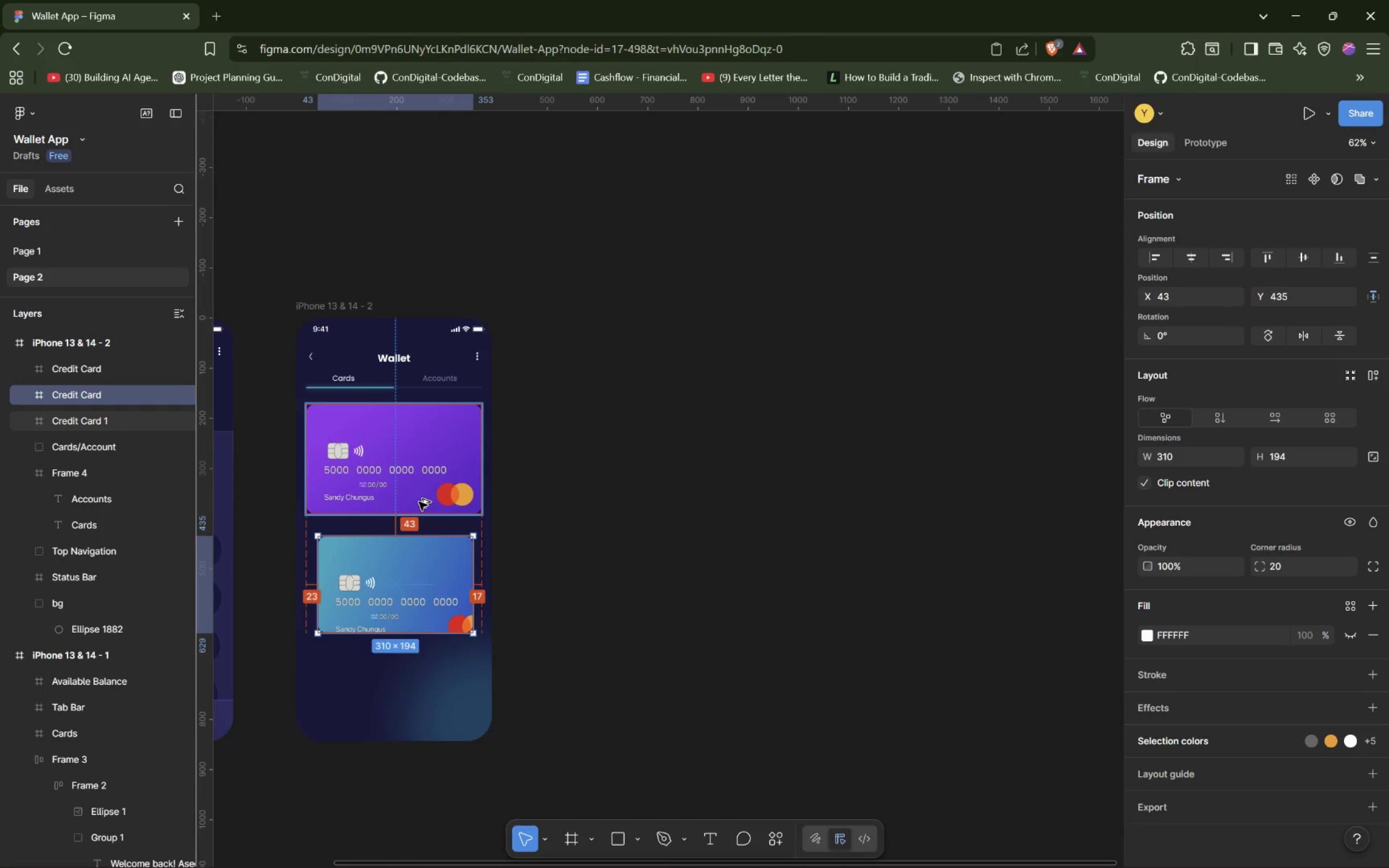 
key(Alt+AltLeft)
 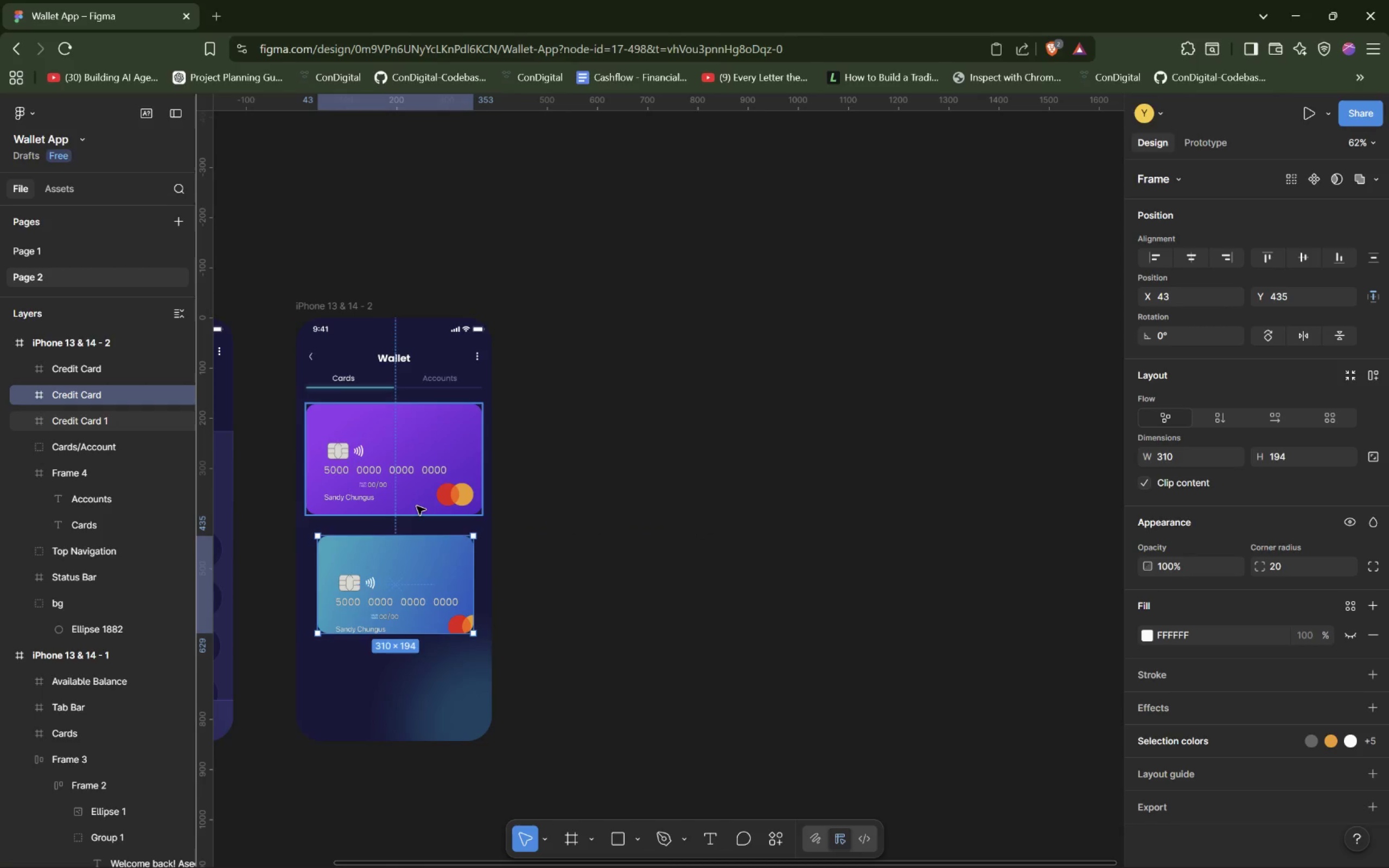 
key(Alt+AltLeft)
 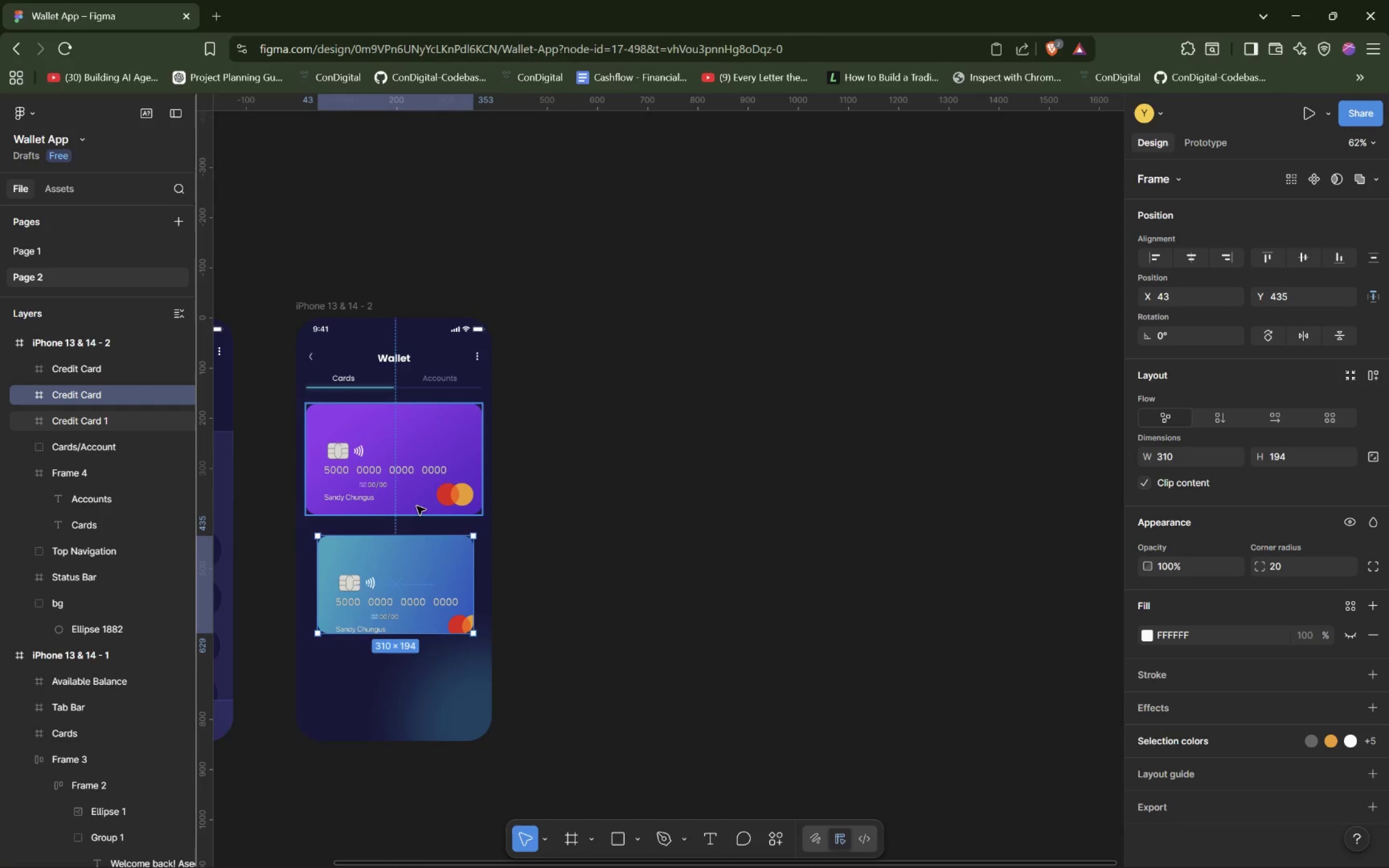 
key(Alt+AltLeft)
 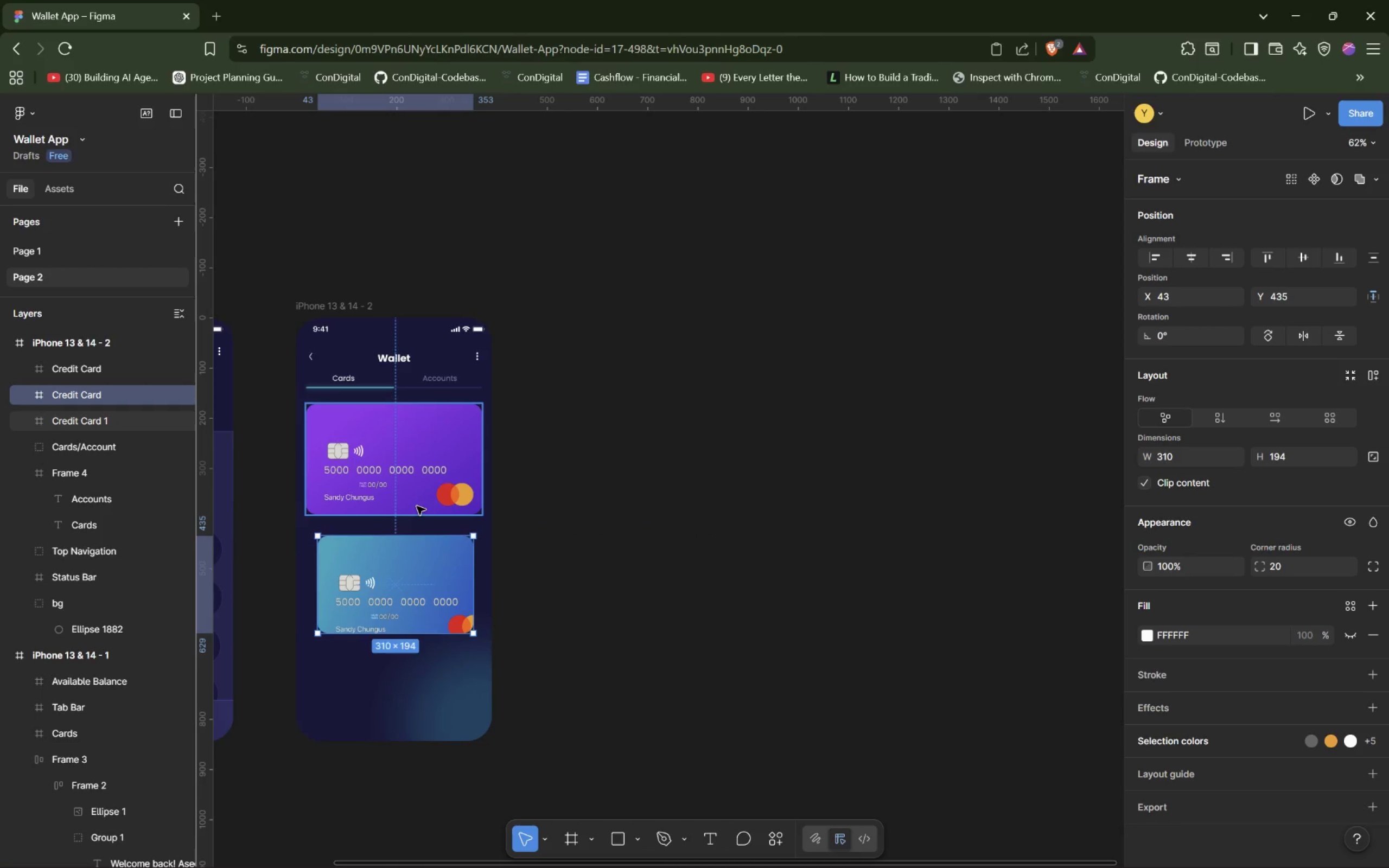 
key(Alt+AltLeft)
 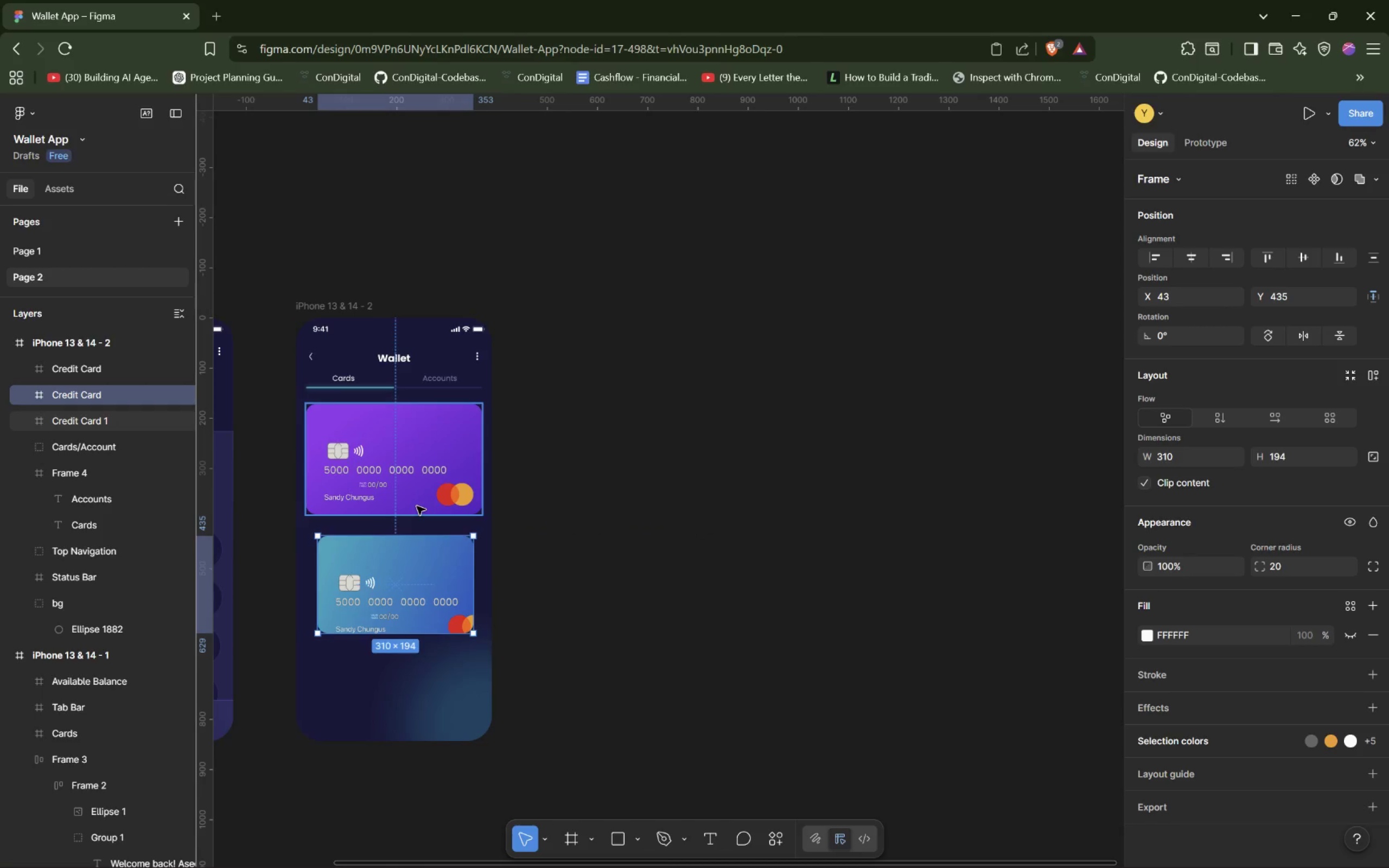 
key(Alt+AltLeft)
 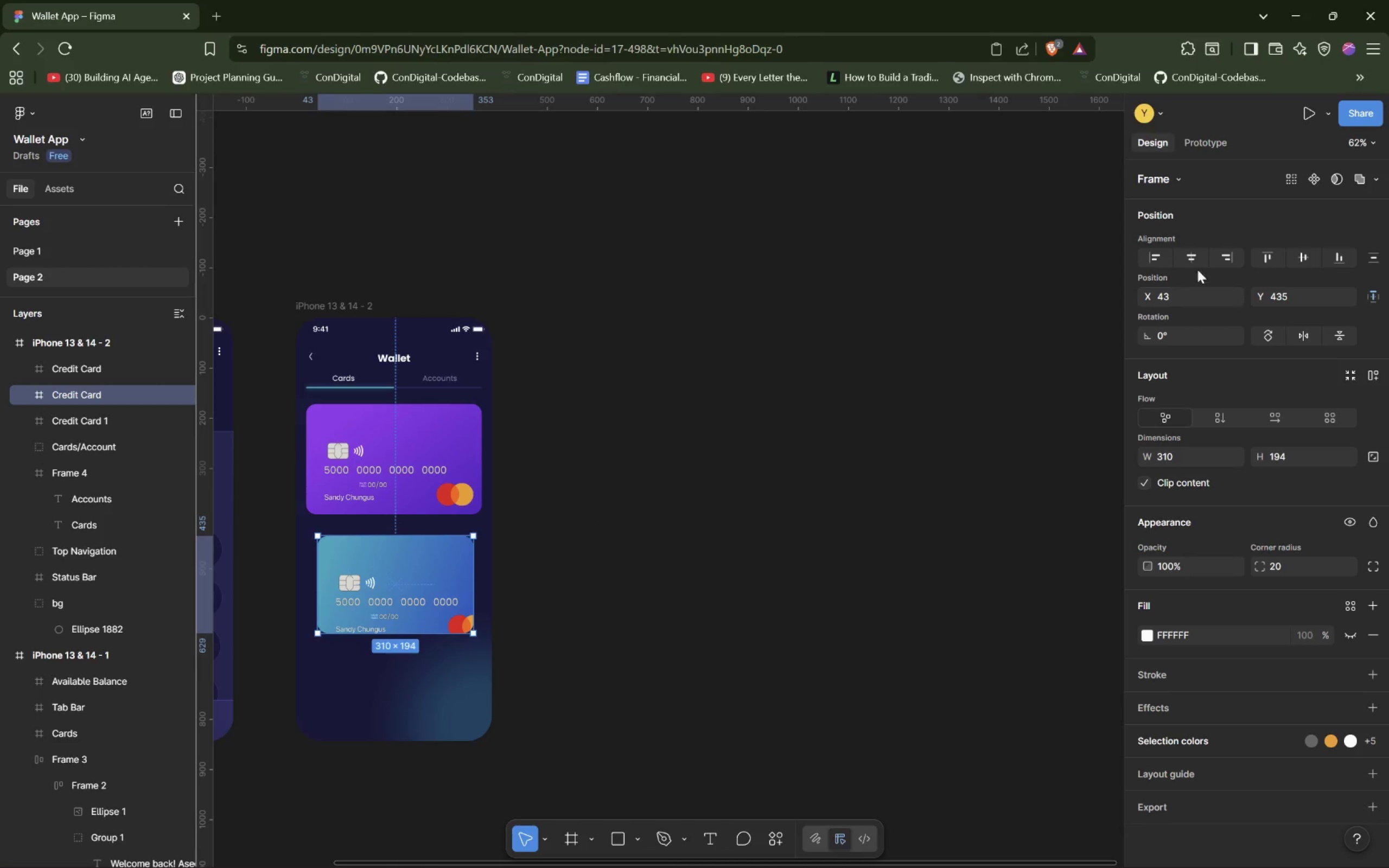 
left_click([1192, 263])
 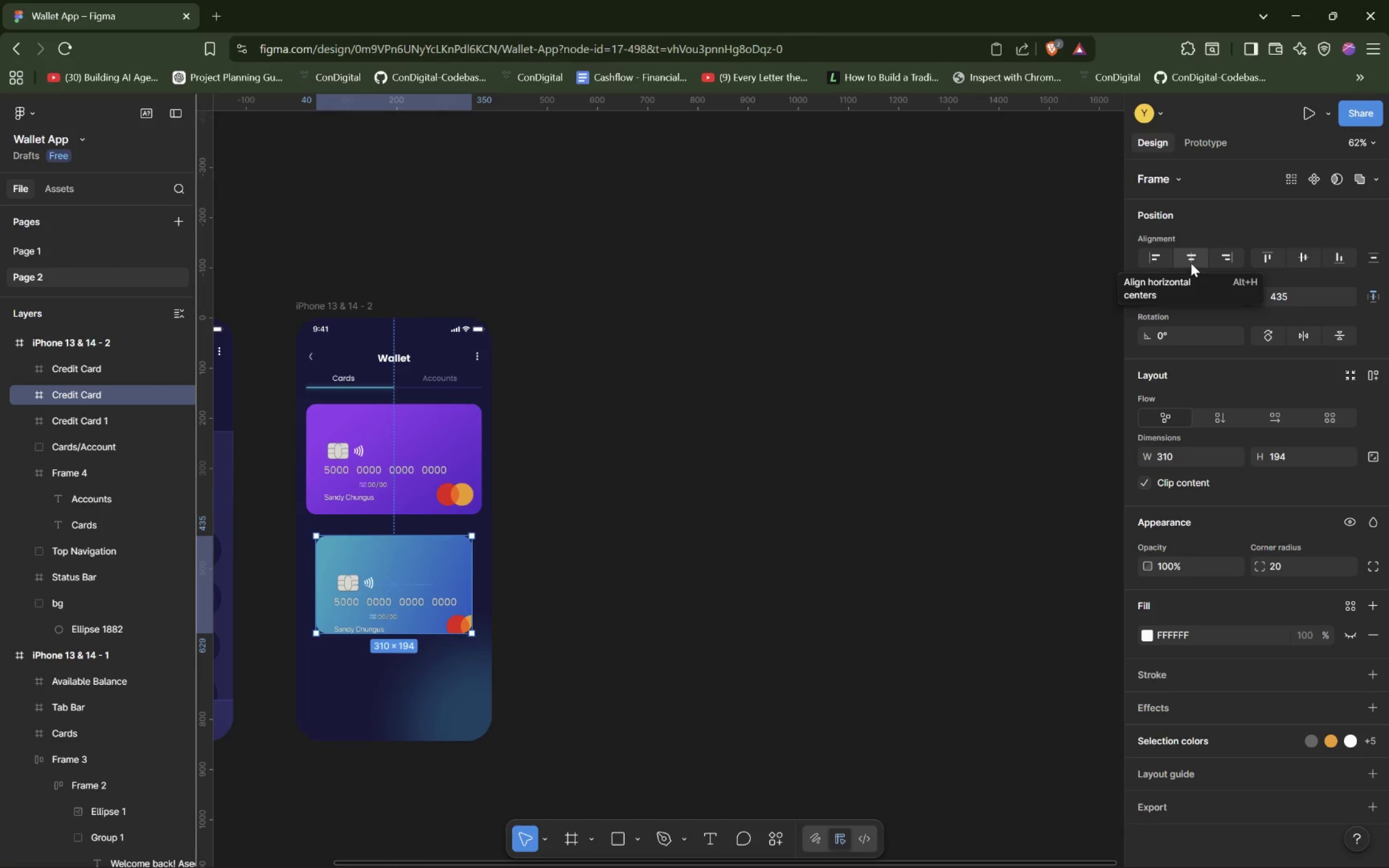 
wait(10.04)
 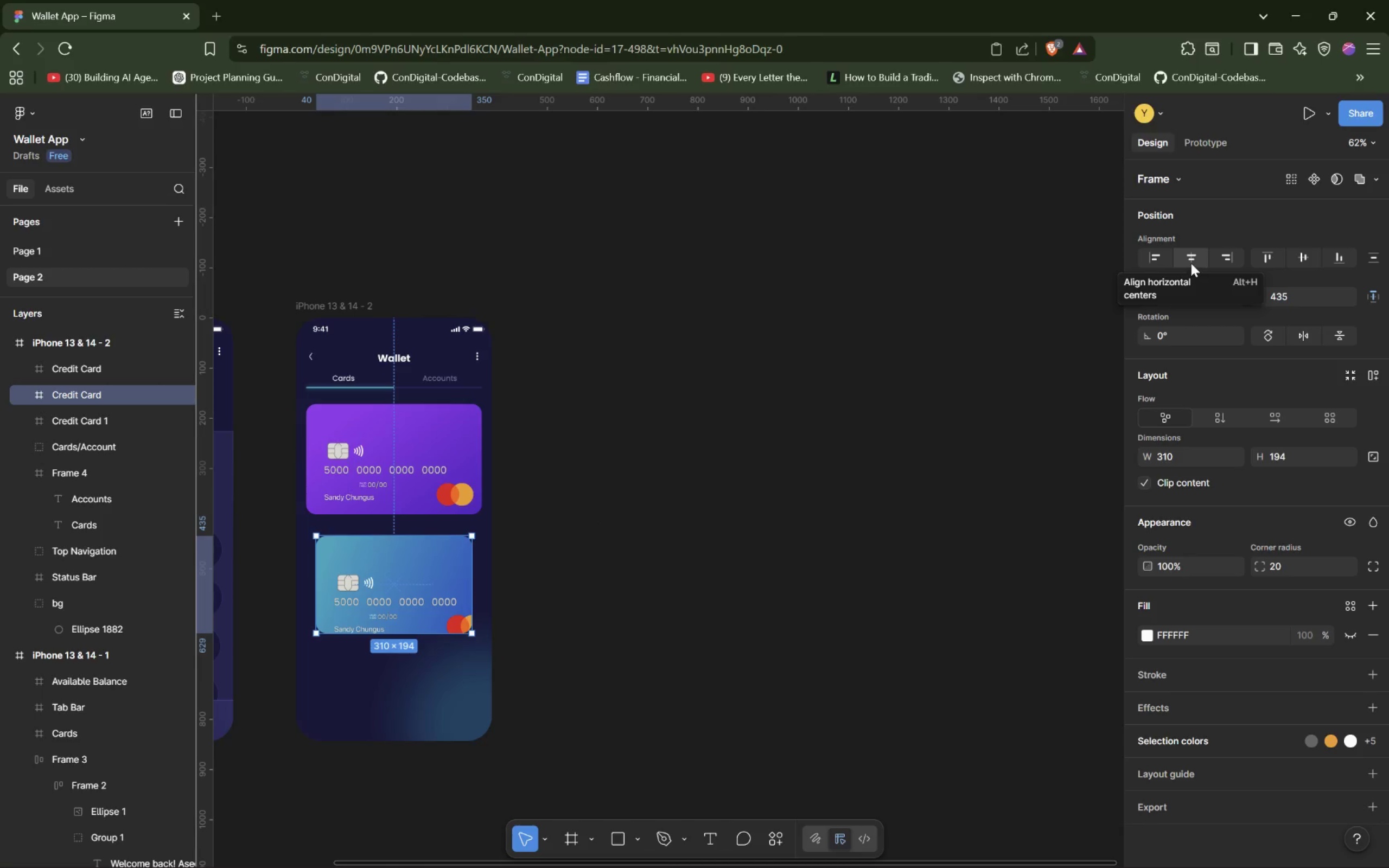 
left_click([415, 570])
 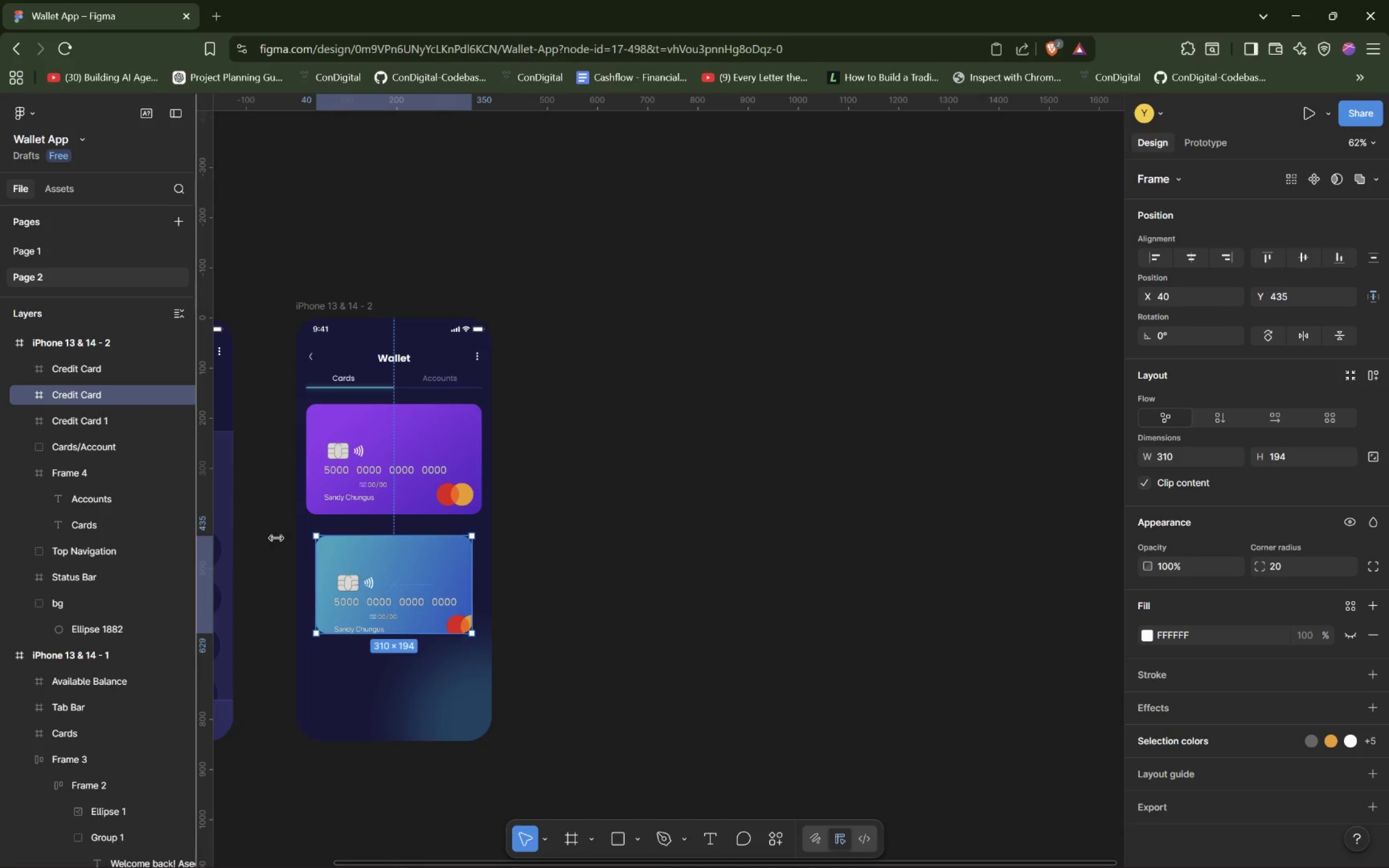 
double_click([111, 388])
 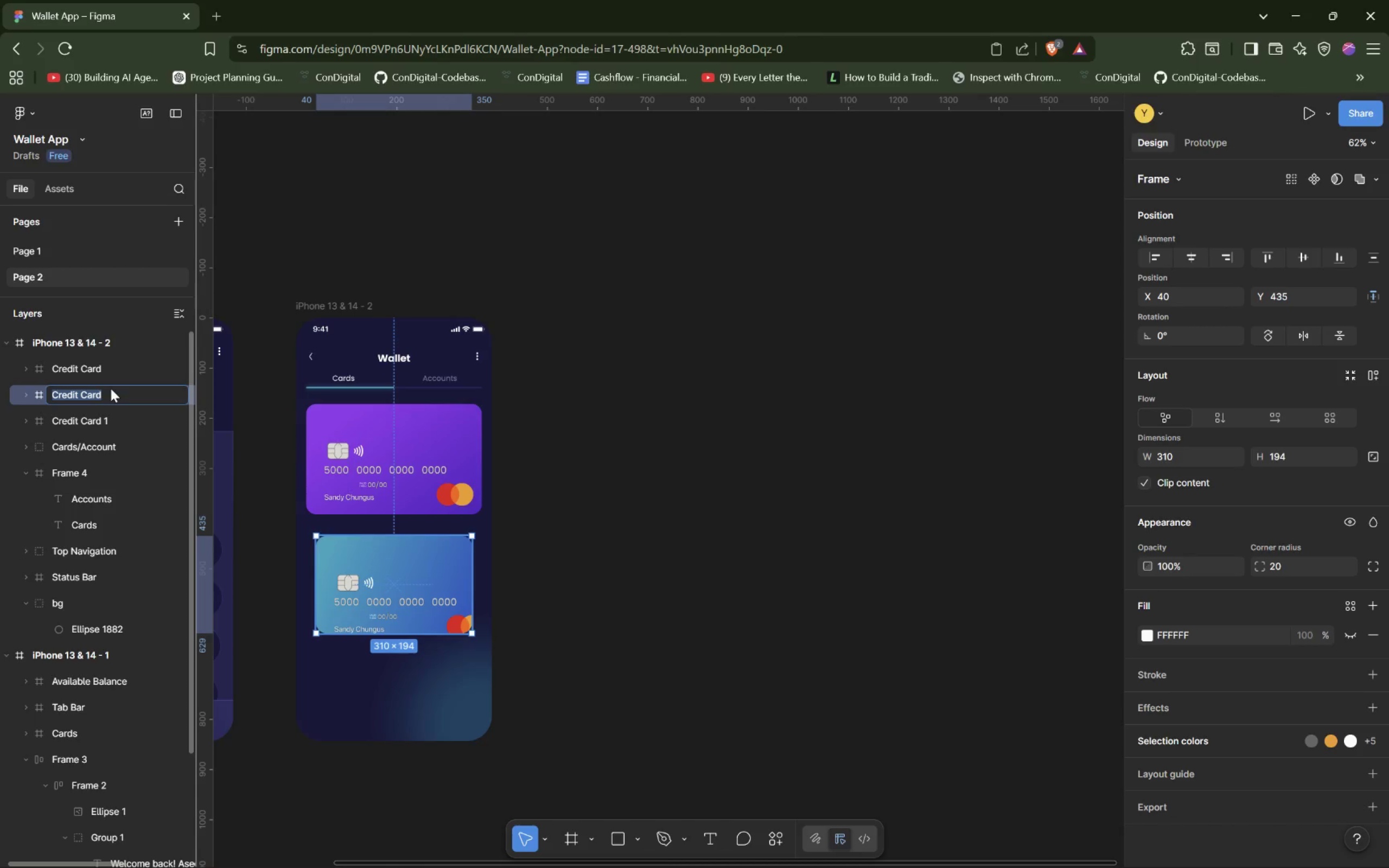 
key(ArrowRight)
 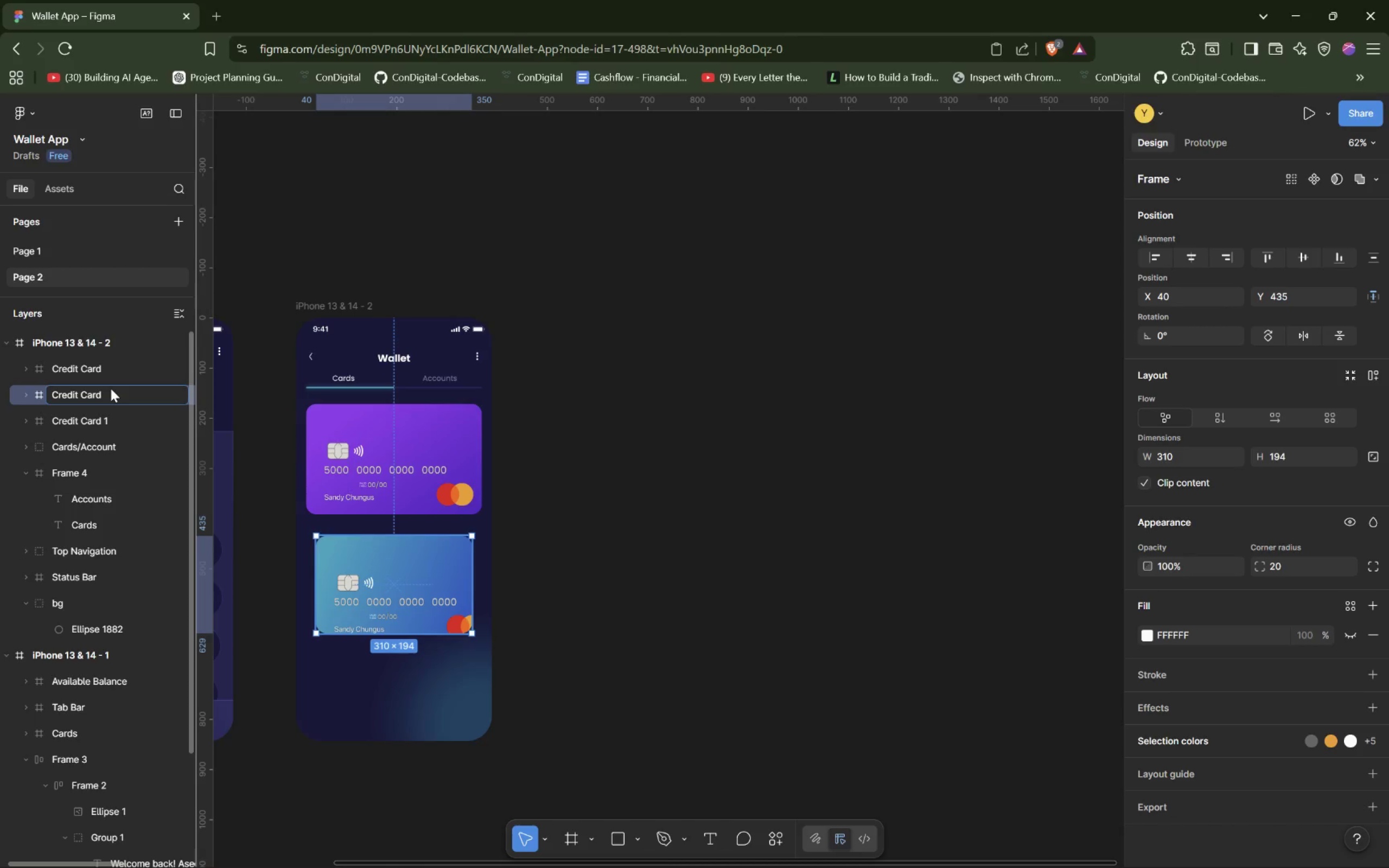 
key(Space)
 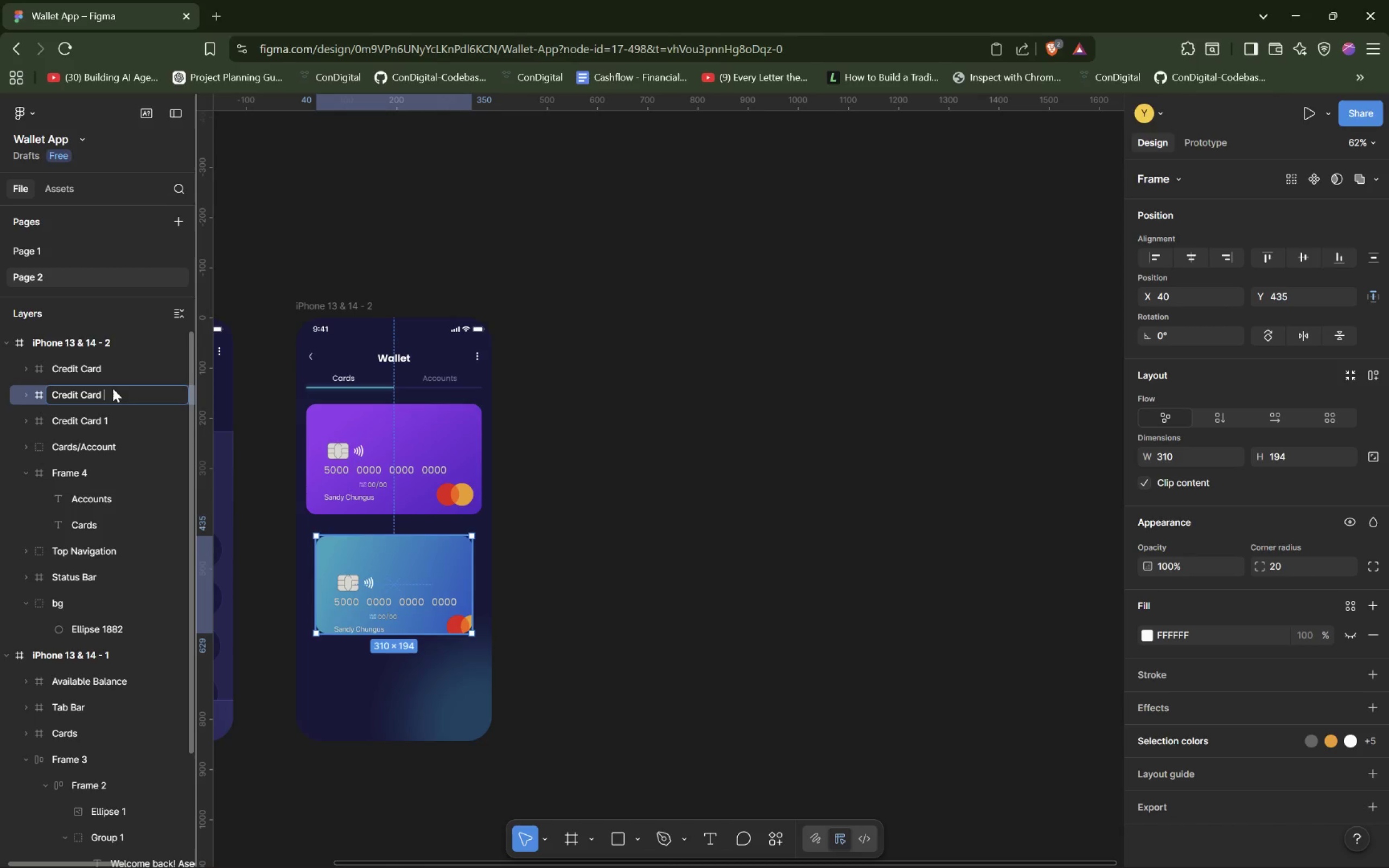 
key(2)
 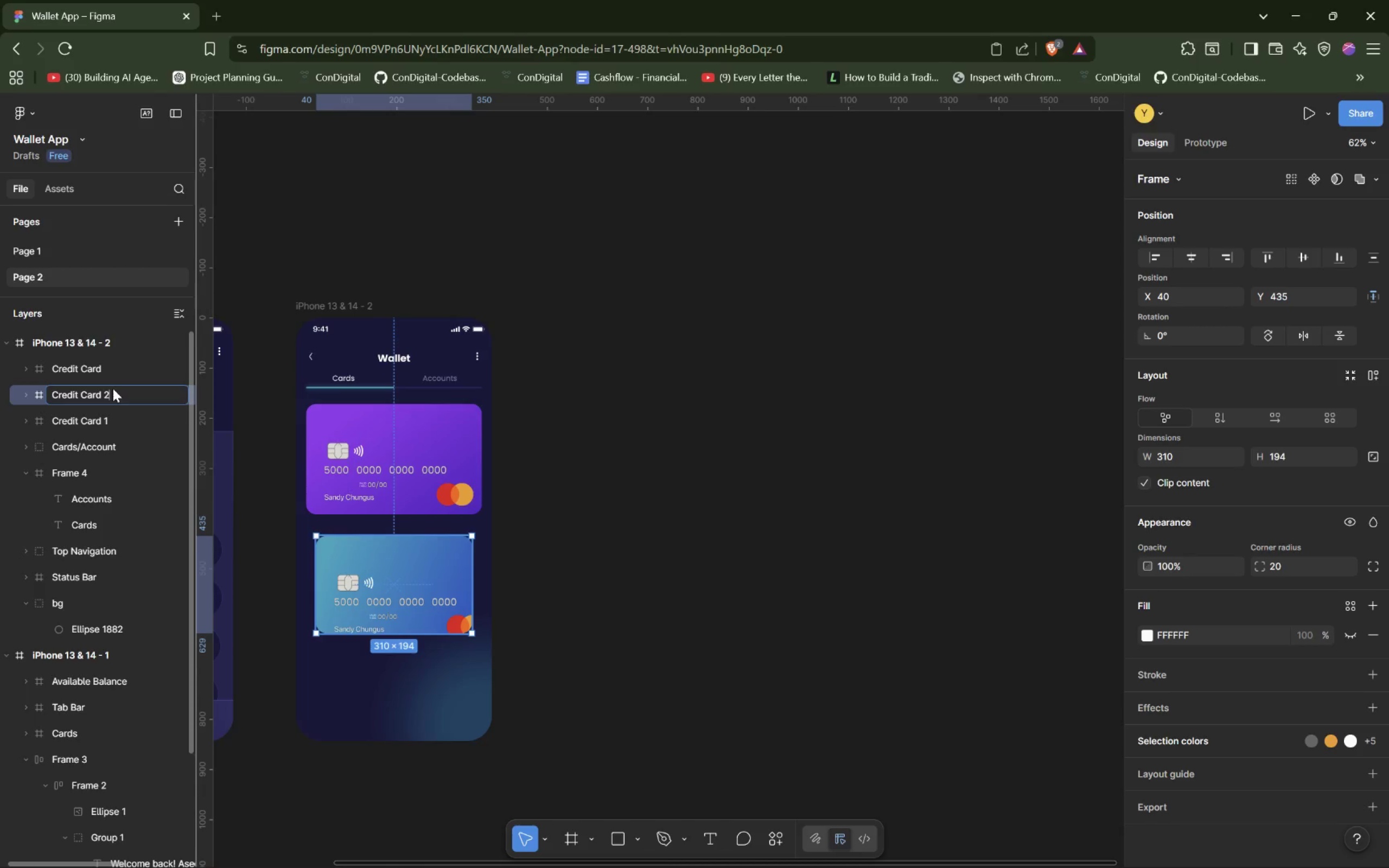 
key(Enter)
 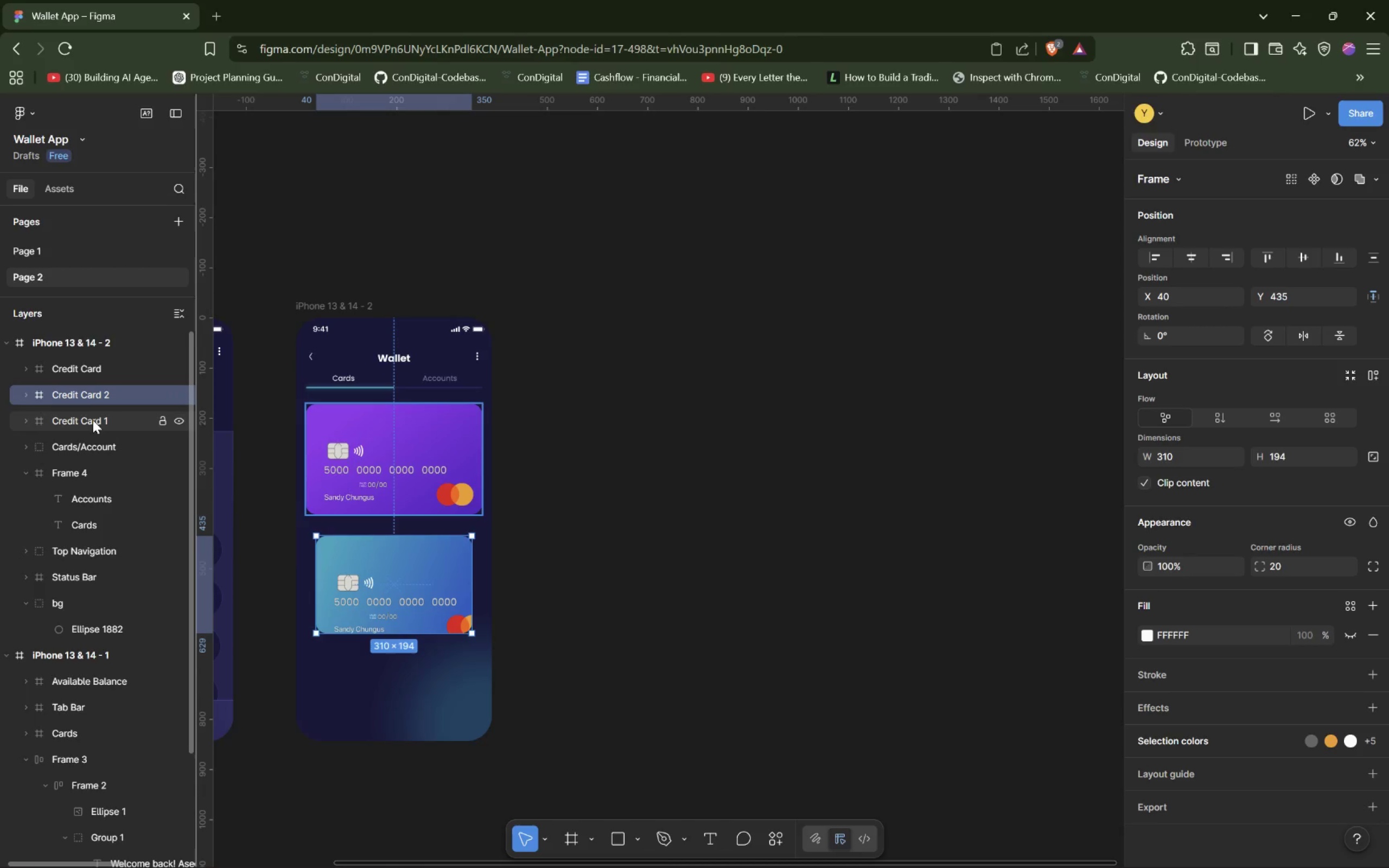 
left_click_drag(start_coordinate=[92, 421], to_coordinate=[103, 388])
 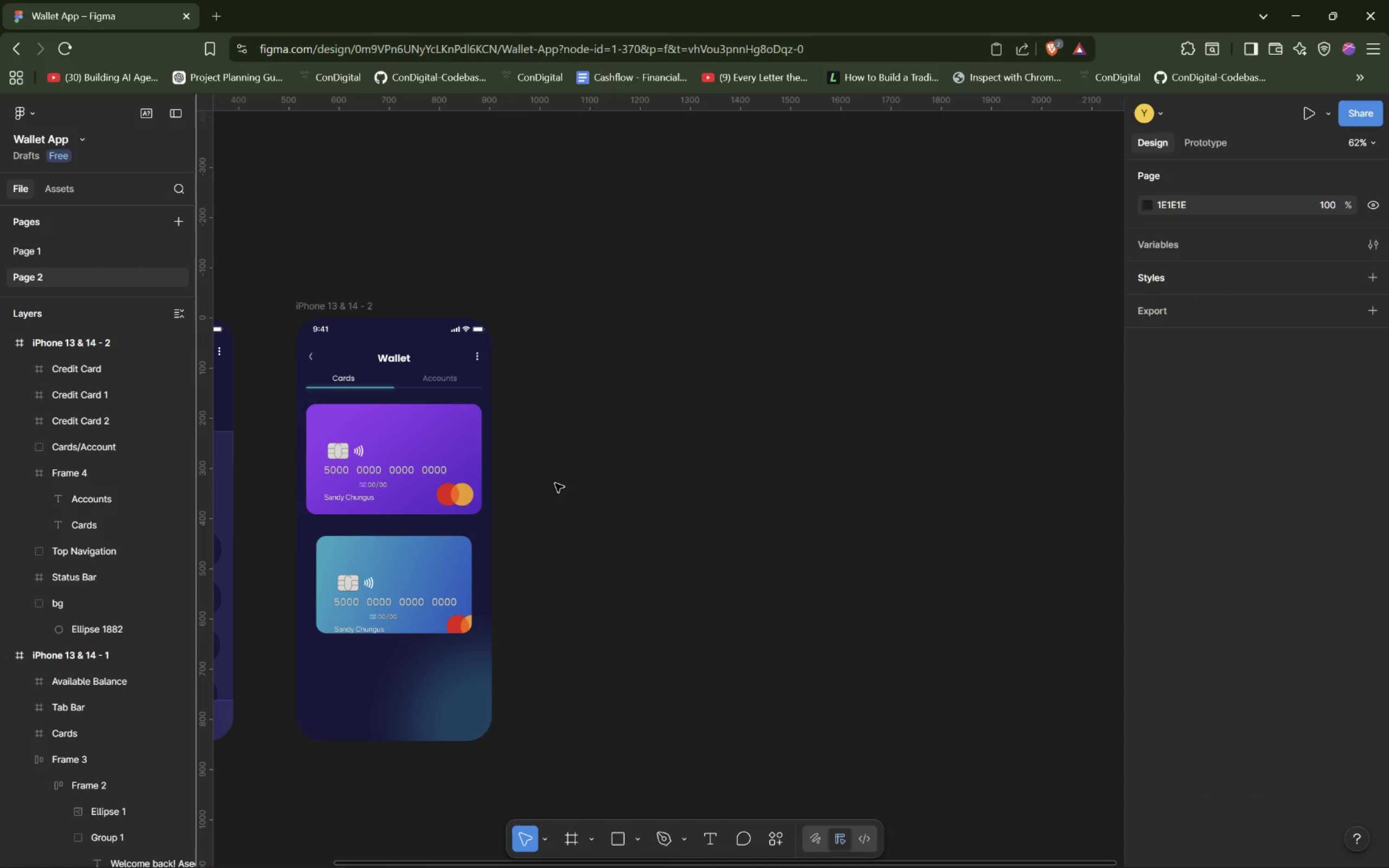 
wait(12.75)
 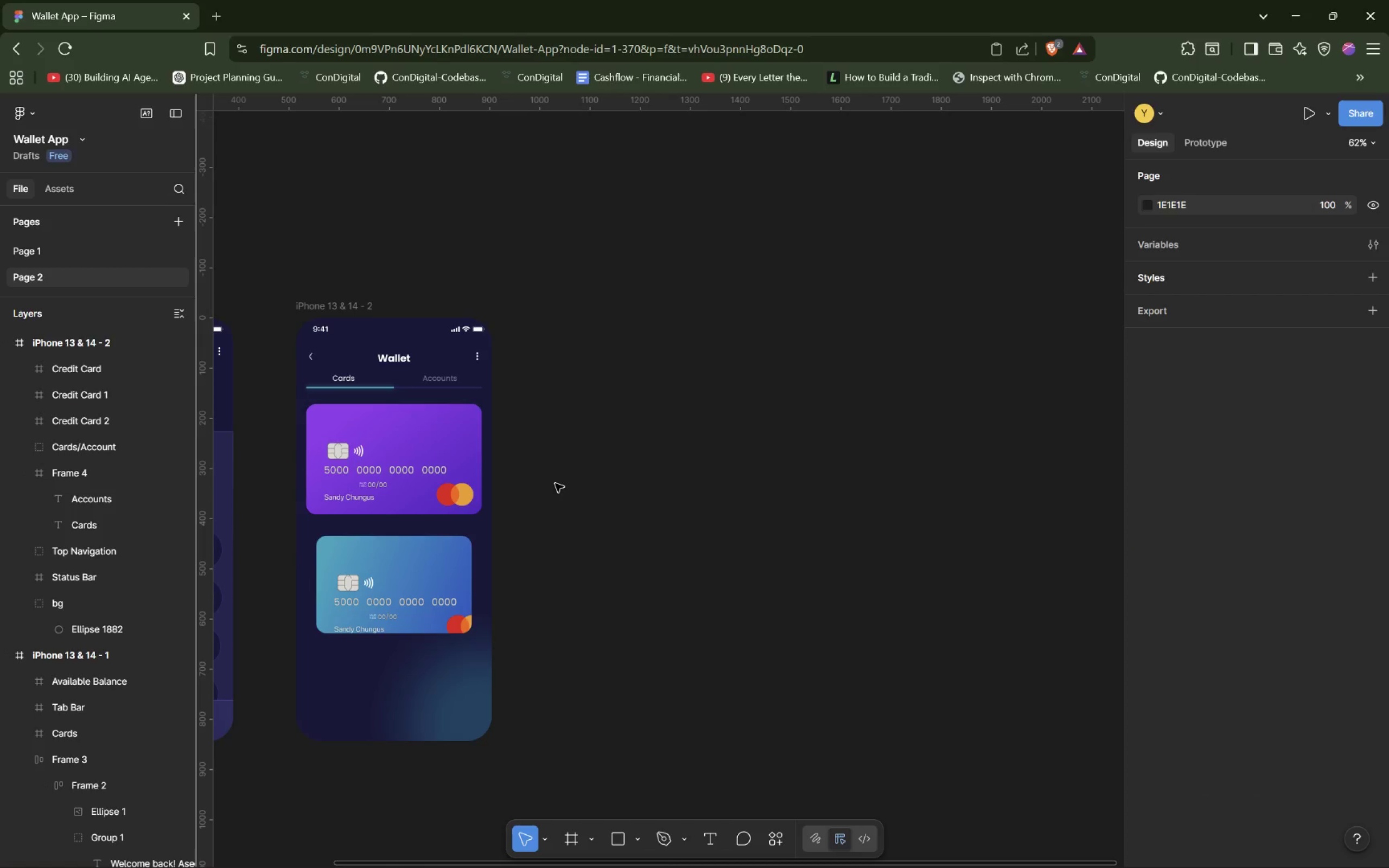 
left_click_drag(start_coordinate=[397, 591], to_coordinate=[399, 465])
 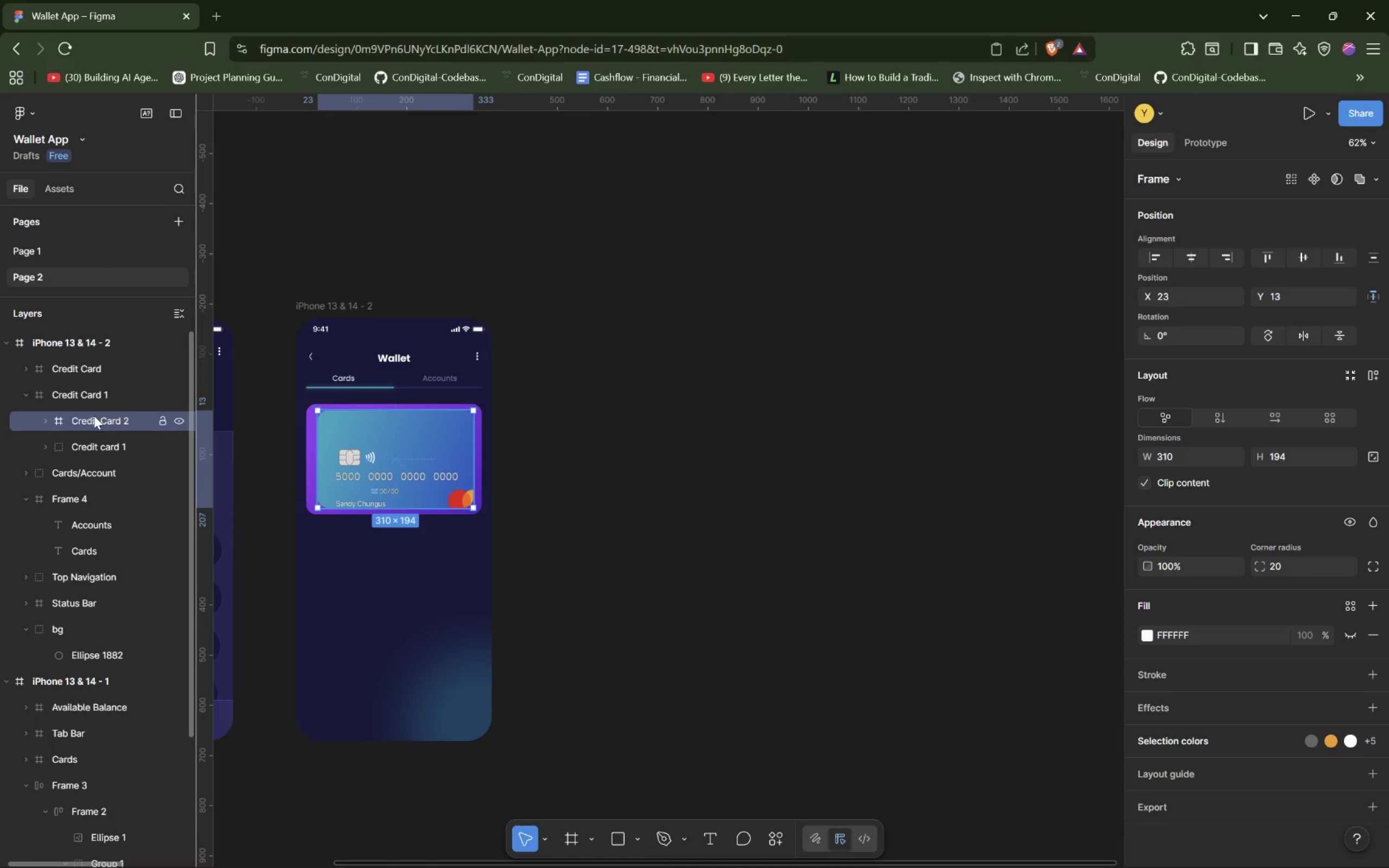 
left_click_drag(start_coordinate=[94, 417], to_coordinate=[93, 461])
 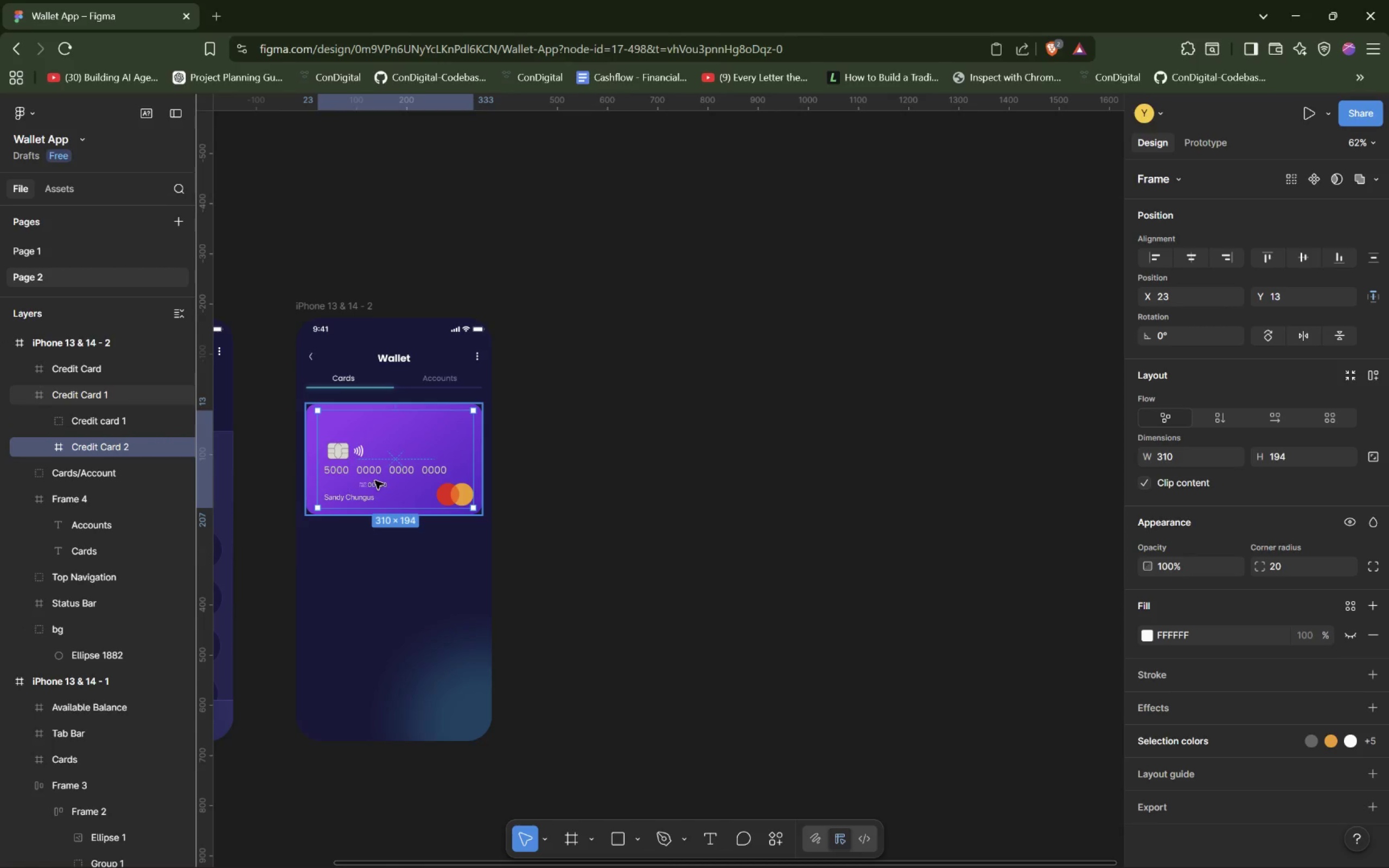 
left_click_drag(start_coordinate=[384, 468], to_coordinate=[383, 486])
 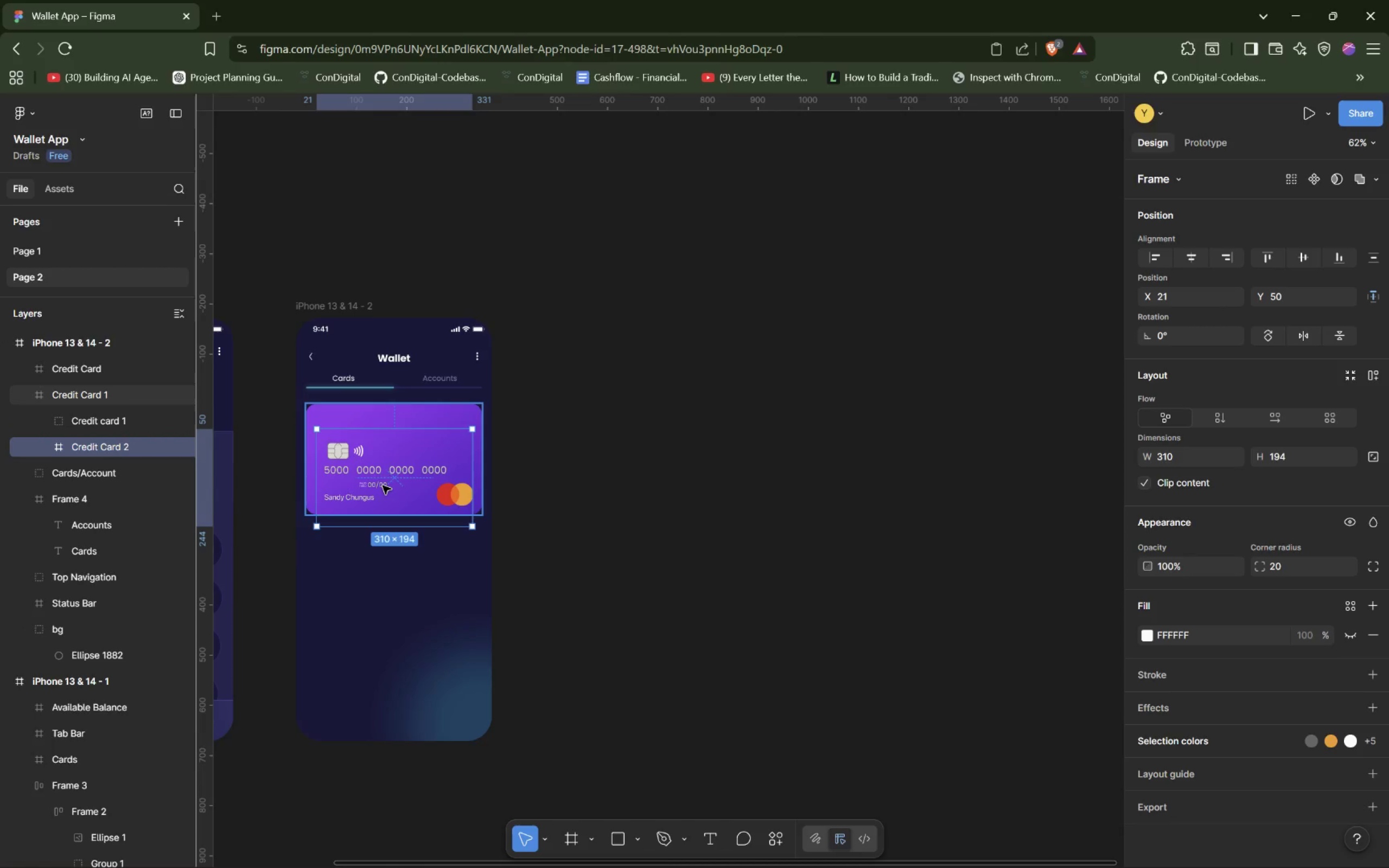 
key(Control+Z)
 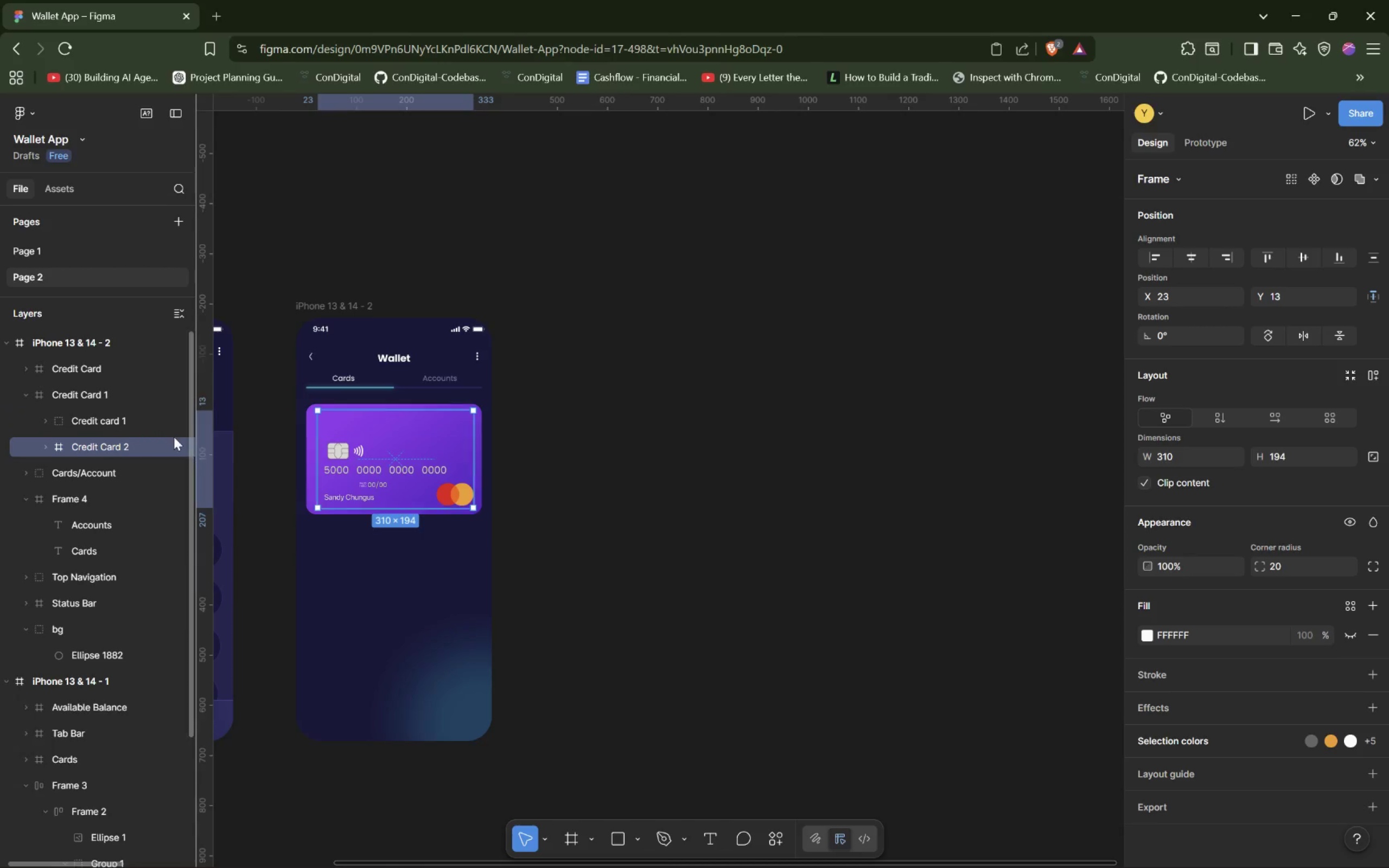 
left_click([137, 423])
 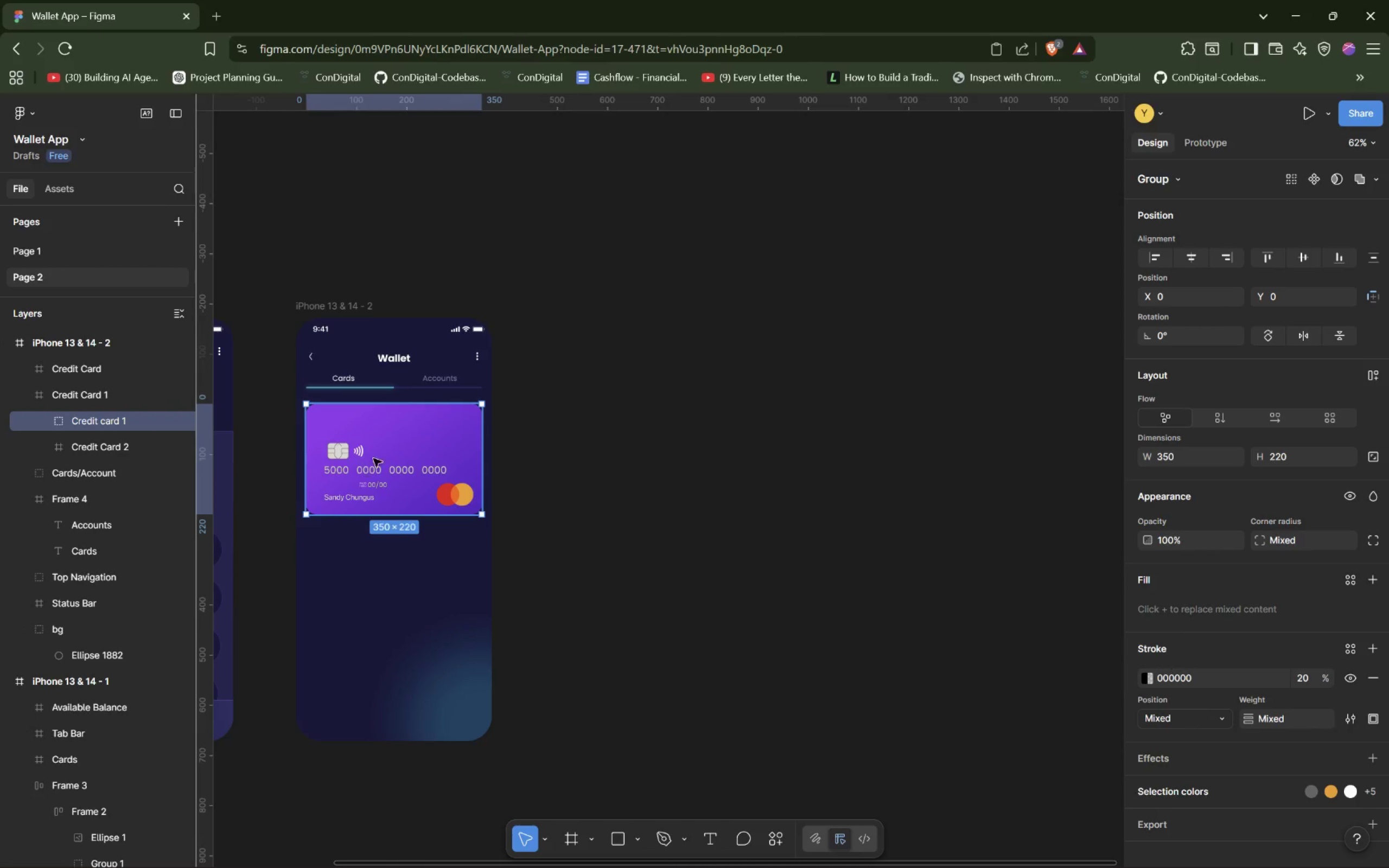 
left_click_drag(start_coordinate=[388, 446], to_coordinate=[388, 463])
 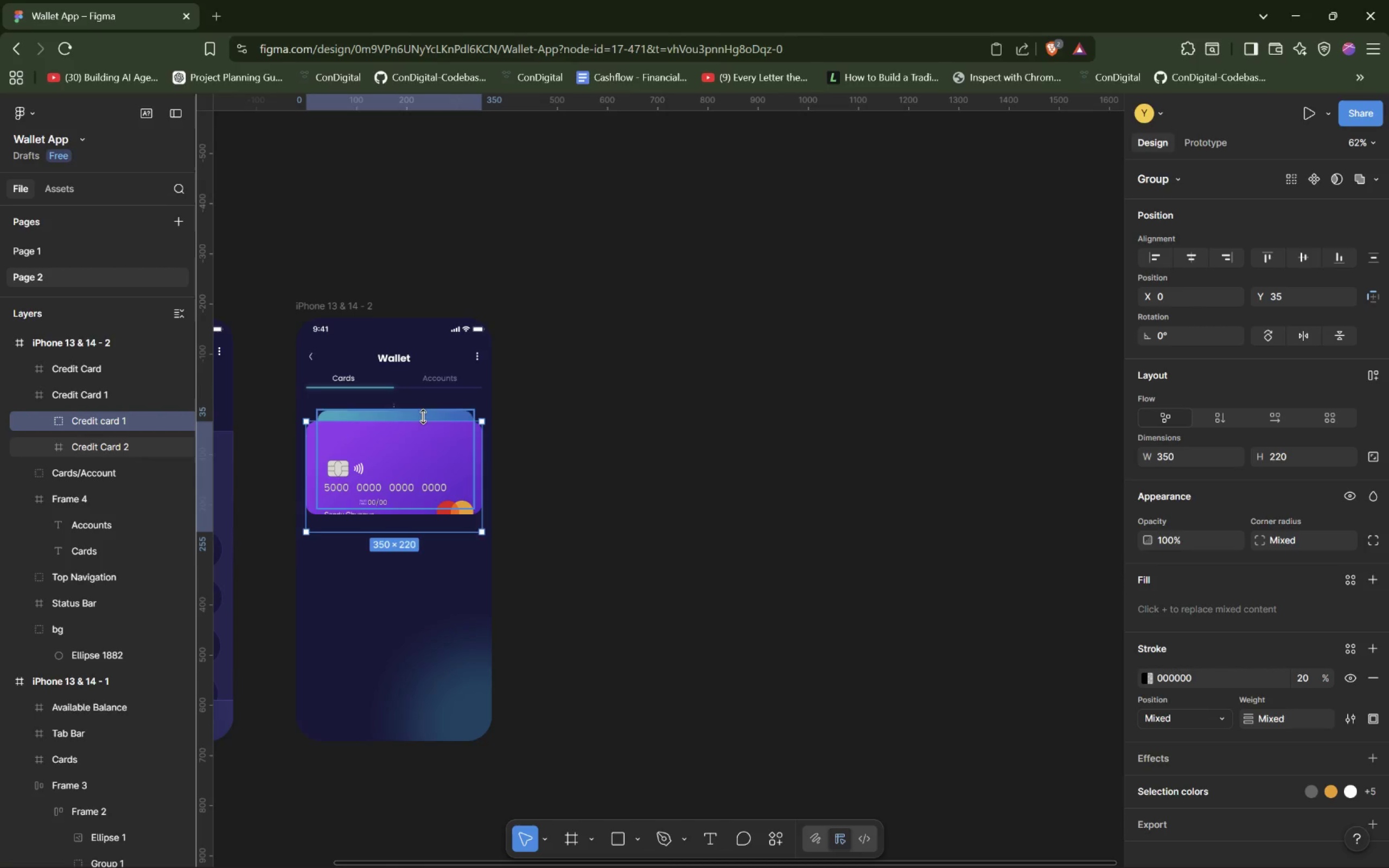 
left_click([425, 412])
 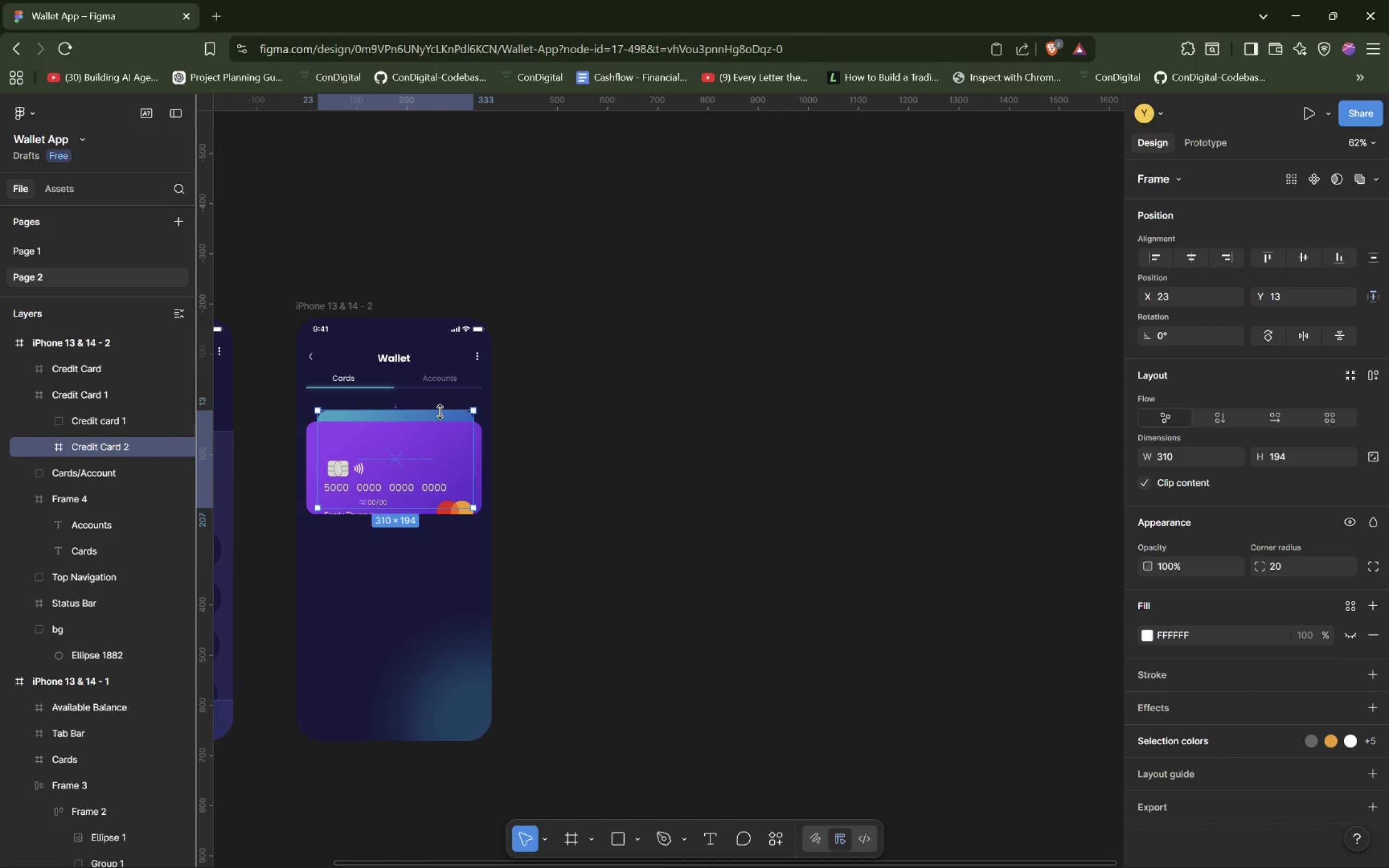 
hold_key(key=AltLeft, duration=1.52)
 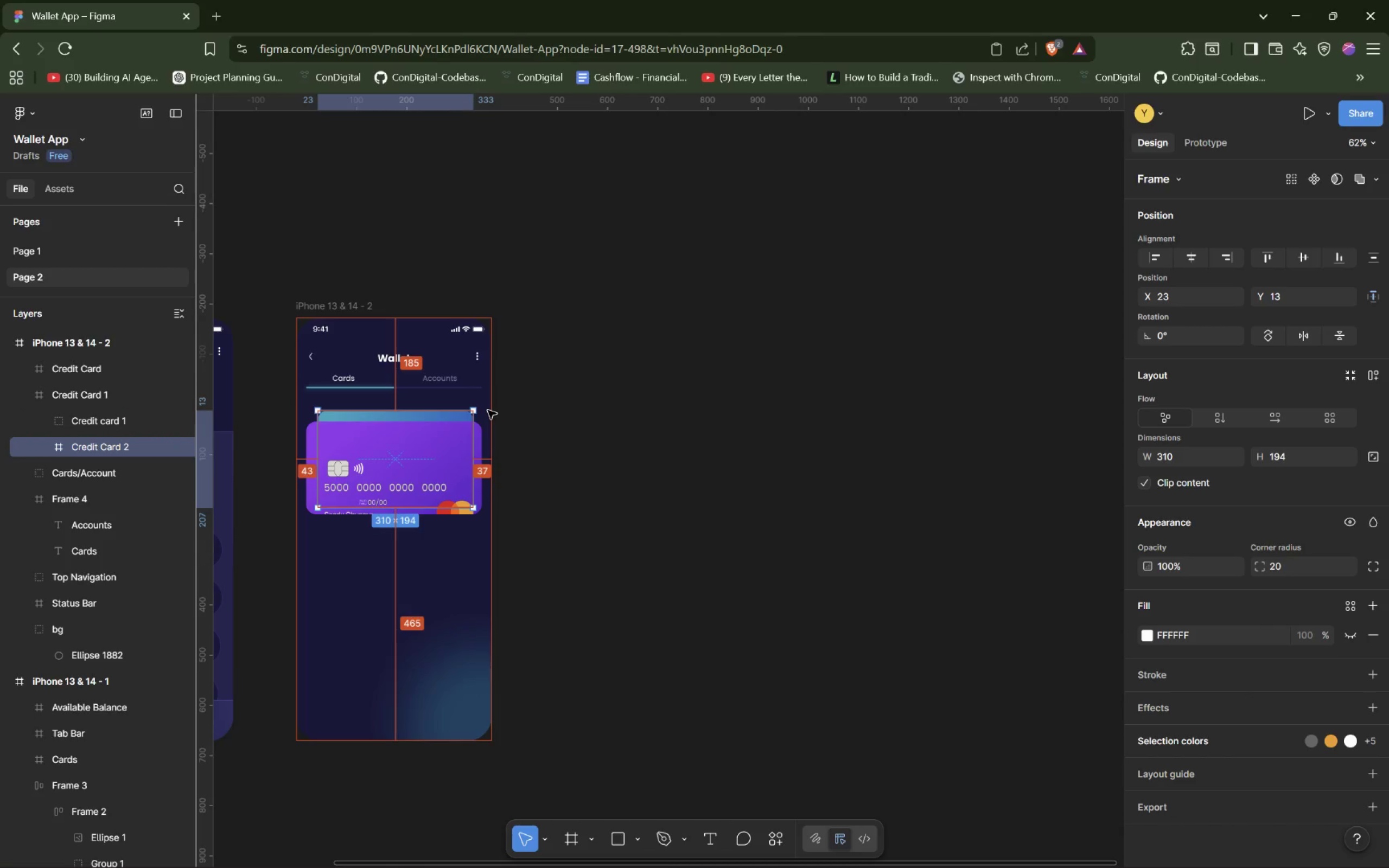 
hold_key(key=AltLeft, duration=1.53)
 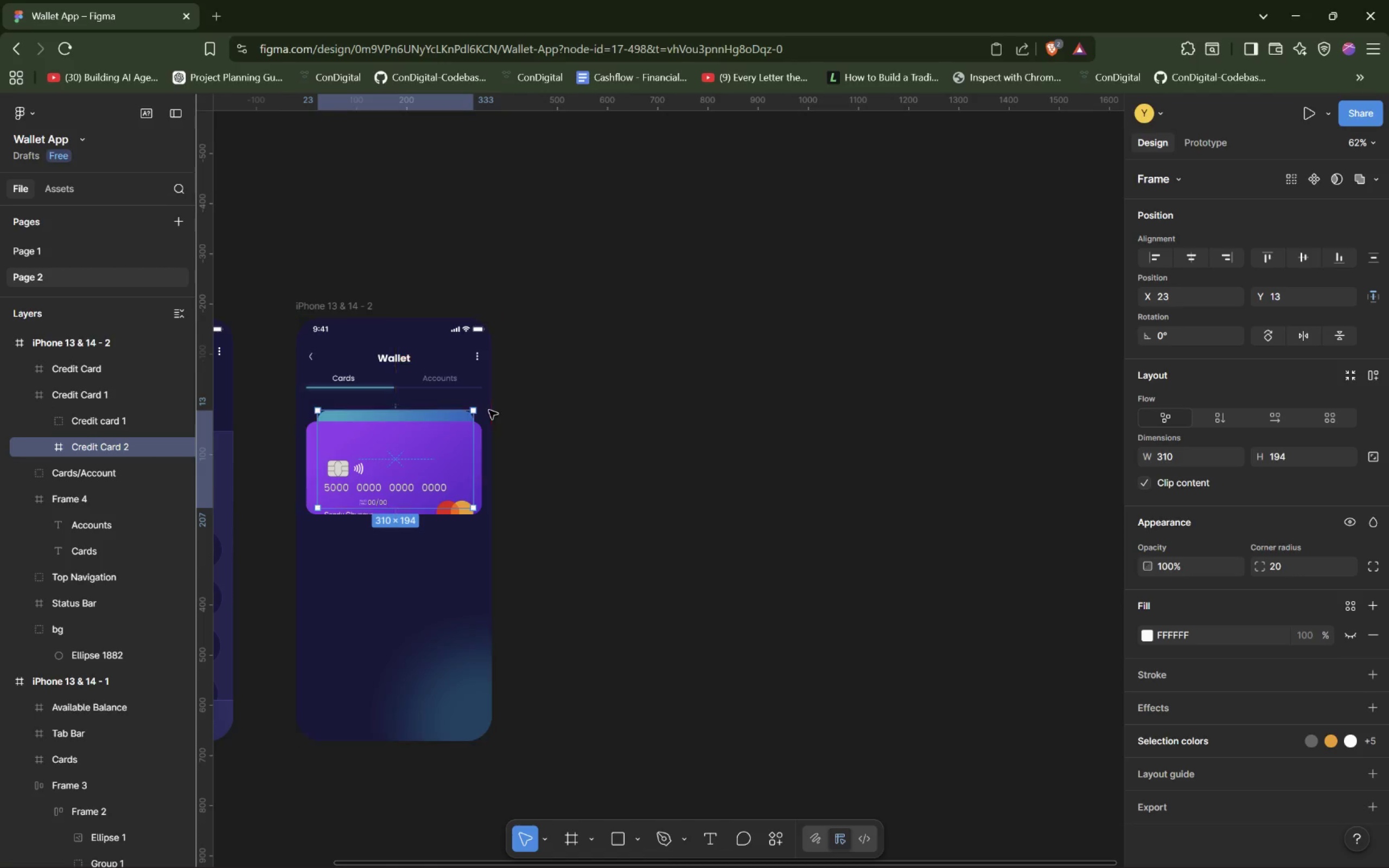 
hold_key(key=AltLeft, duration=0.61)
 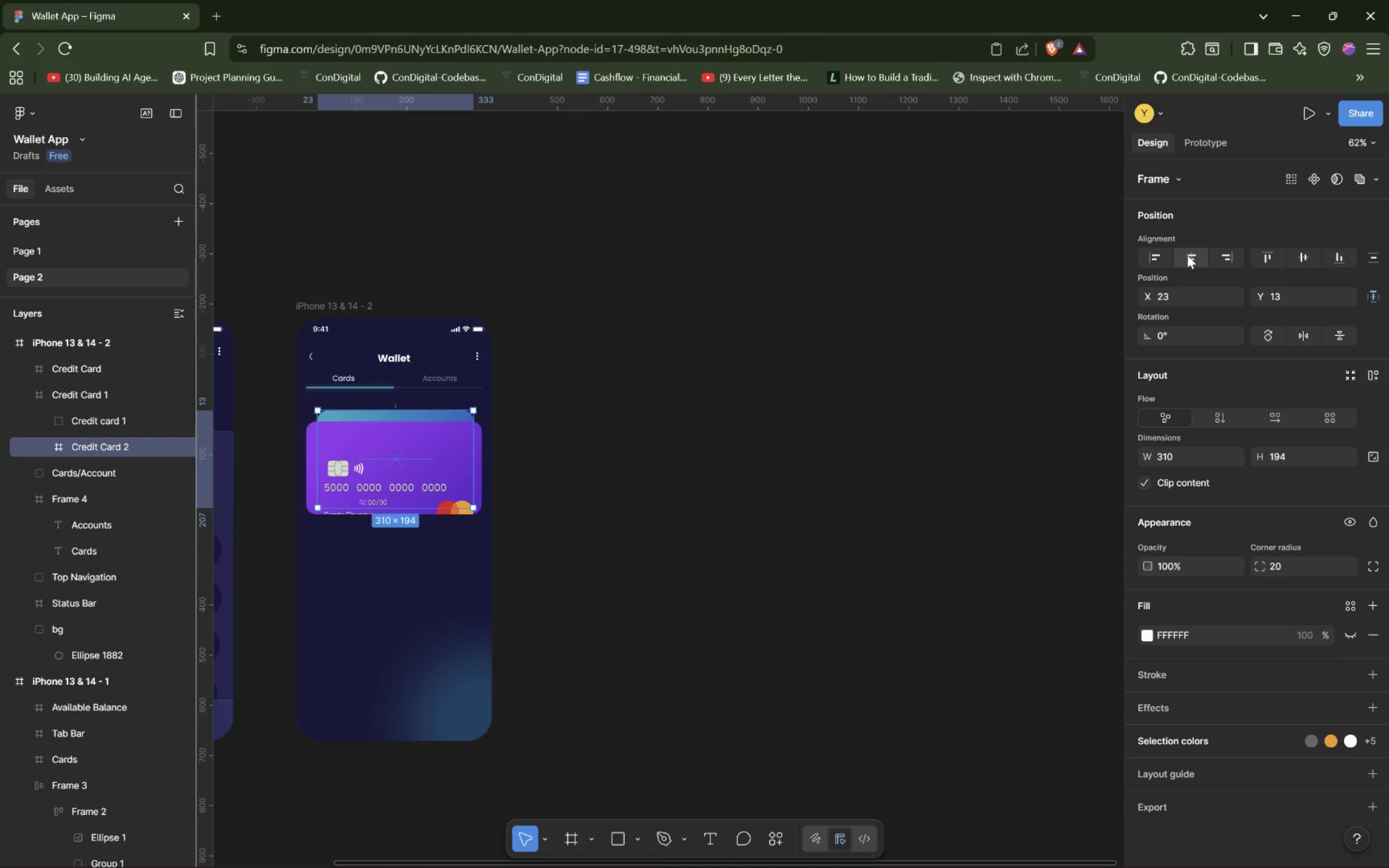 
left_click([1189, 255])
 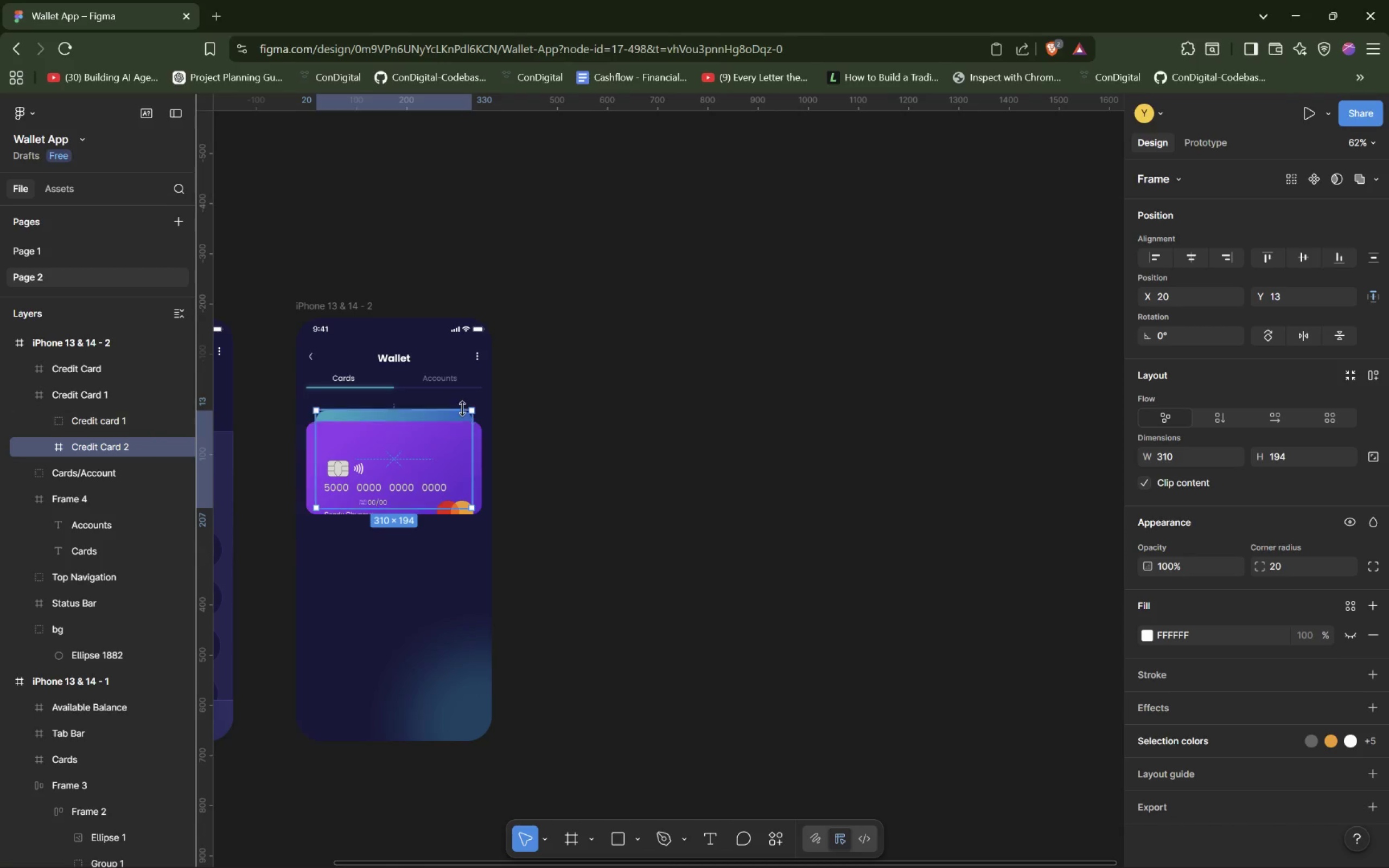 
hold_key(key=AltLeft, duration=1.39)
 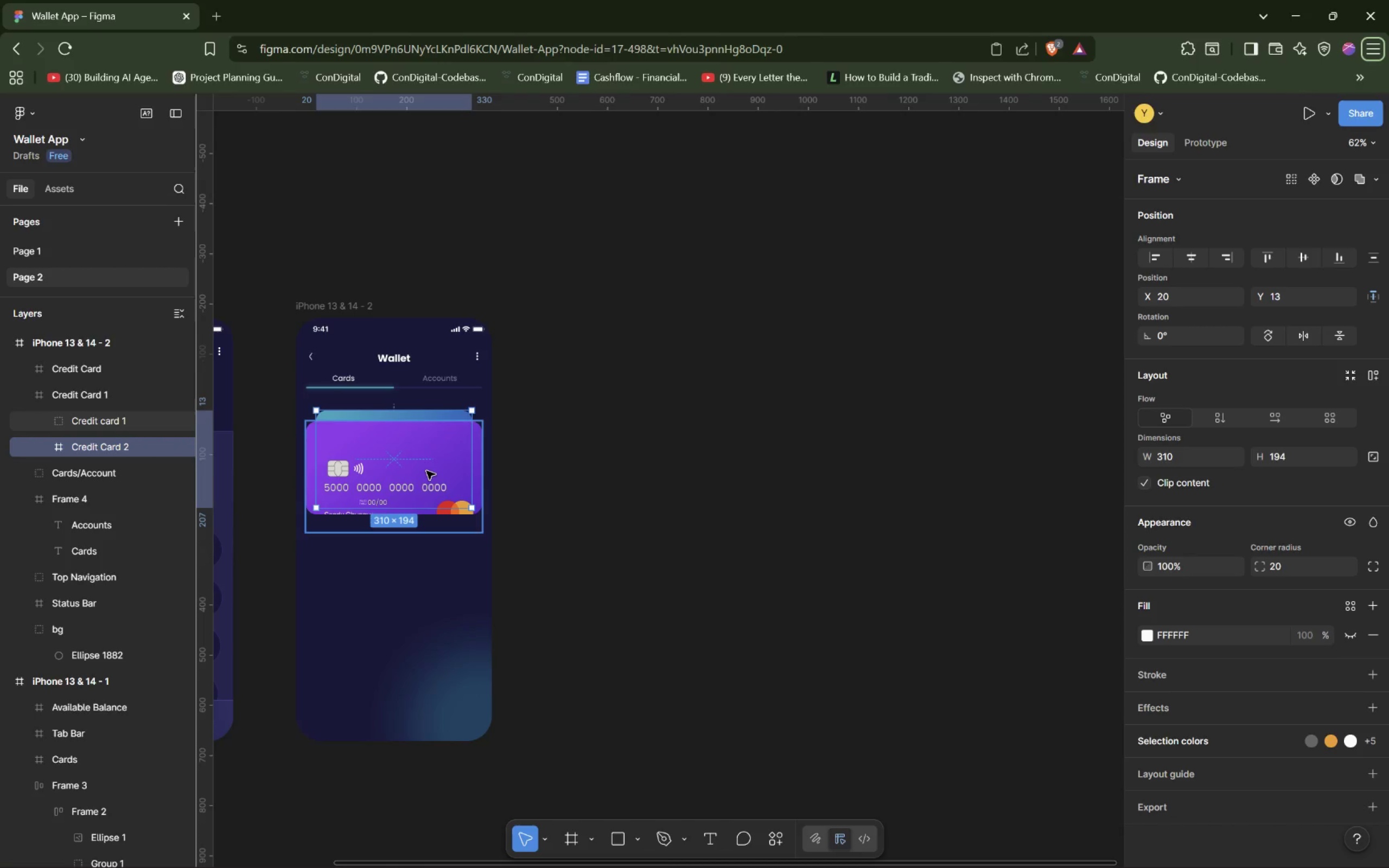 
wait(5.04)
 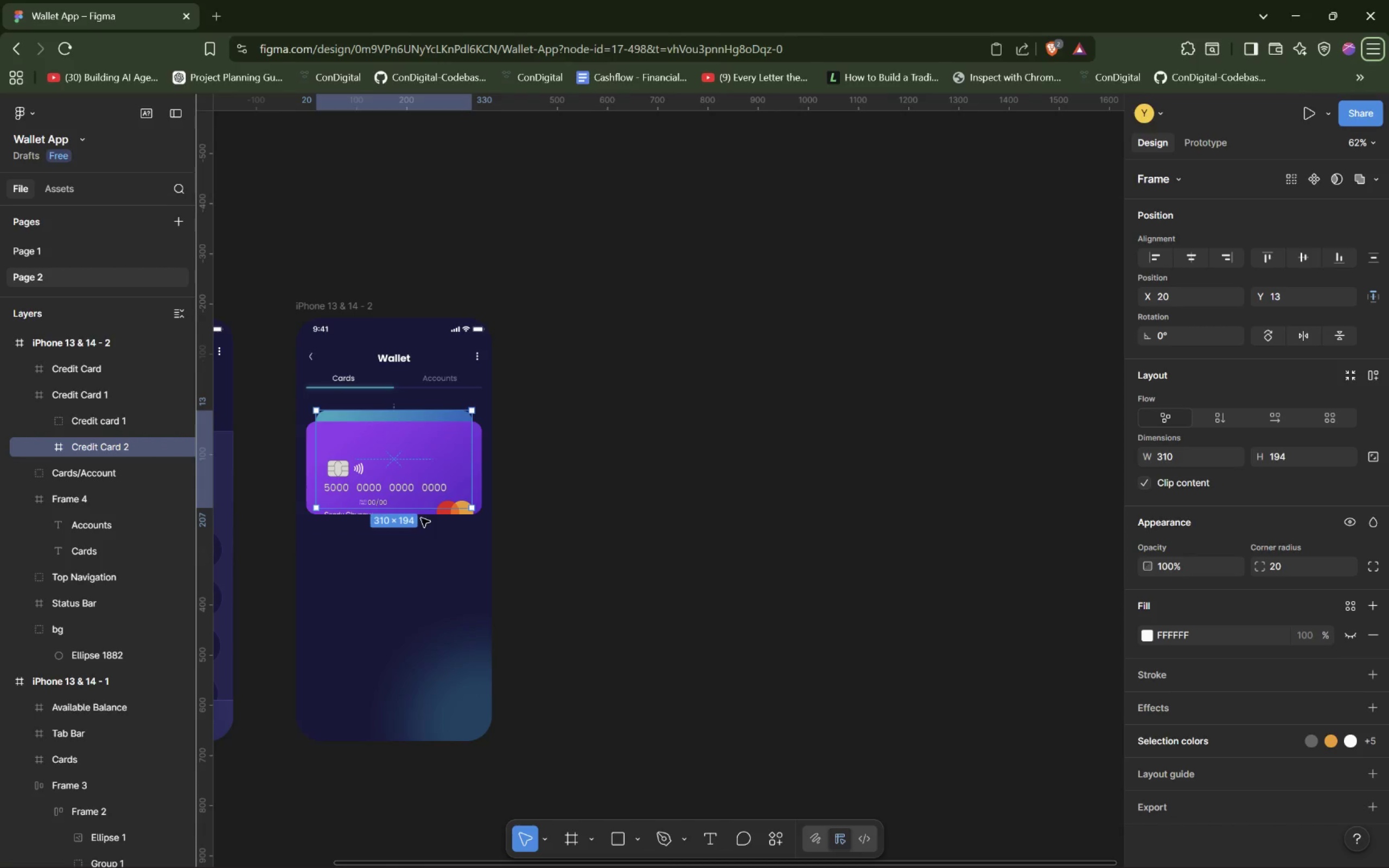 
left_click([90, 421])
 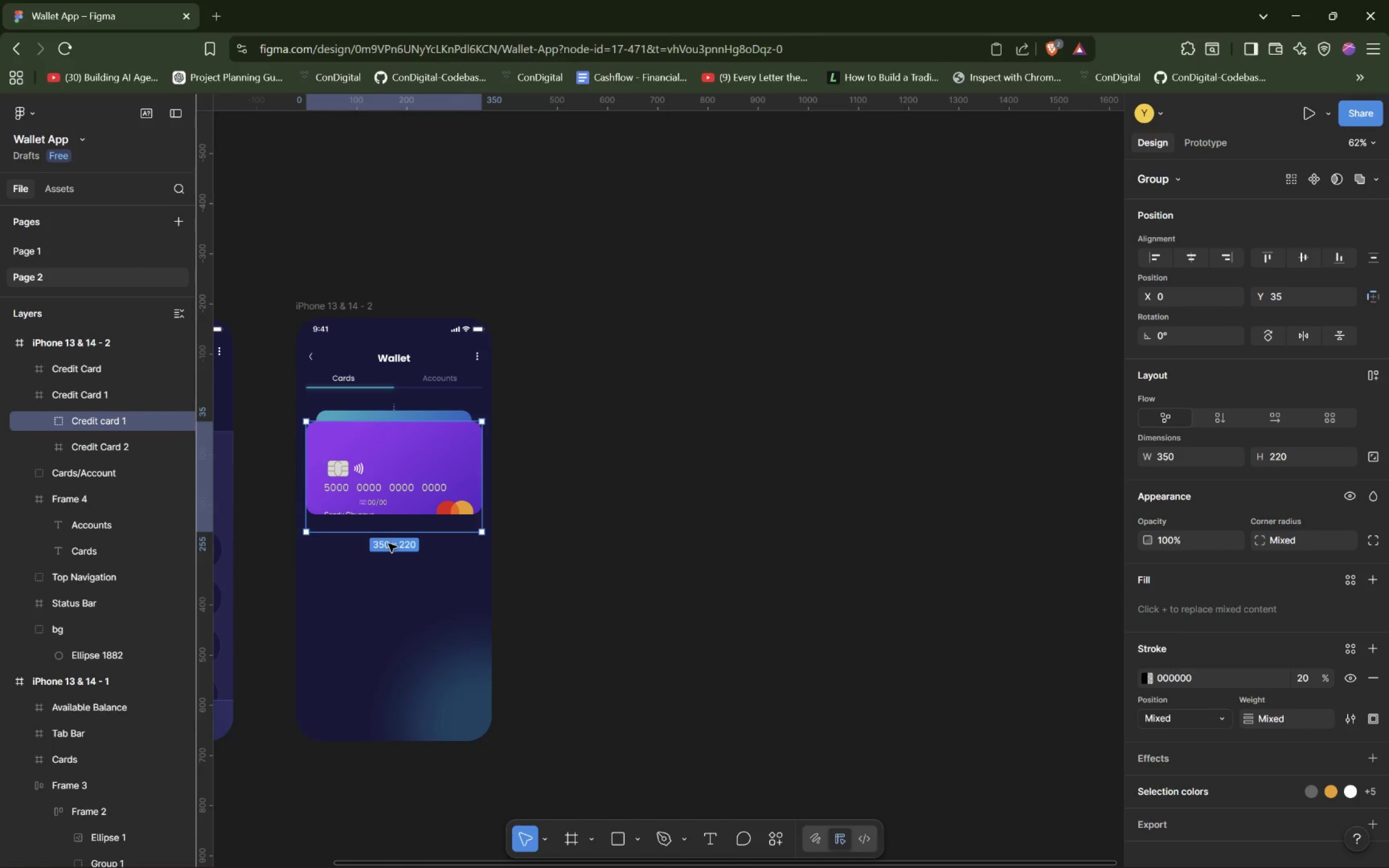 
left_click_drag(start_coordinate=[395, 535], to_coordinate=[408, 554])
 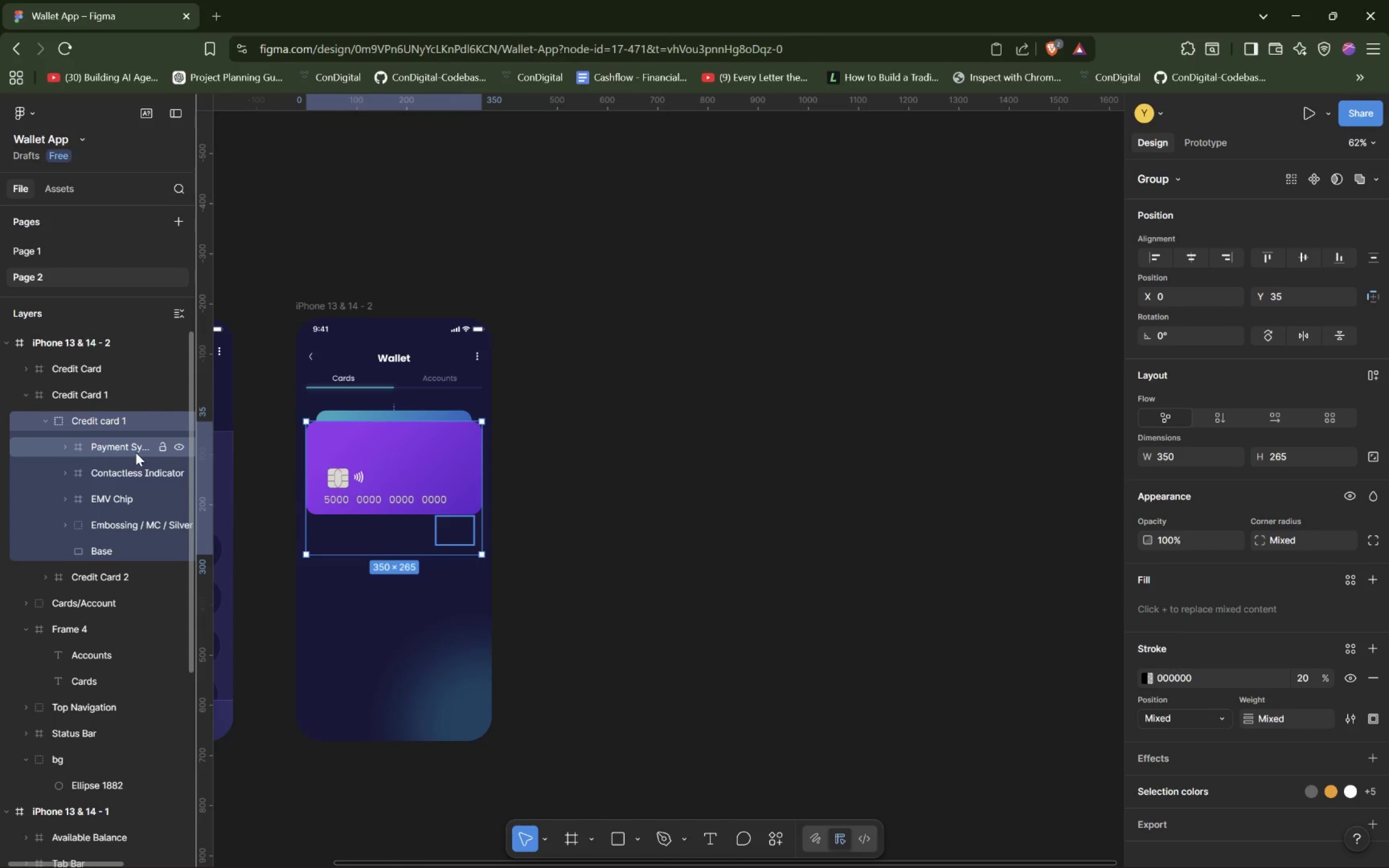 
key(Control+Z)
 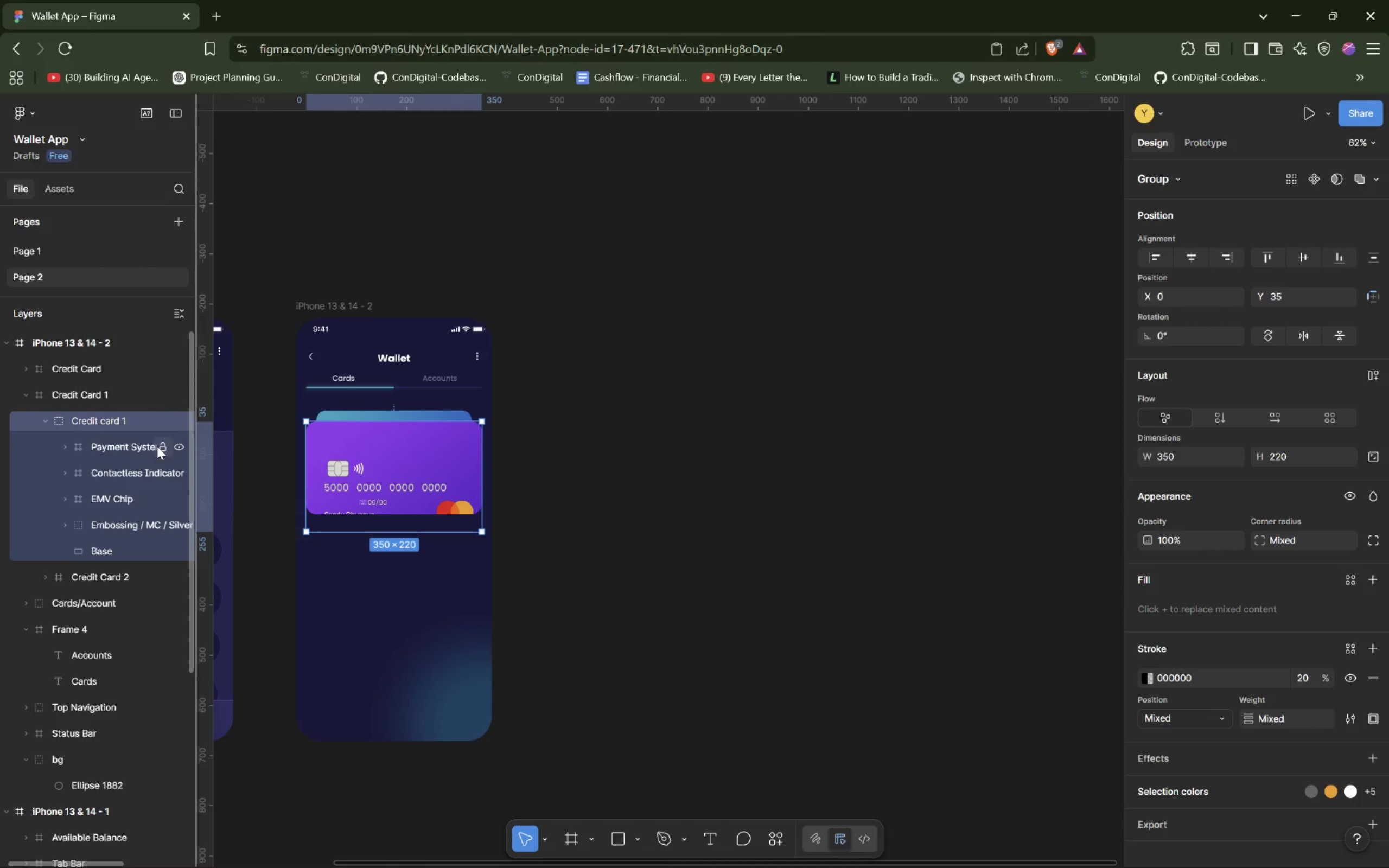 
key(Control+Z)
 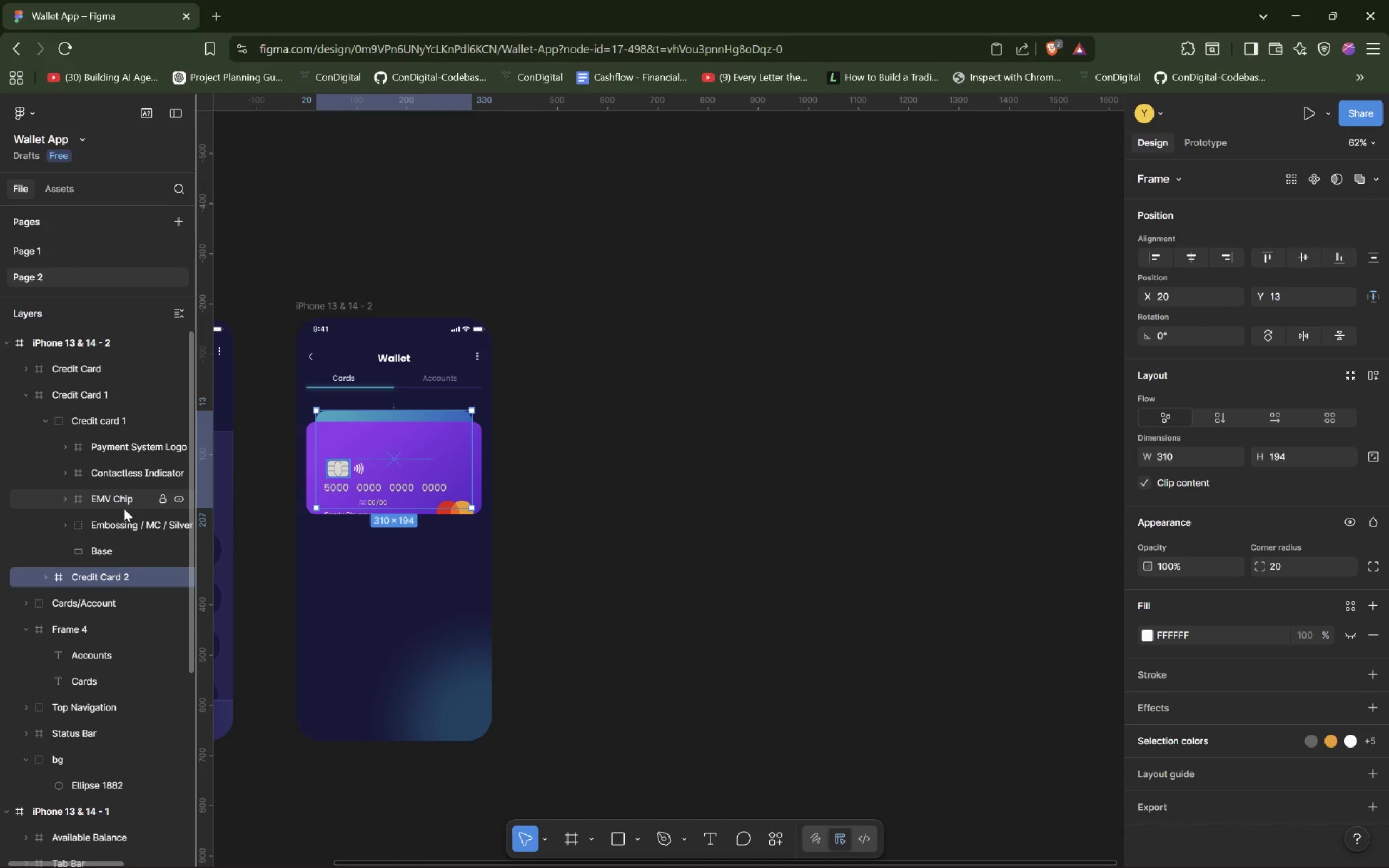 
mouse_move([62, 425])
 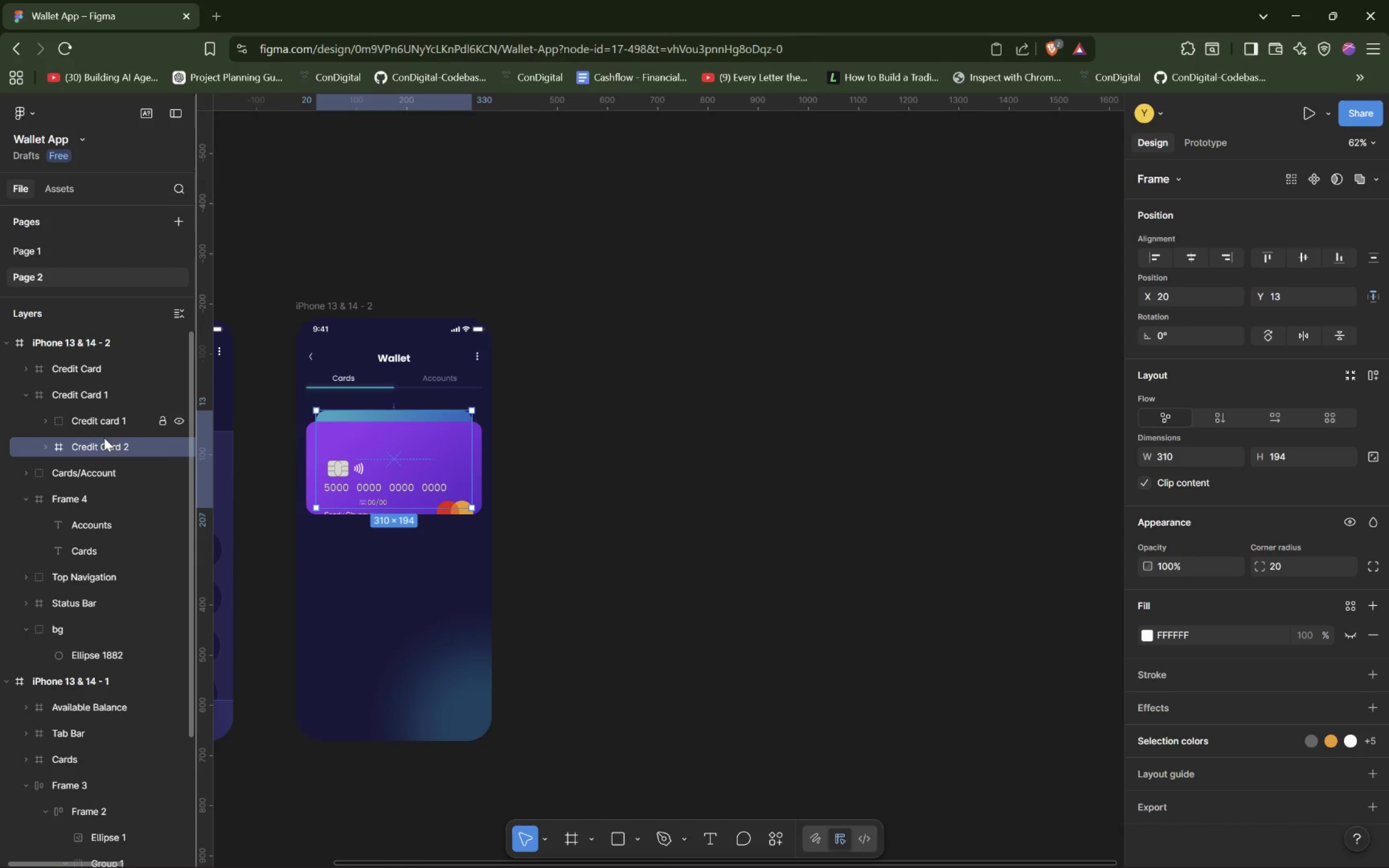 
left_click_drag(start_coordinate=[103, 449], to_coordinate=[82, 458])
 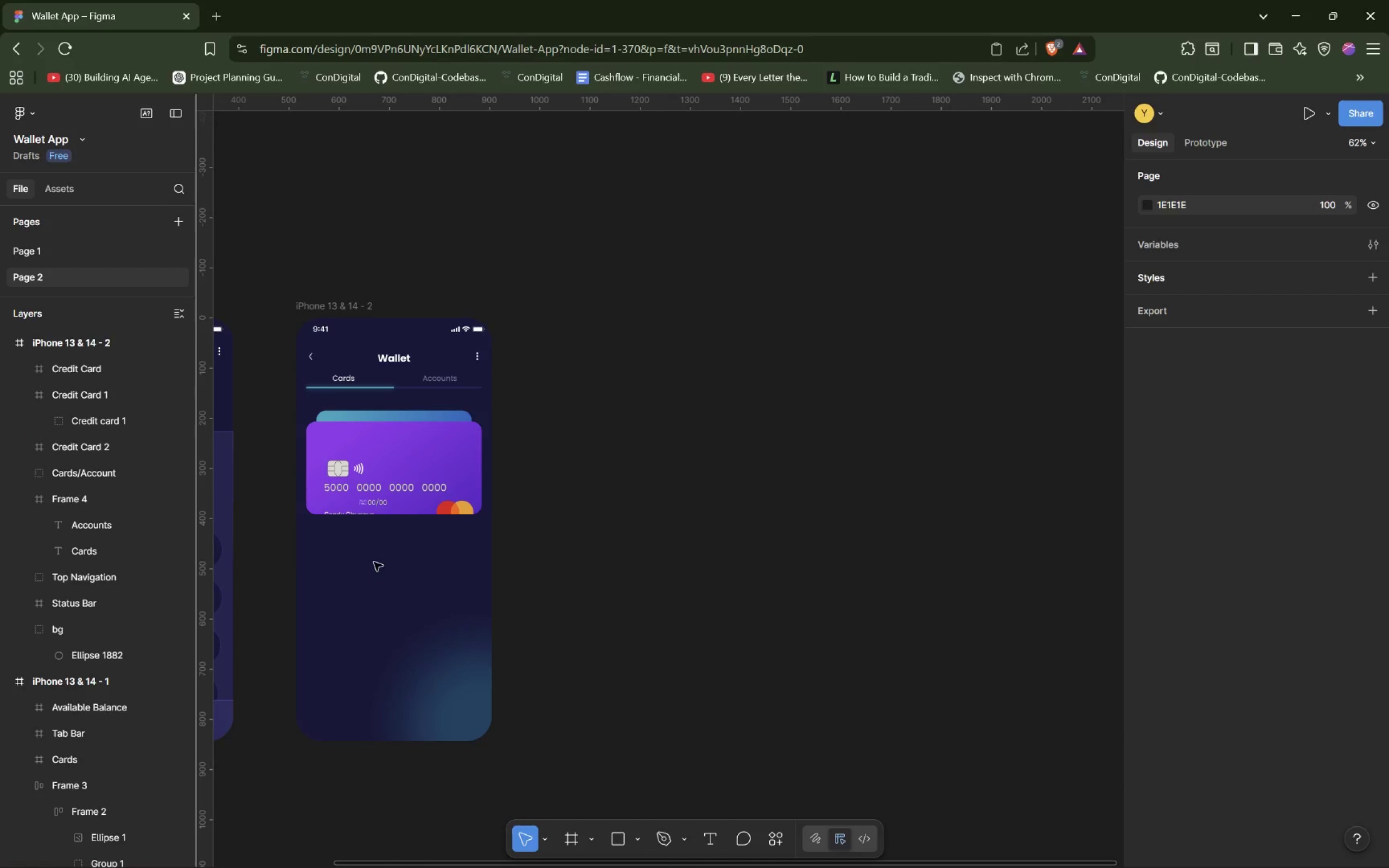 
left_click([405, 463])
 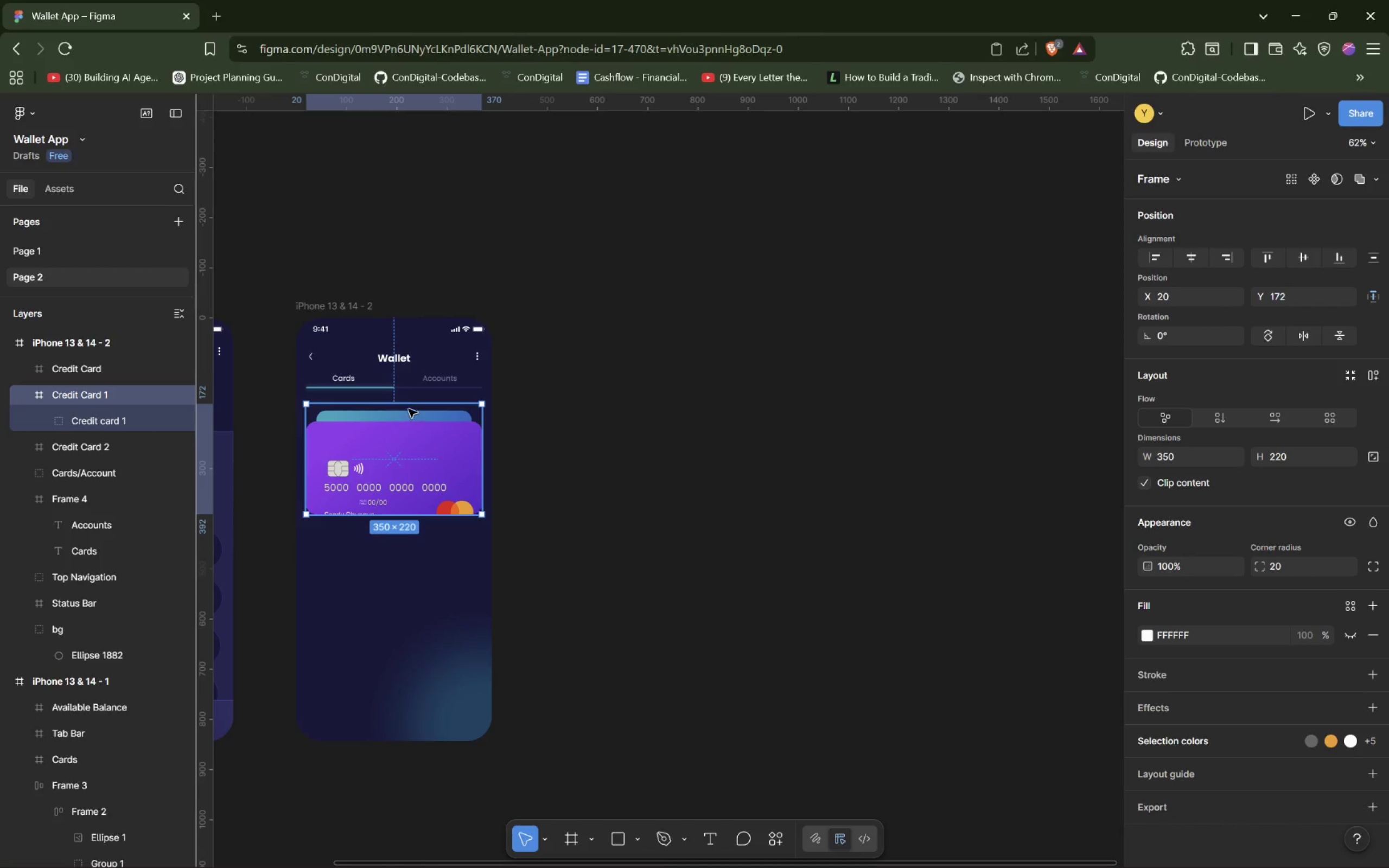 
left_click_drag(start_coordinate=[410, 404], to_coordinate=[415, 388])
 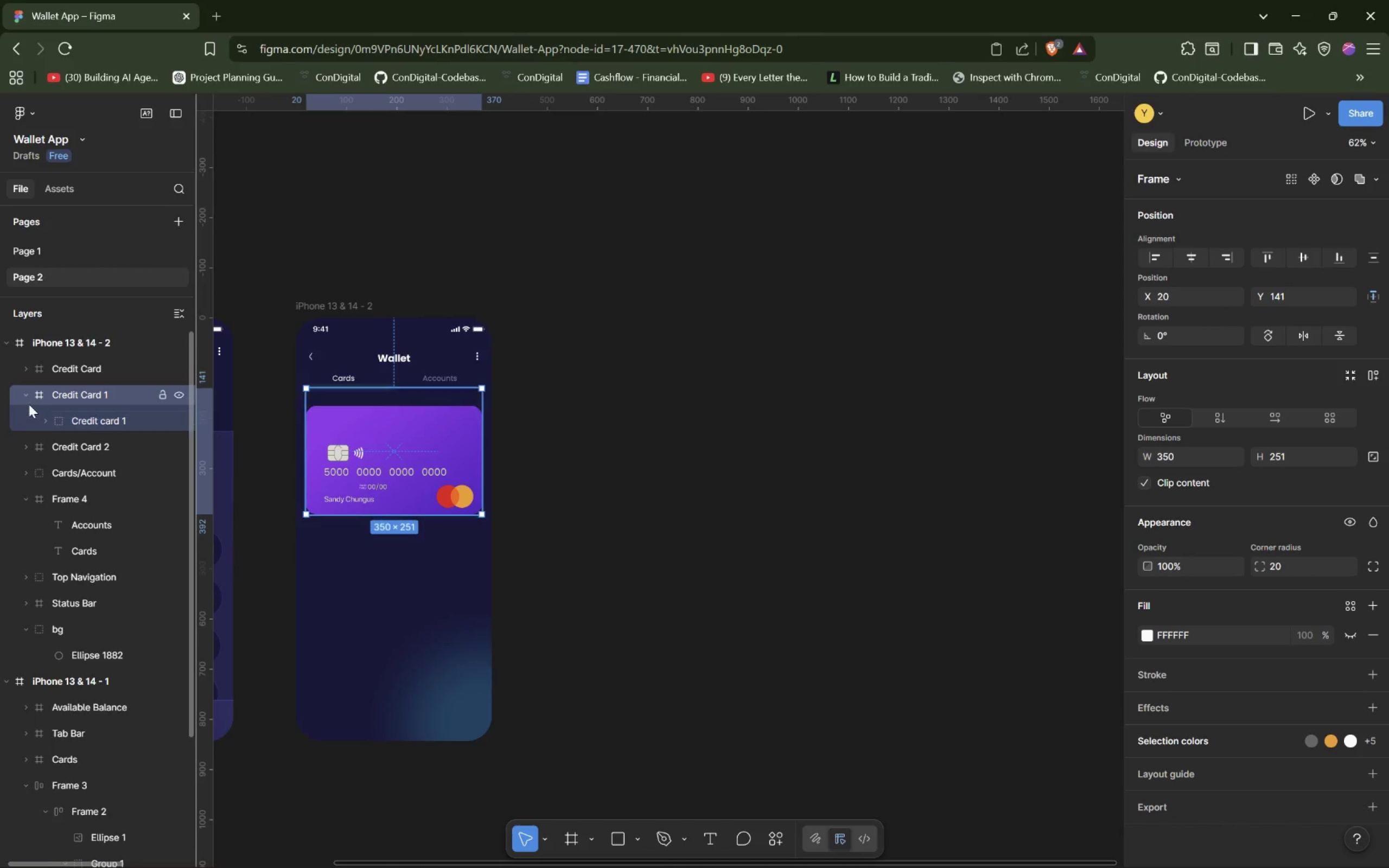 
left_click([27, 394])
 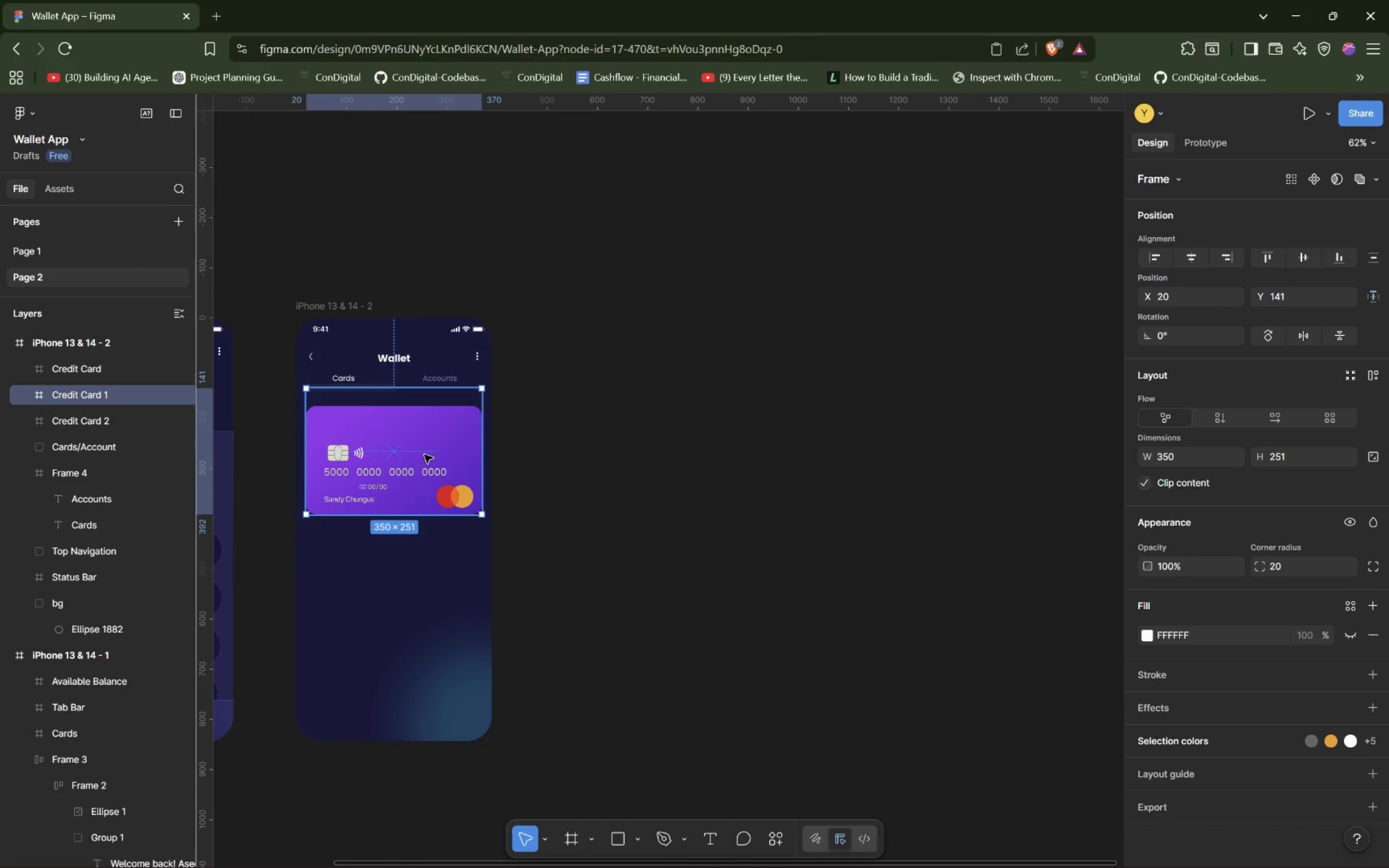 
left_click_drag(start_coordinate=[426, 454], to_coordinate=[425, 479])
 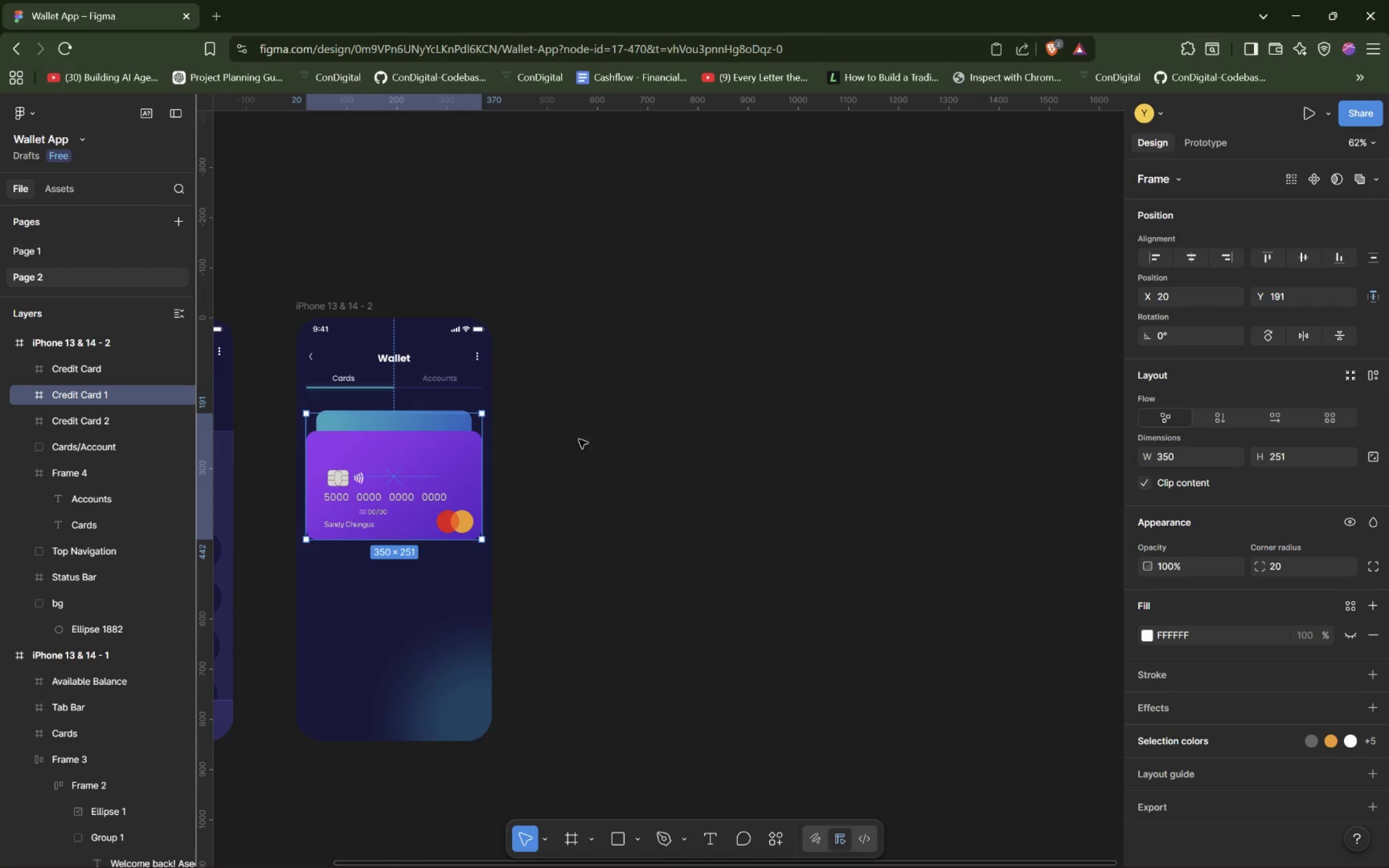 
left_click_drag(start_coordinate=[437, 413], to_coordinate=[440, 412])
 